 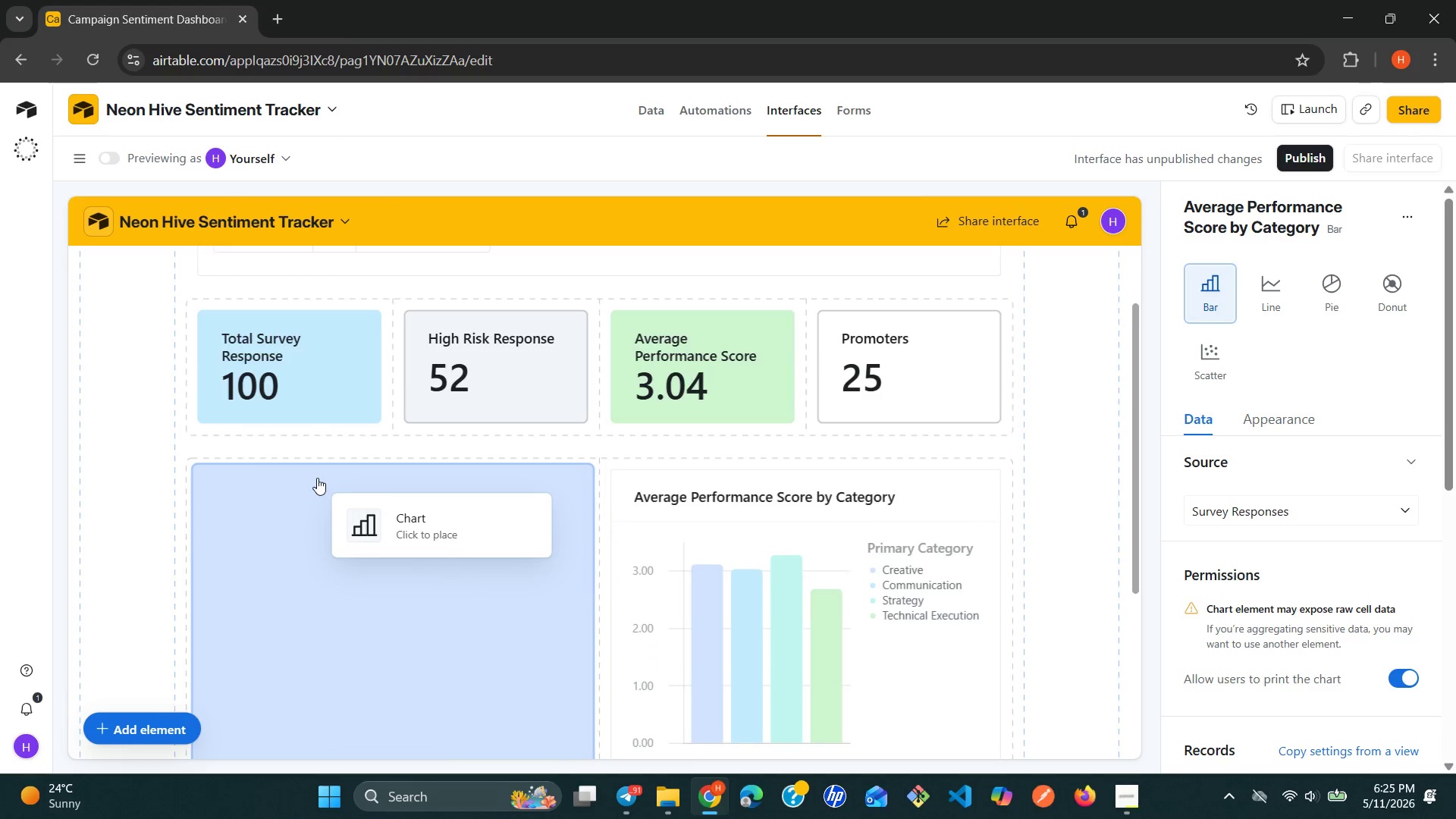 
left_click([814, 532])
 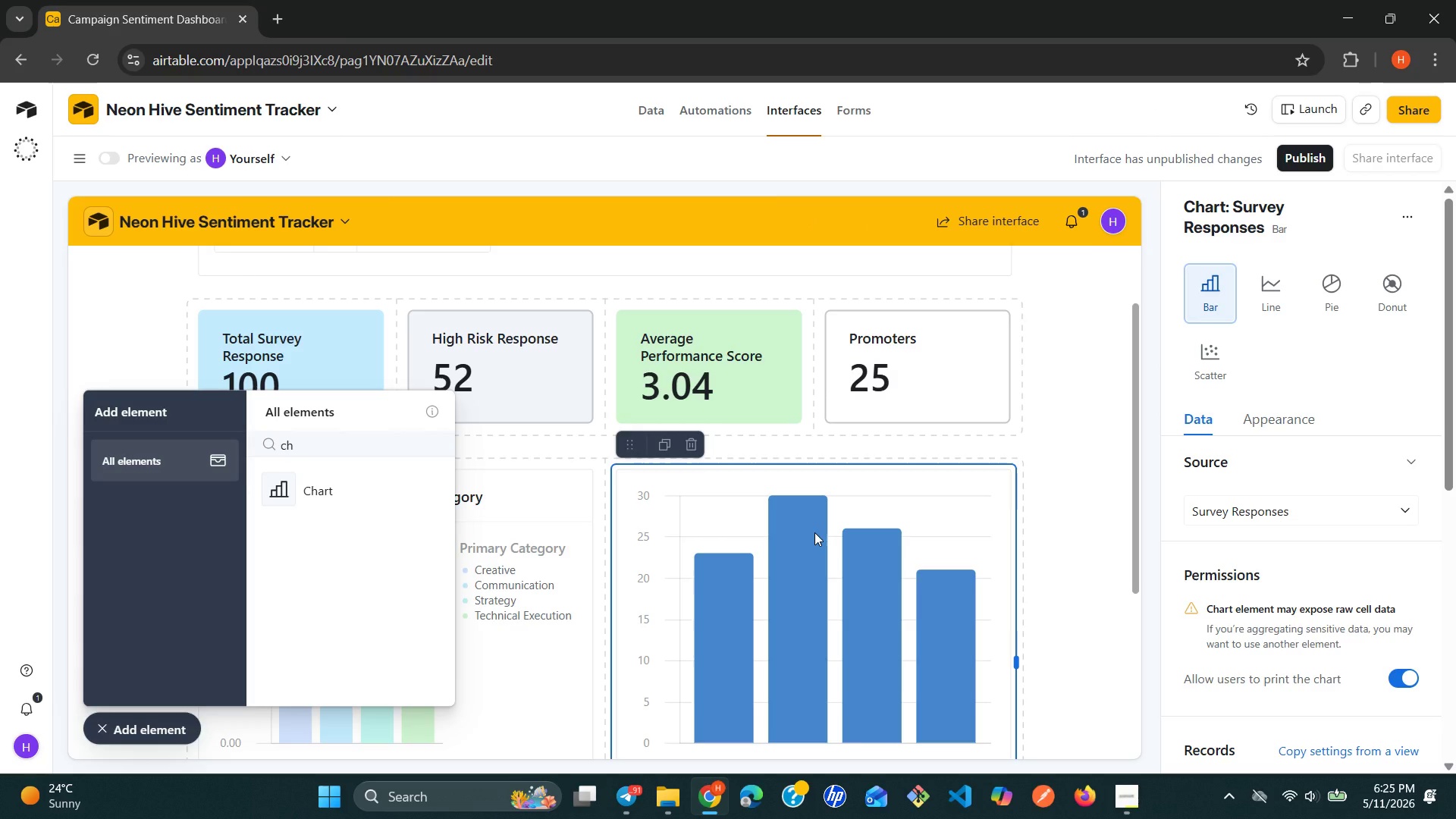 
wait(19.23)
 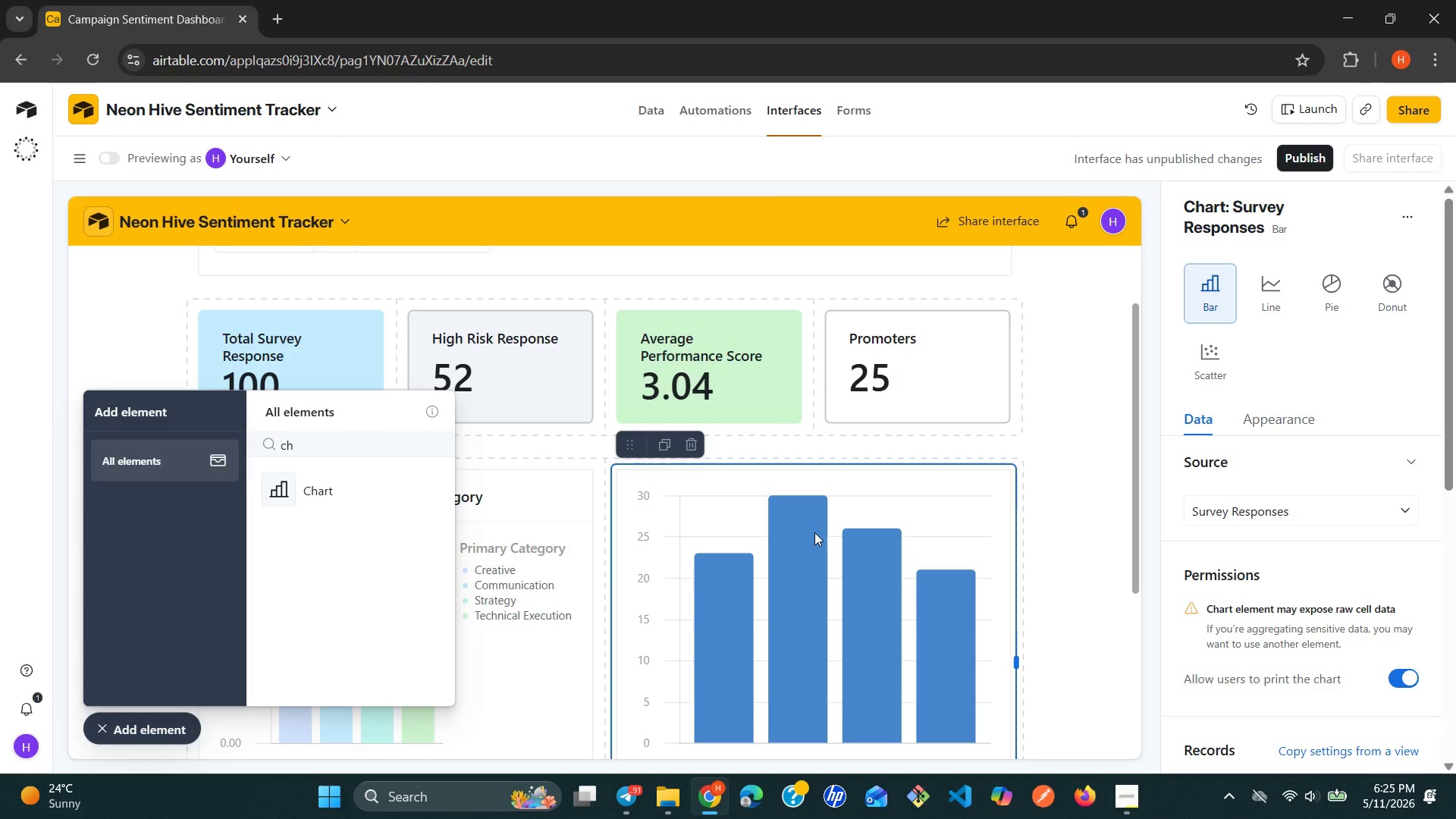 
mouse_move([1301, 464])
 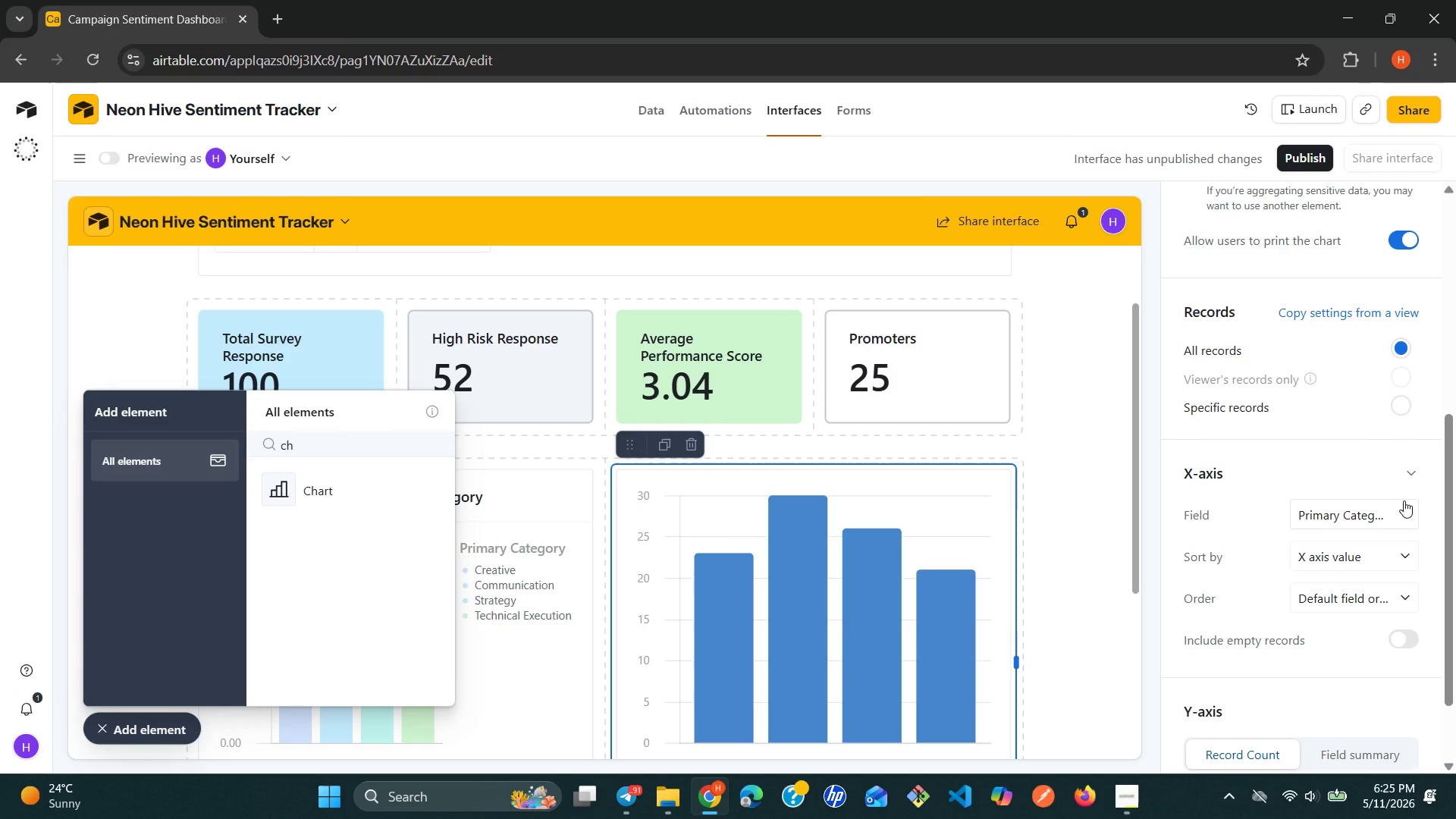 
left_click([1406, 516])
 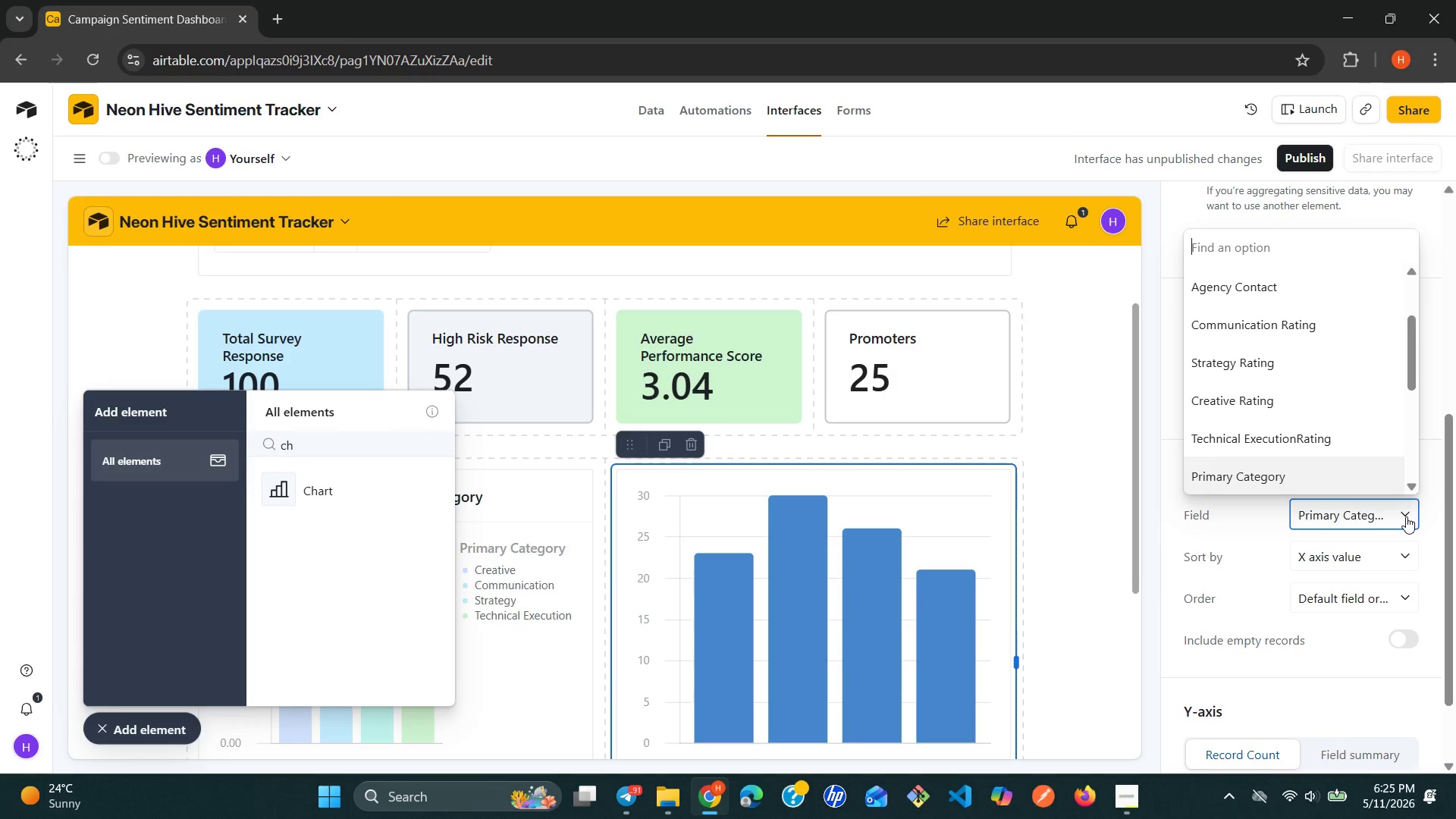 
wait(9.45)
 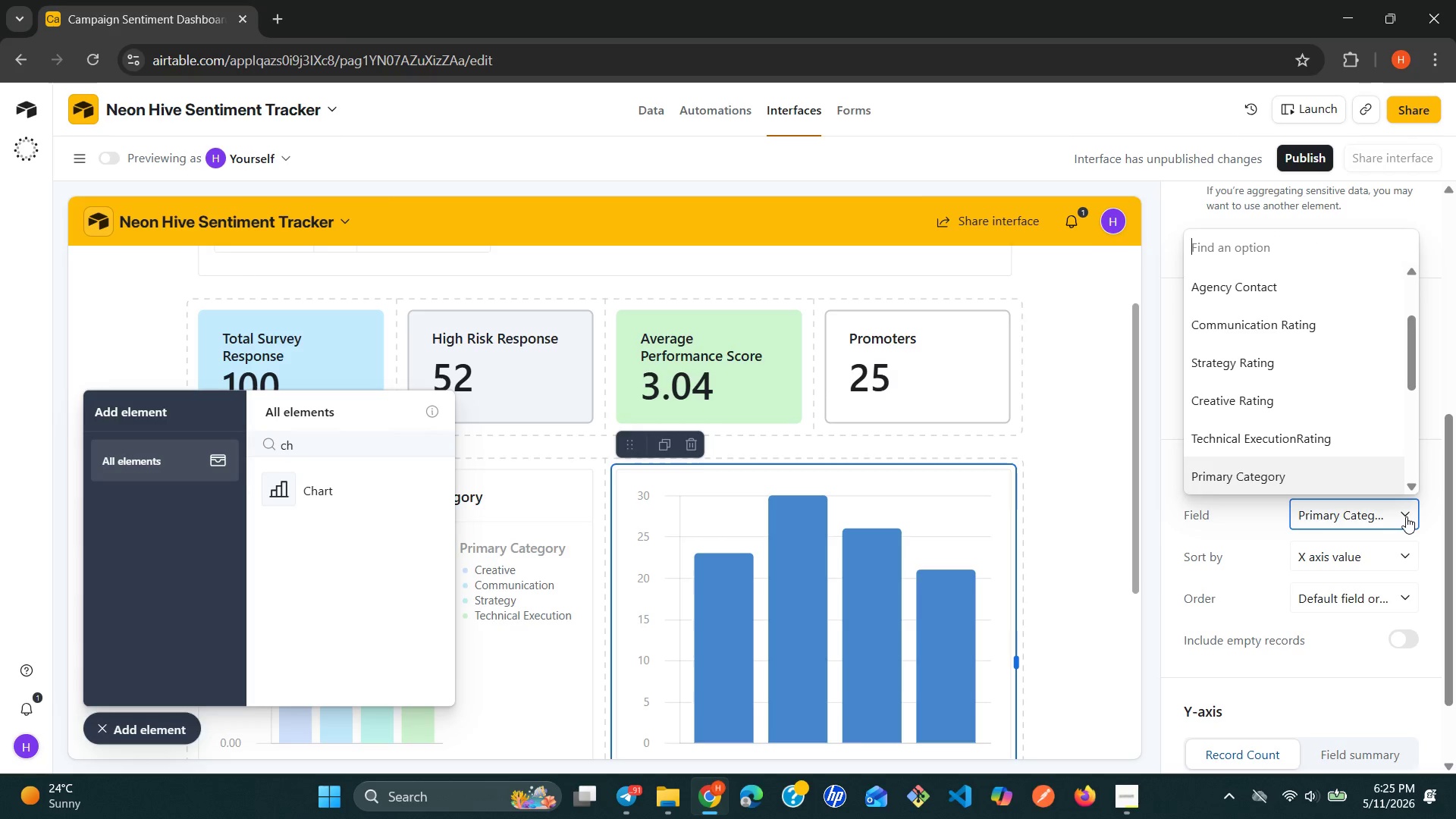 
type(ag)
 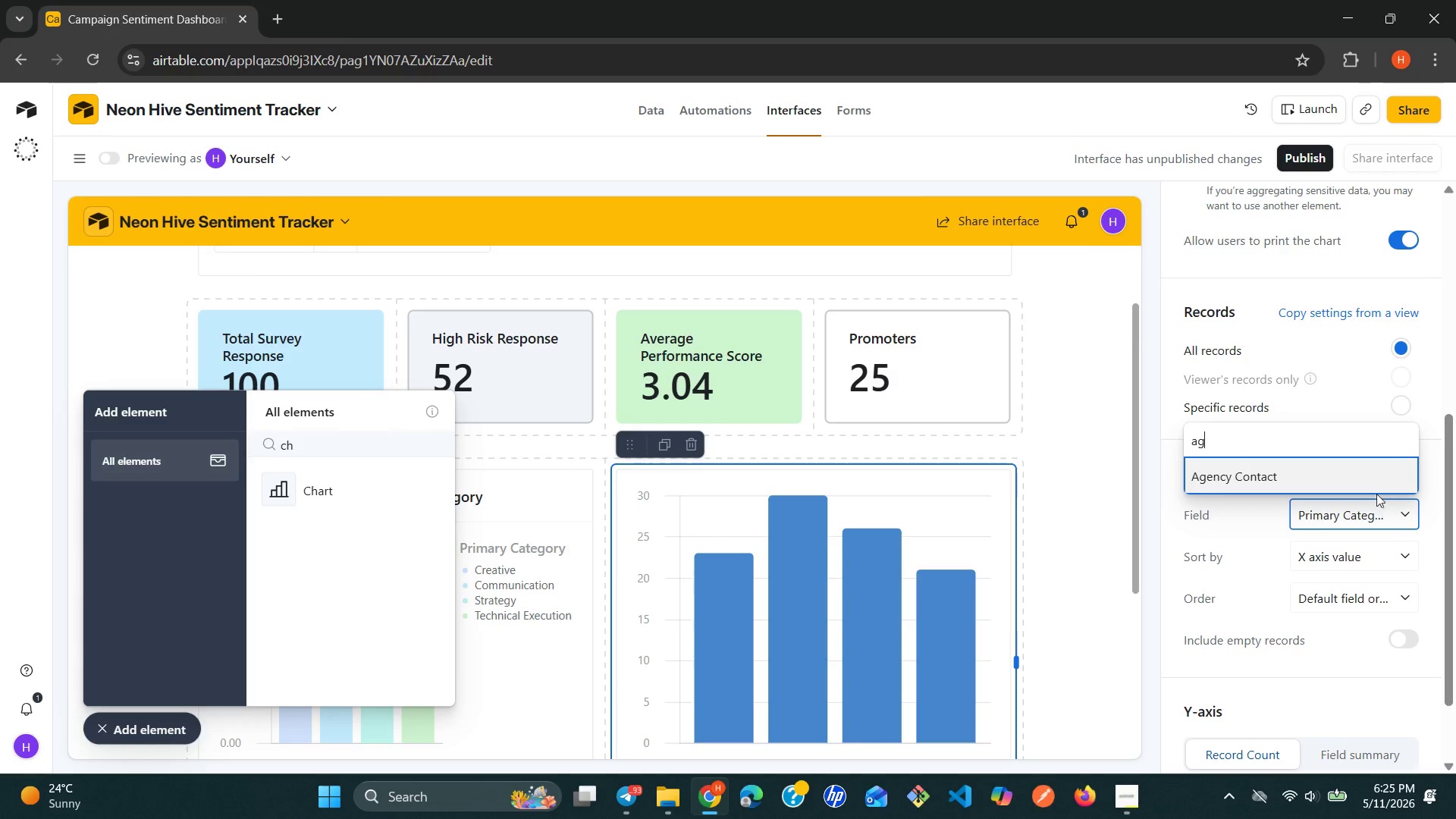 
left_click([1362, 482])
 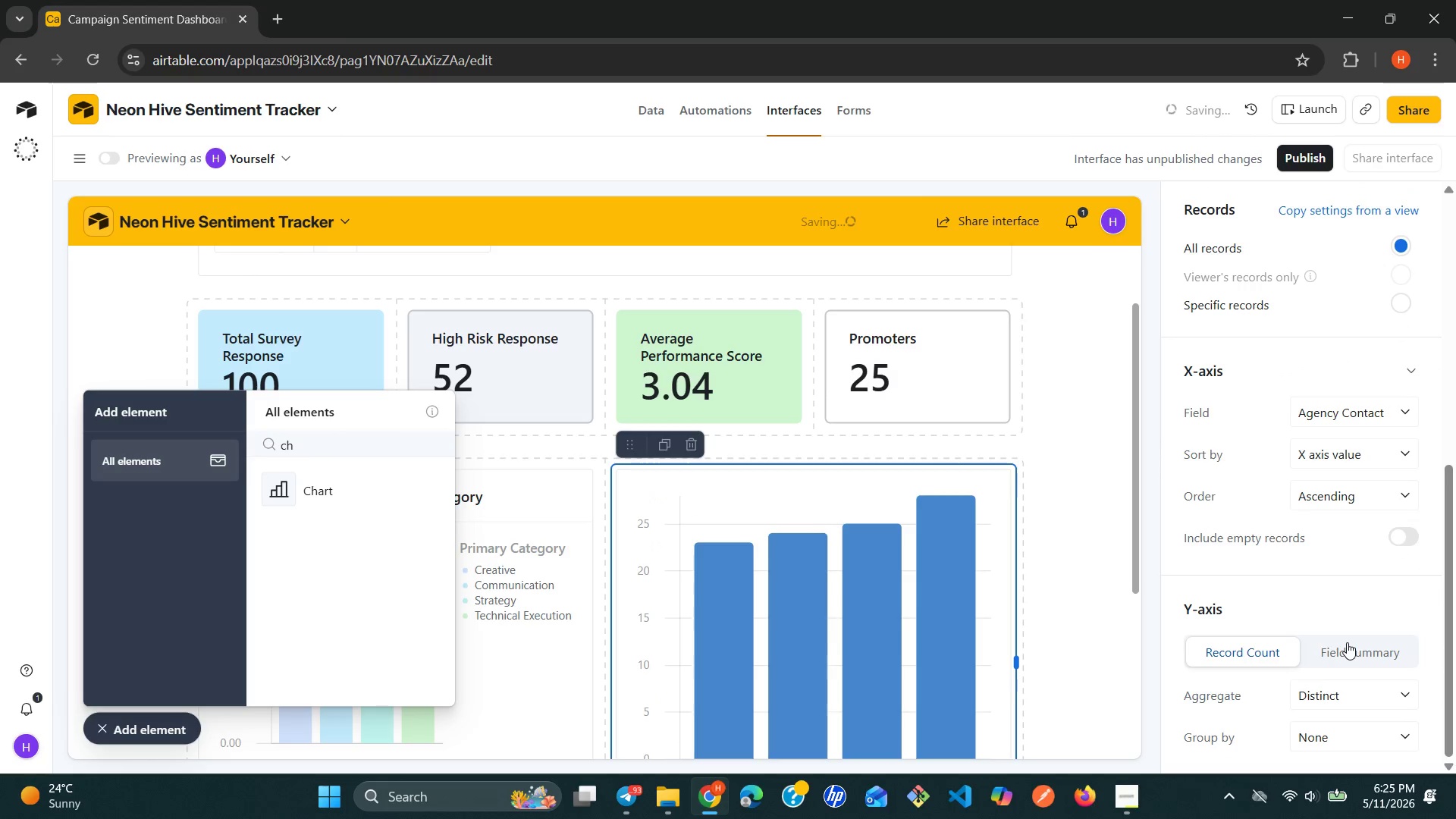 
left_click([1363, 654])
 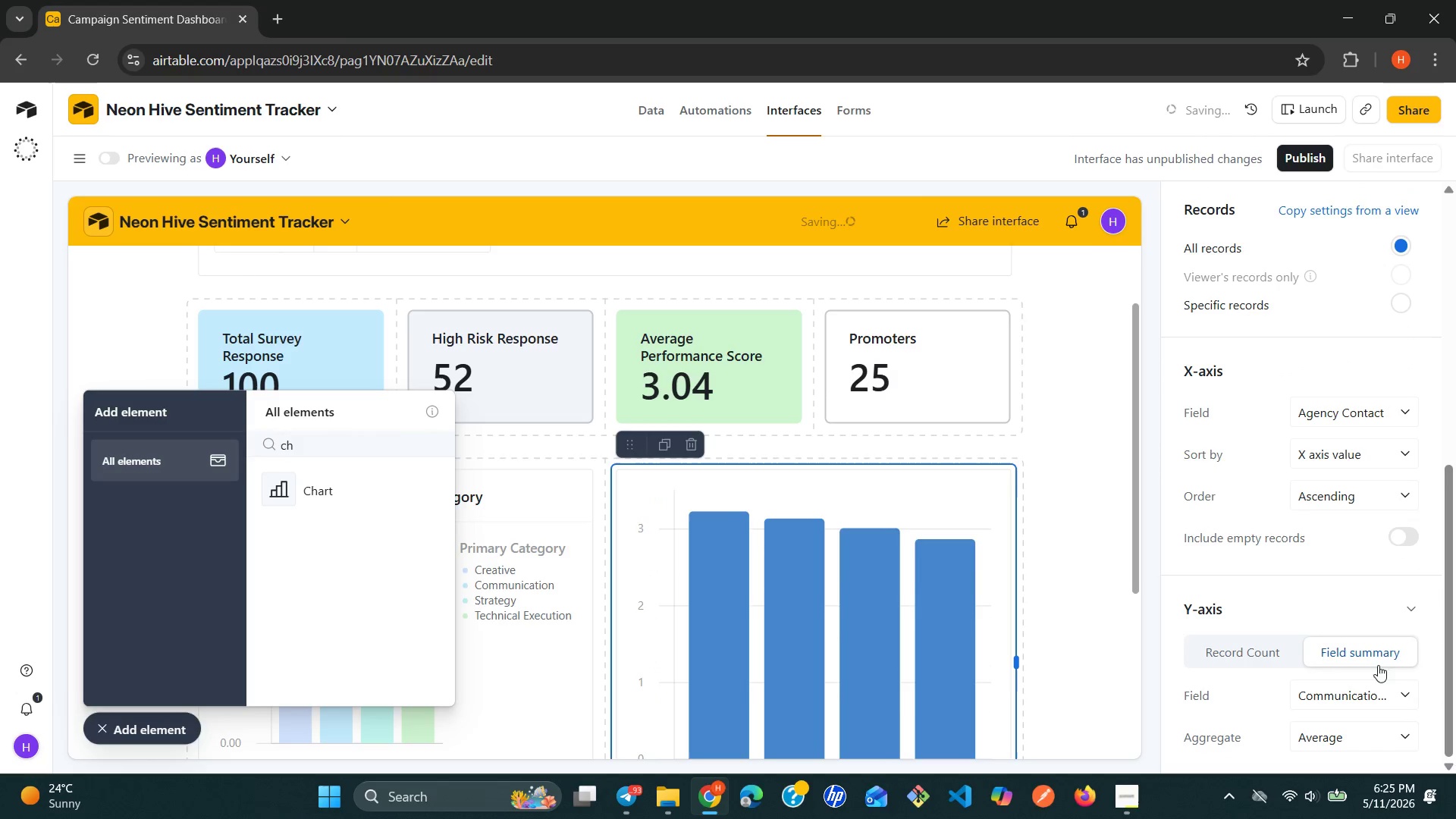 
left_click([1395, 683])
 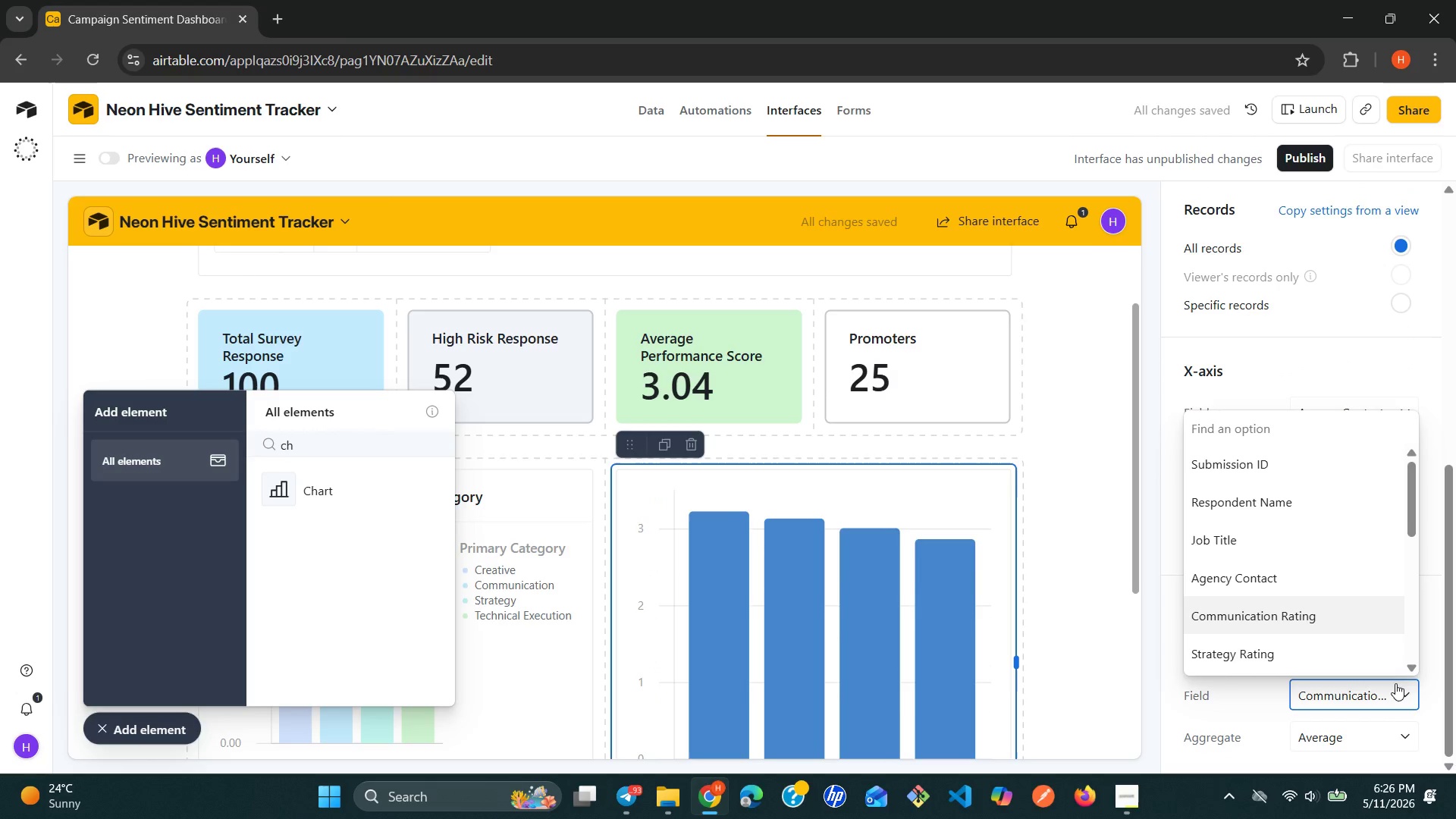 
type(co)
 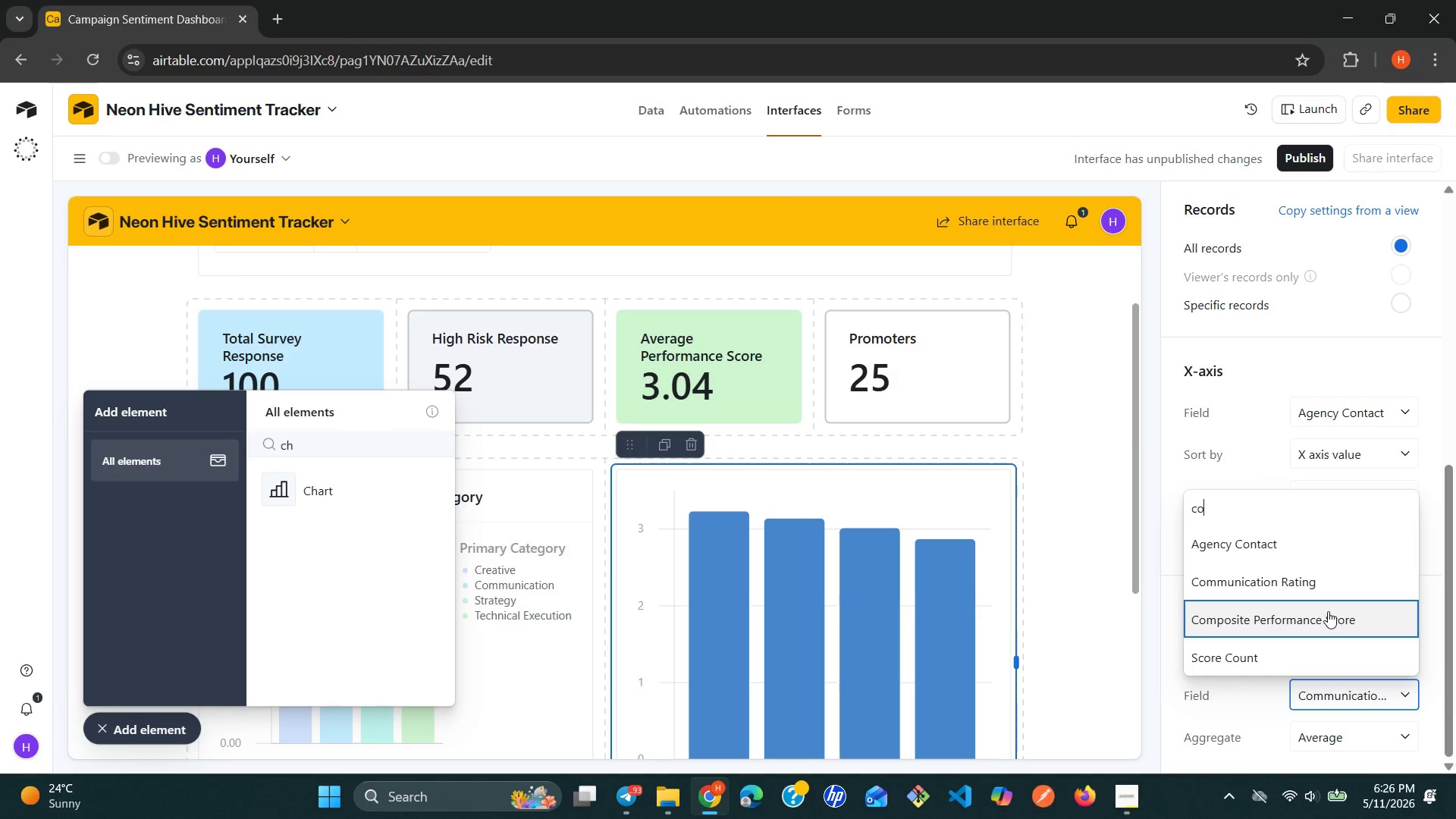 
left_click([1326, 611])
 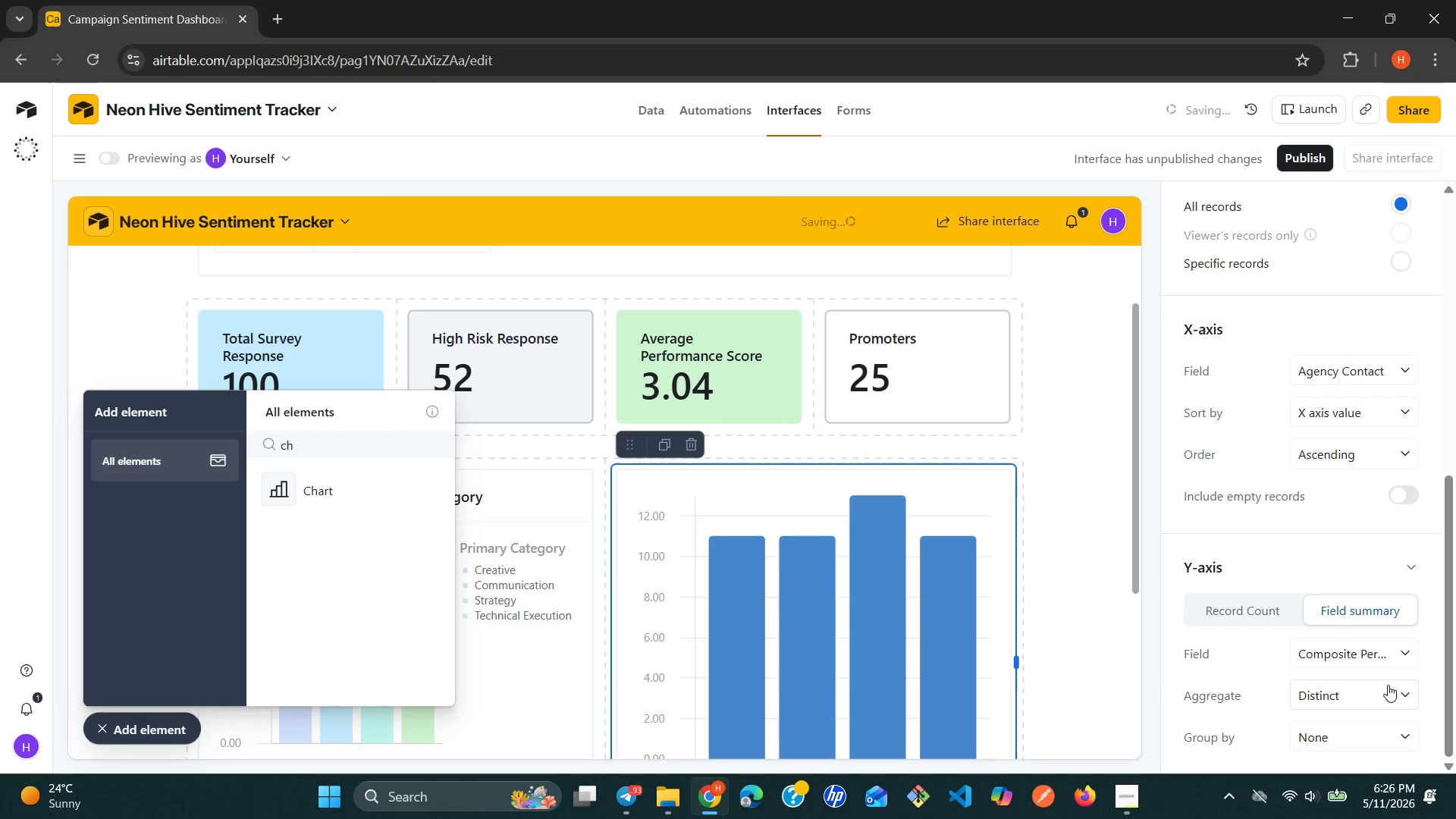 
left_click([1389, 686])
 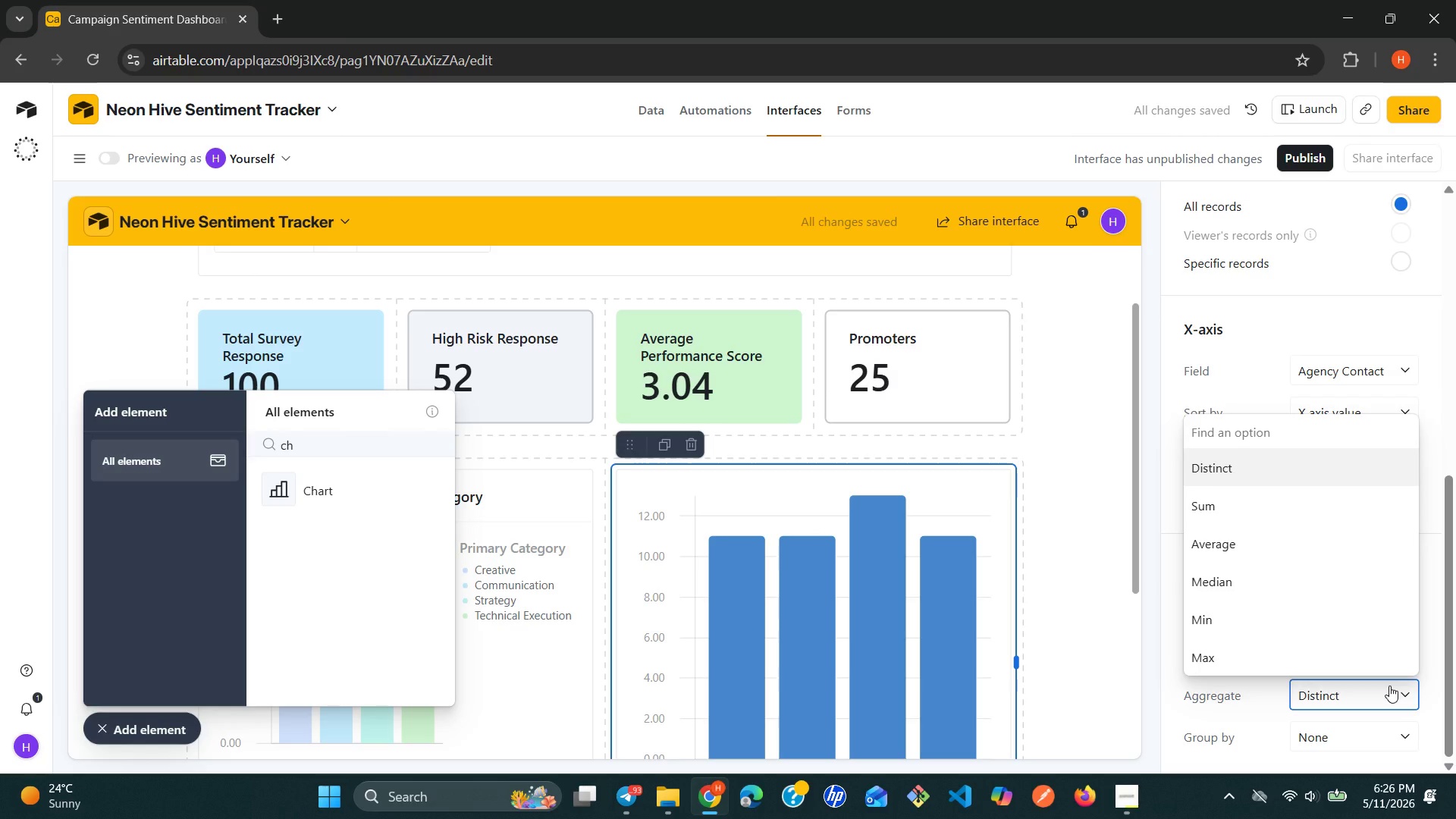 
type(av)
 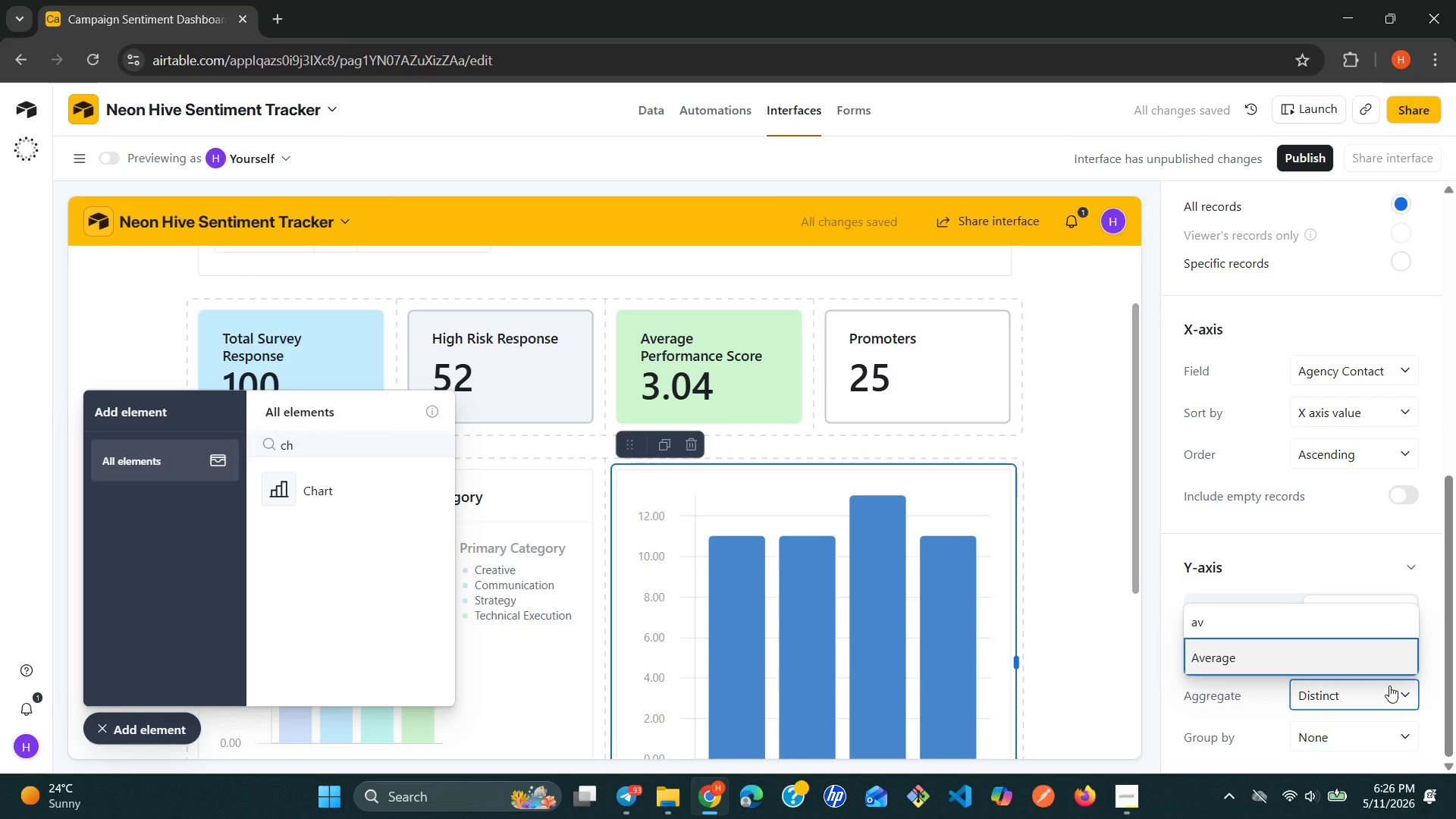 
key(Enter)
 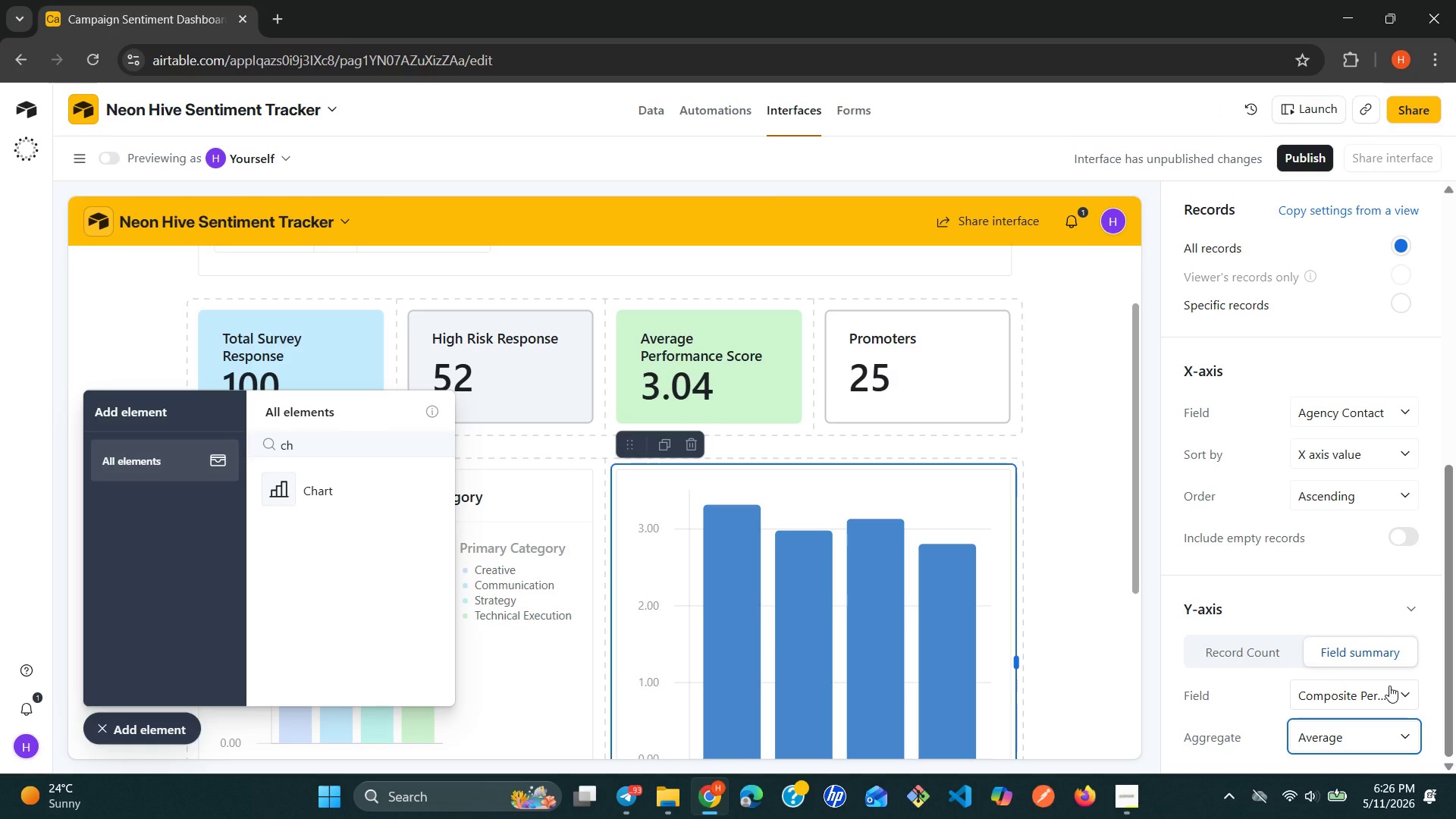 
wait(11.91)
 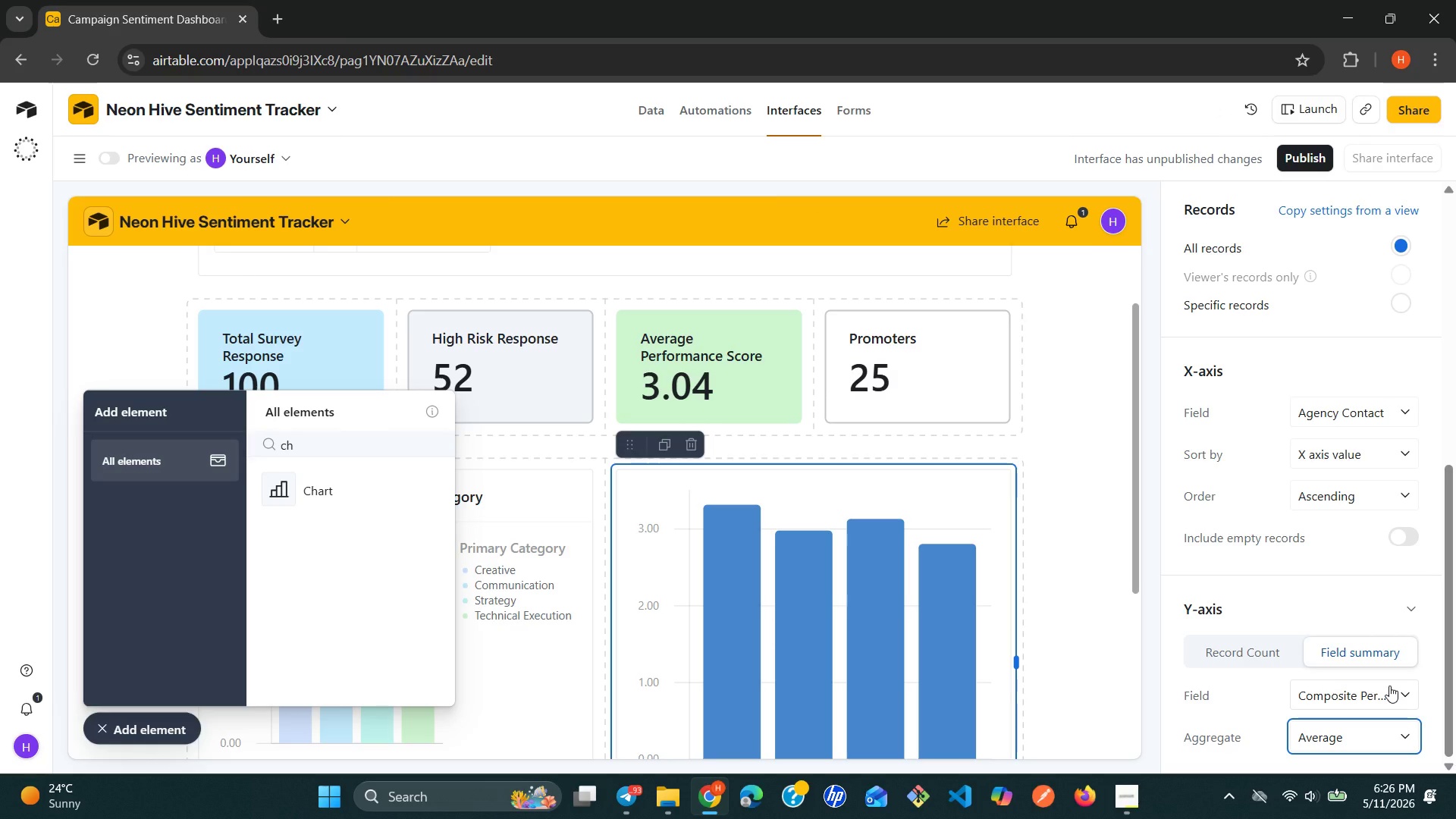 
left_click([1299, 228])
 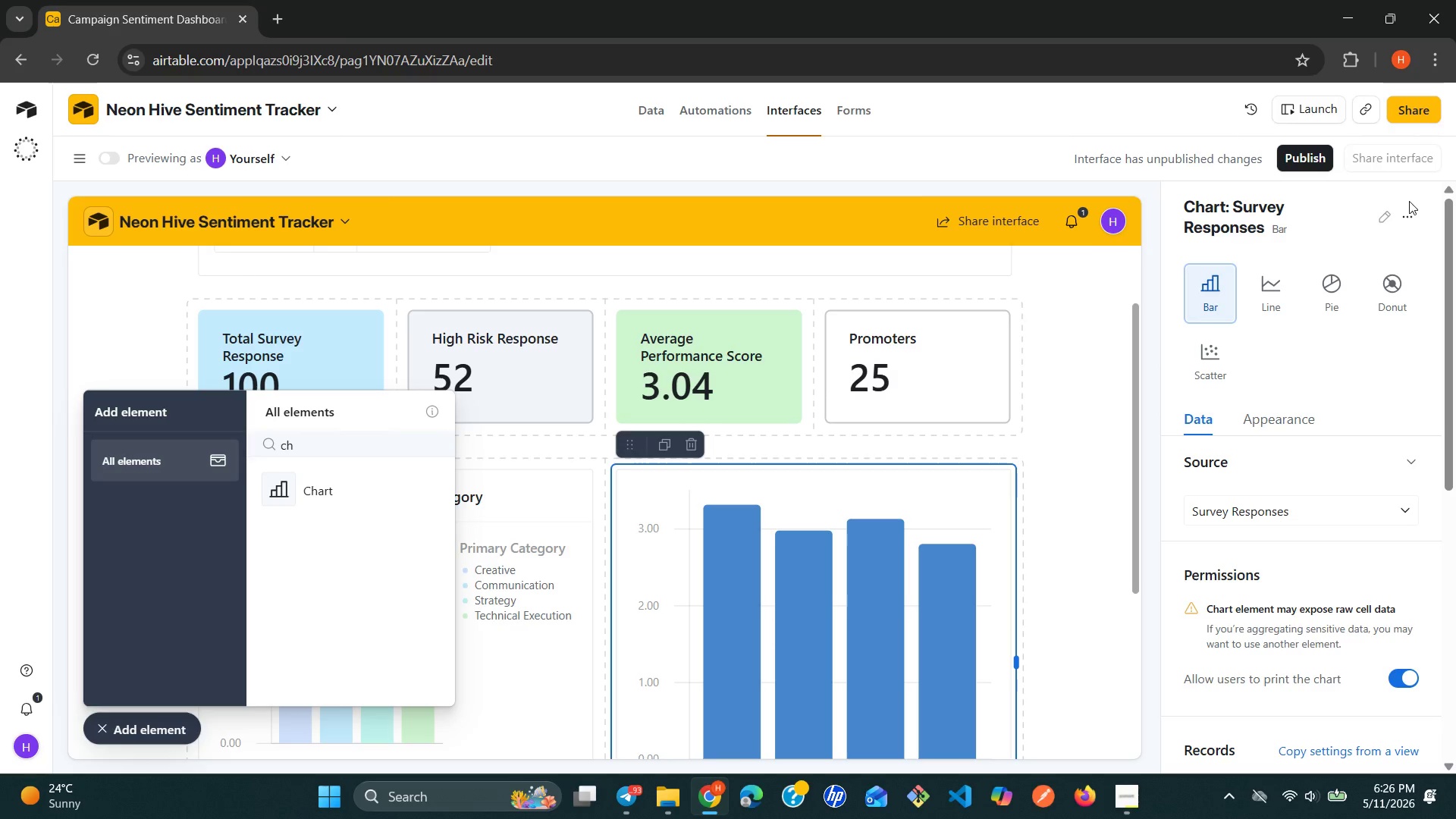 
left_click([1389, 207])
 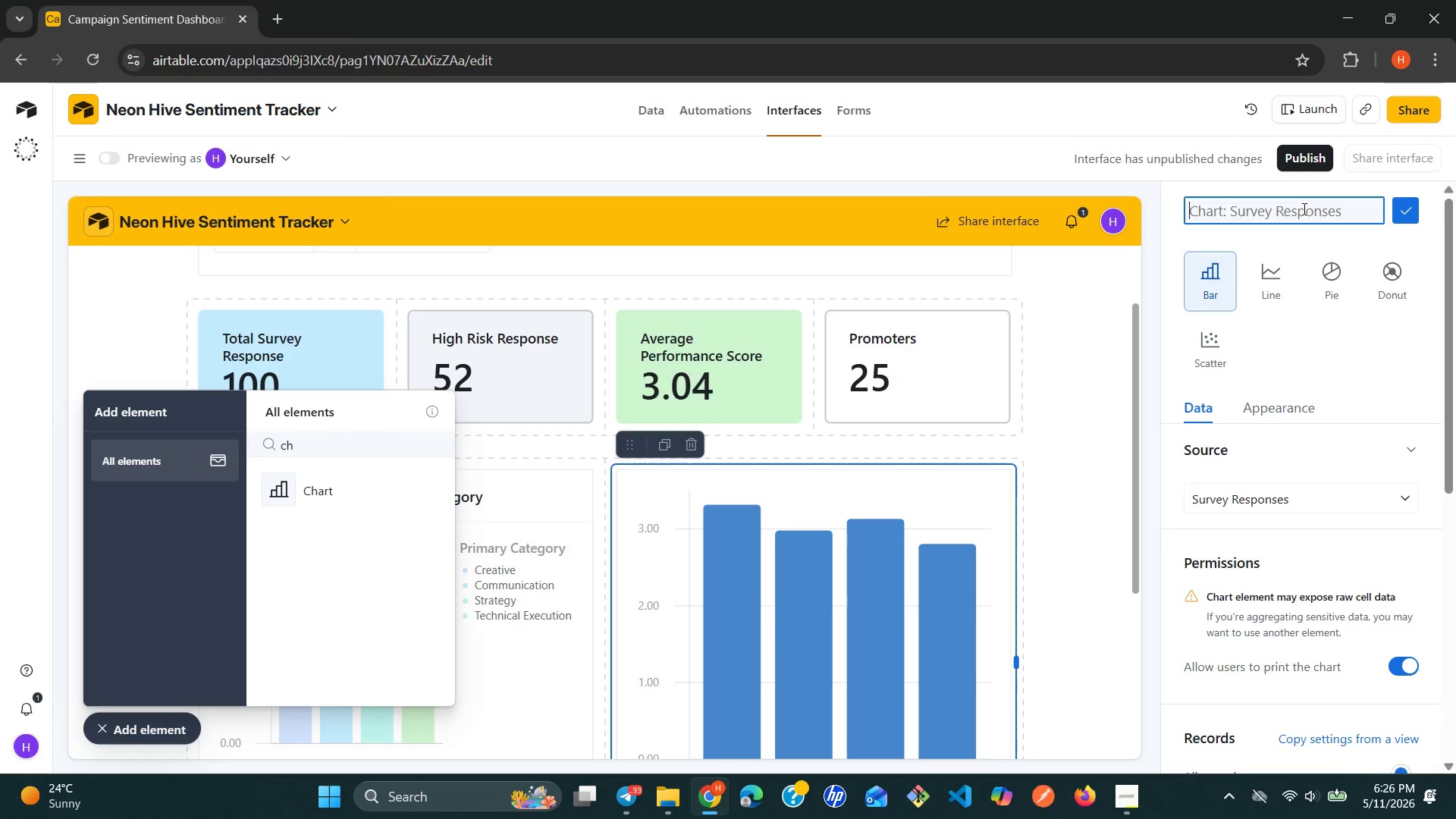 
type(Average Score by Agency Contacy)
key(Backspace)
type(t)
 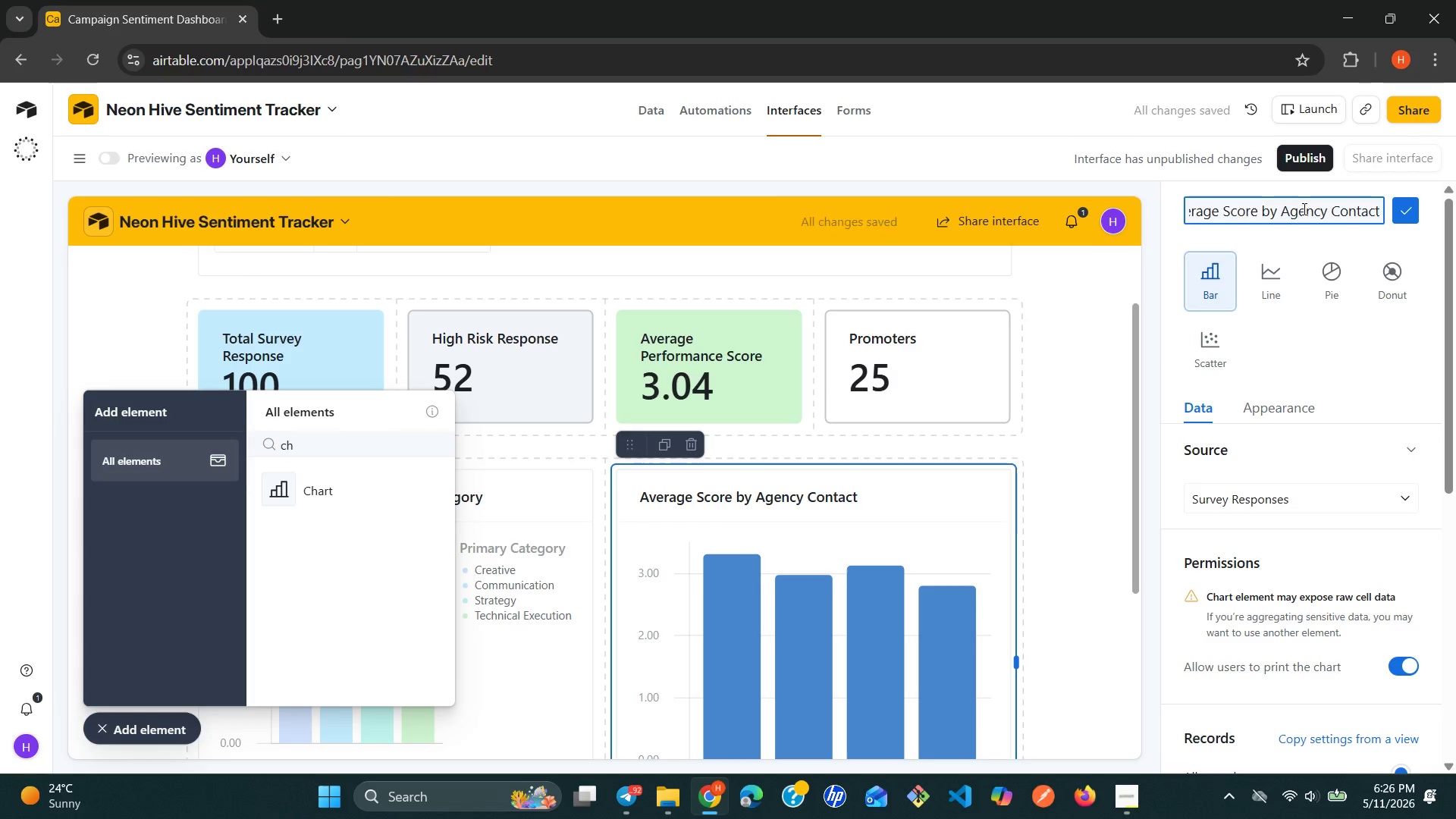 
left_click([1416, 209])
 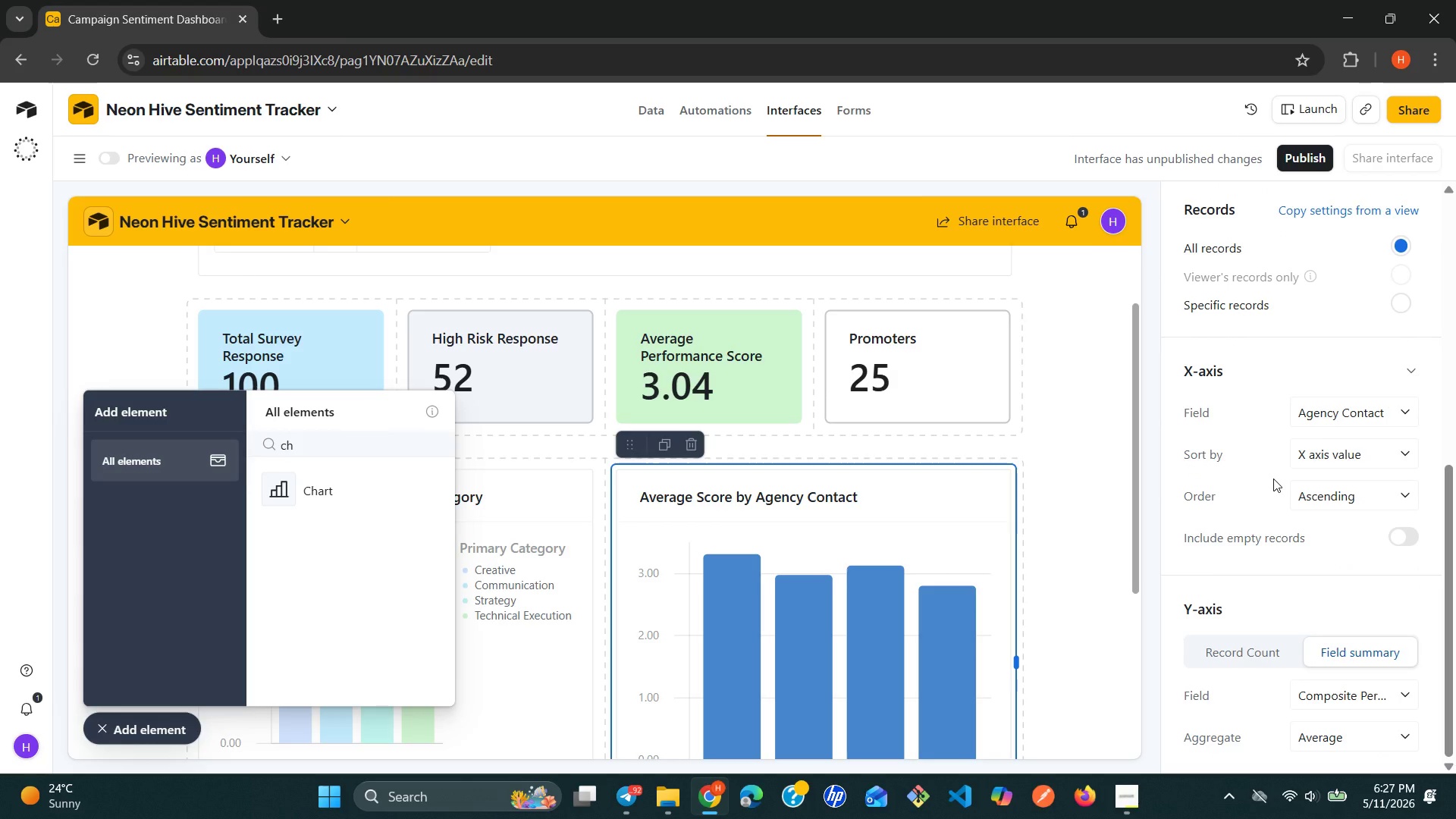 
wait(23.7)
 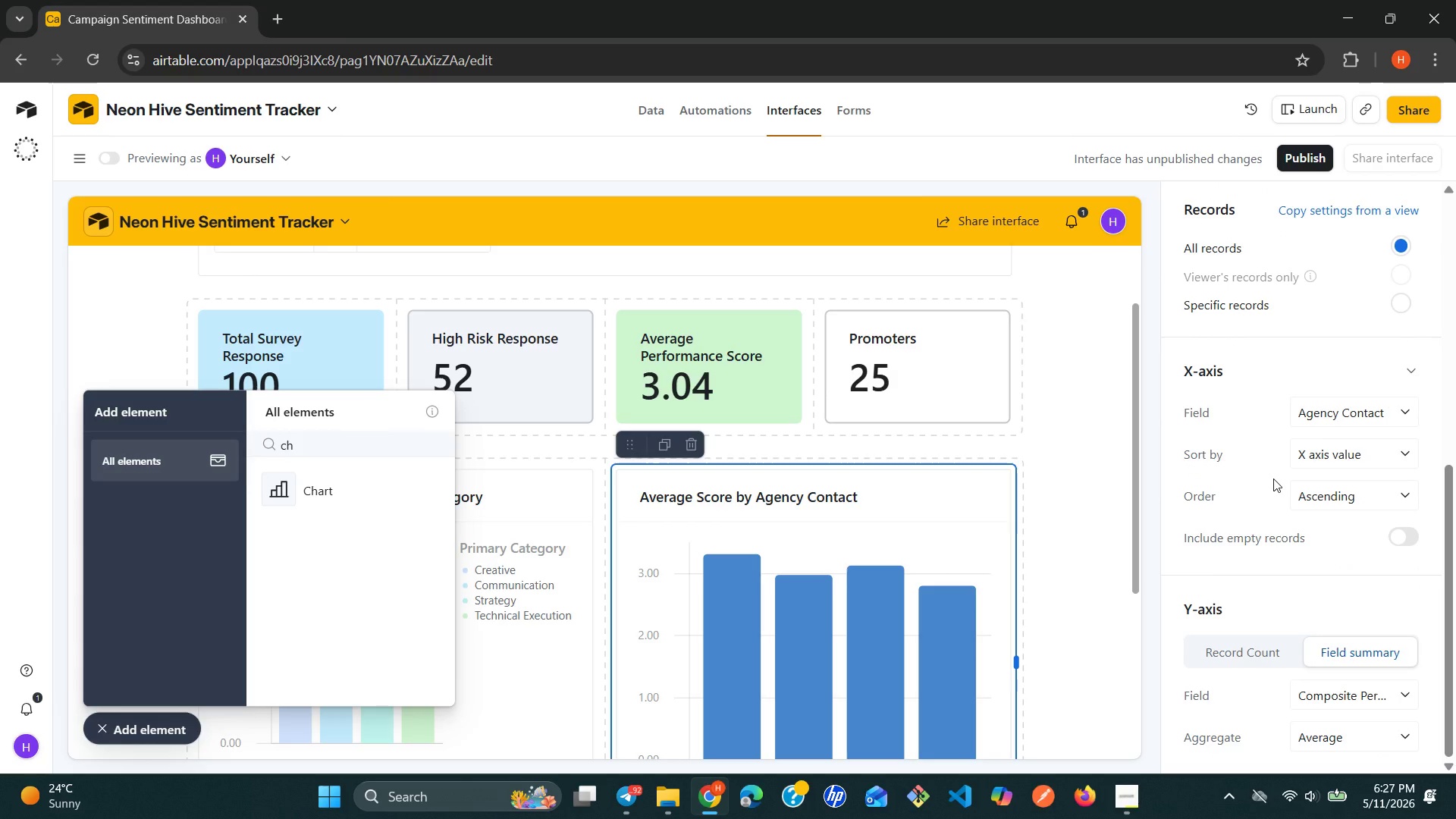 
left_click([343, 508])
 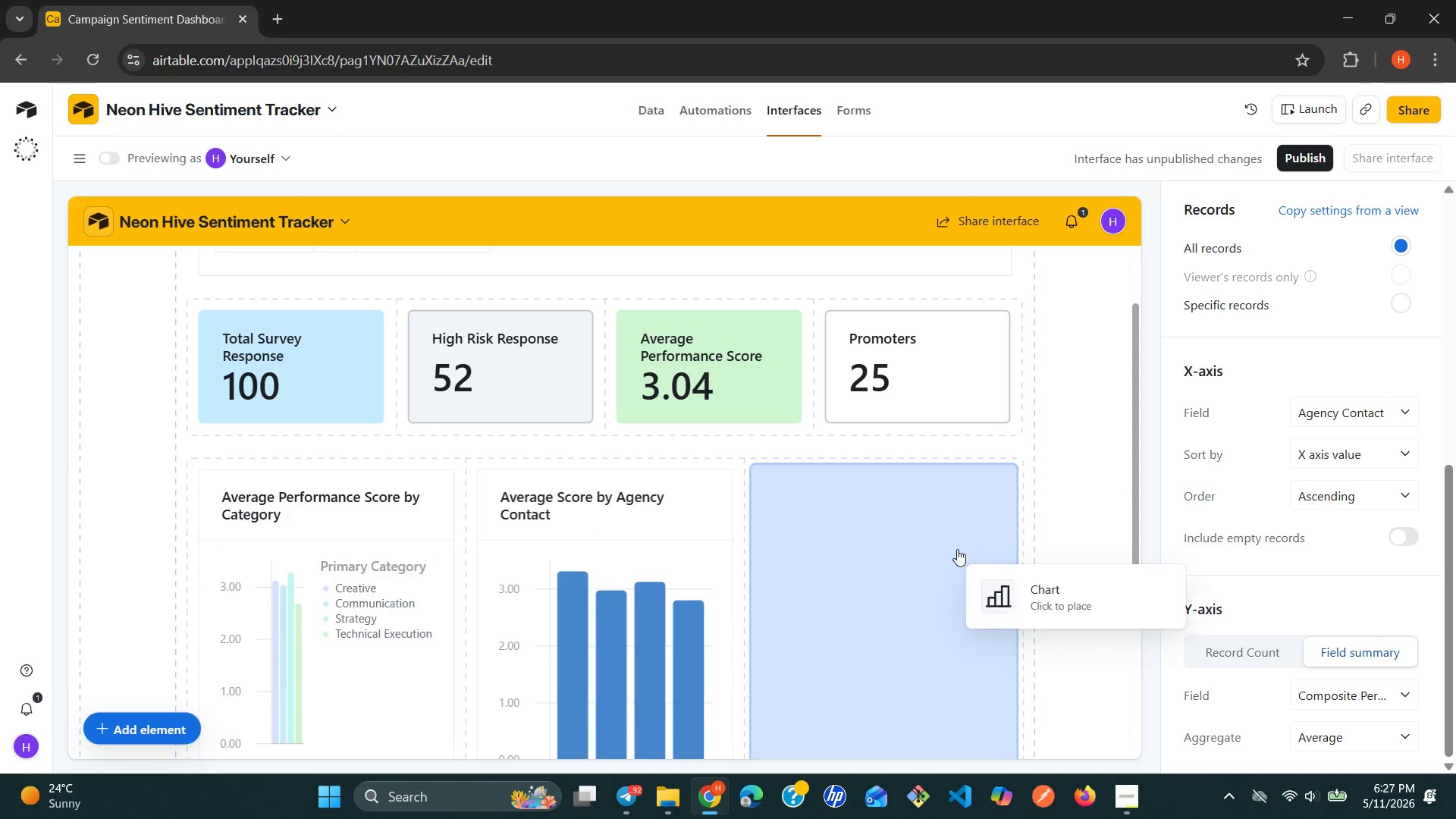 
left_click([975, 549])
 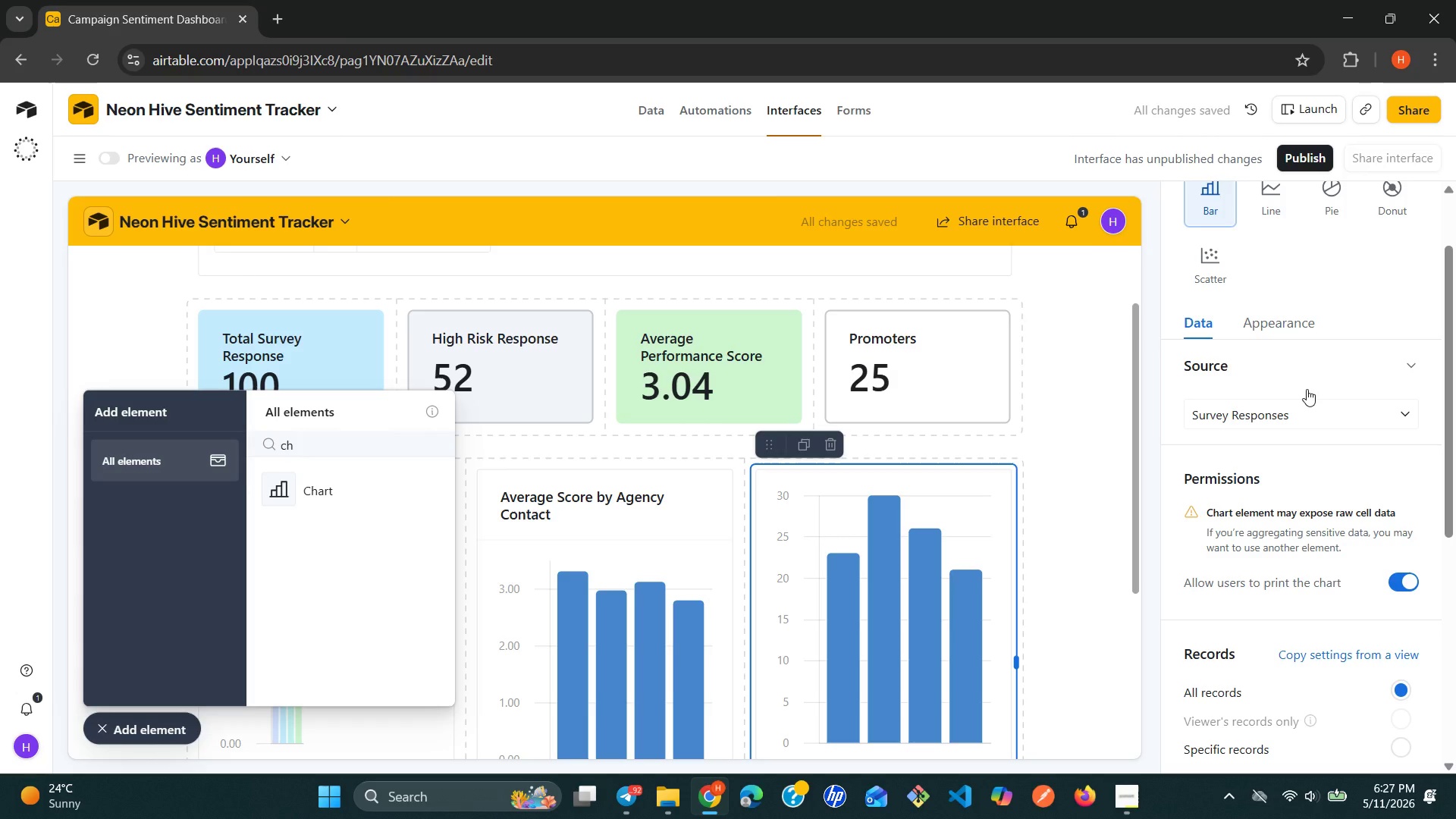 
wait(6.17)
 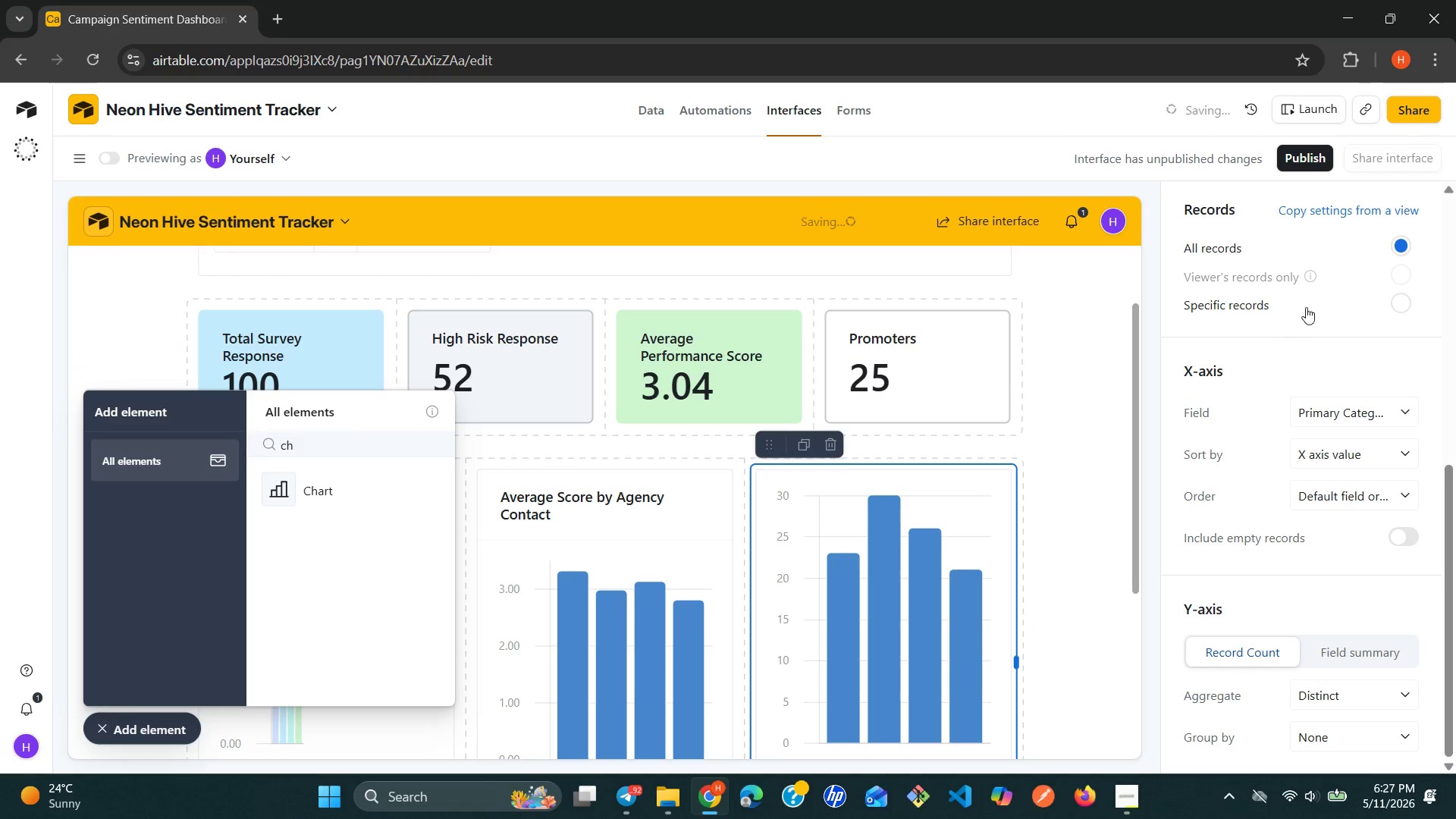 
left_click([1388, 206])
 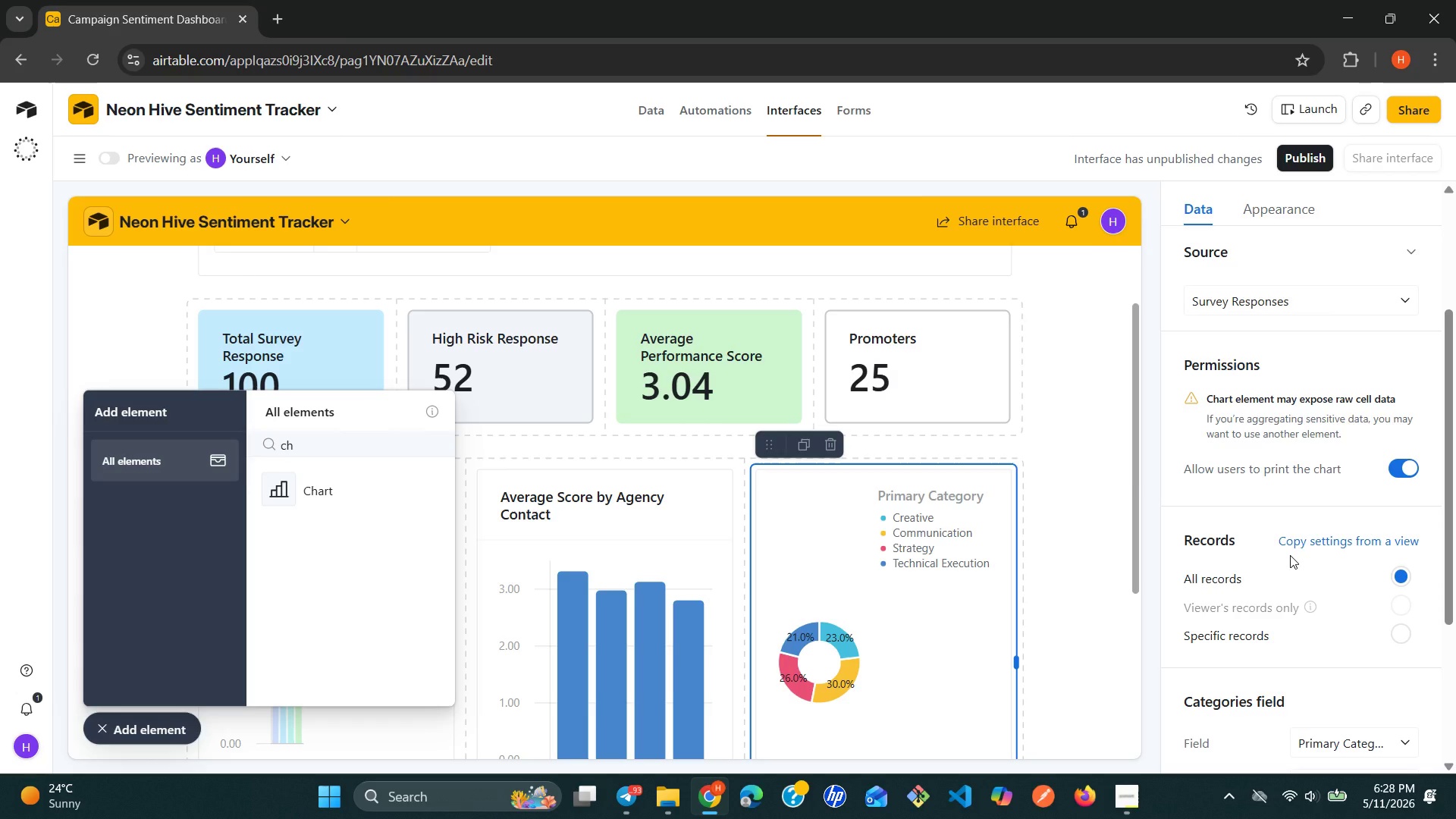 
wait(71.81)
 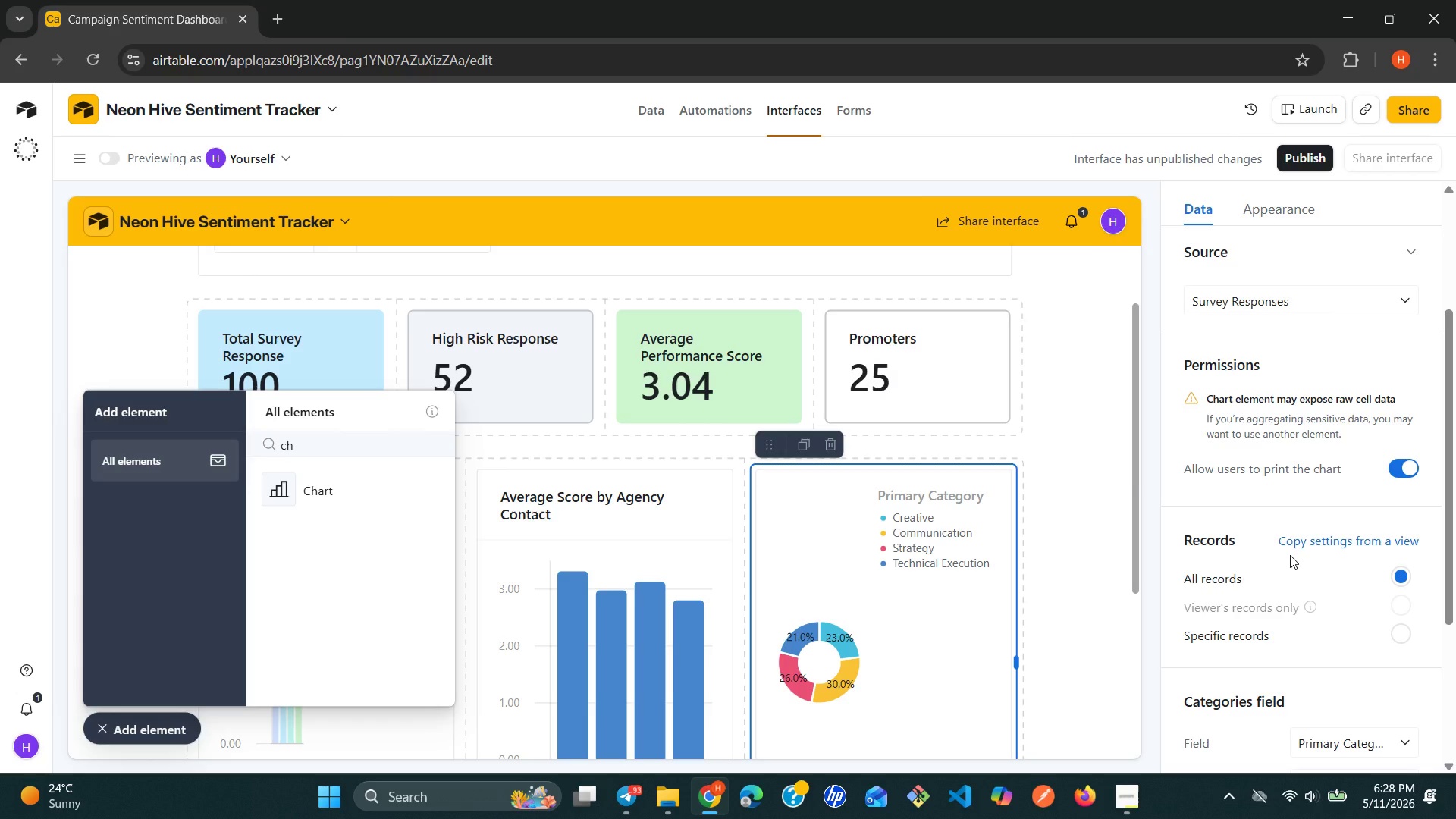 
left_click([1399, 560])
 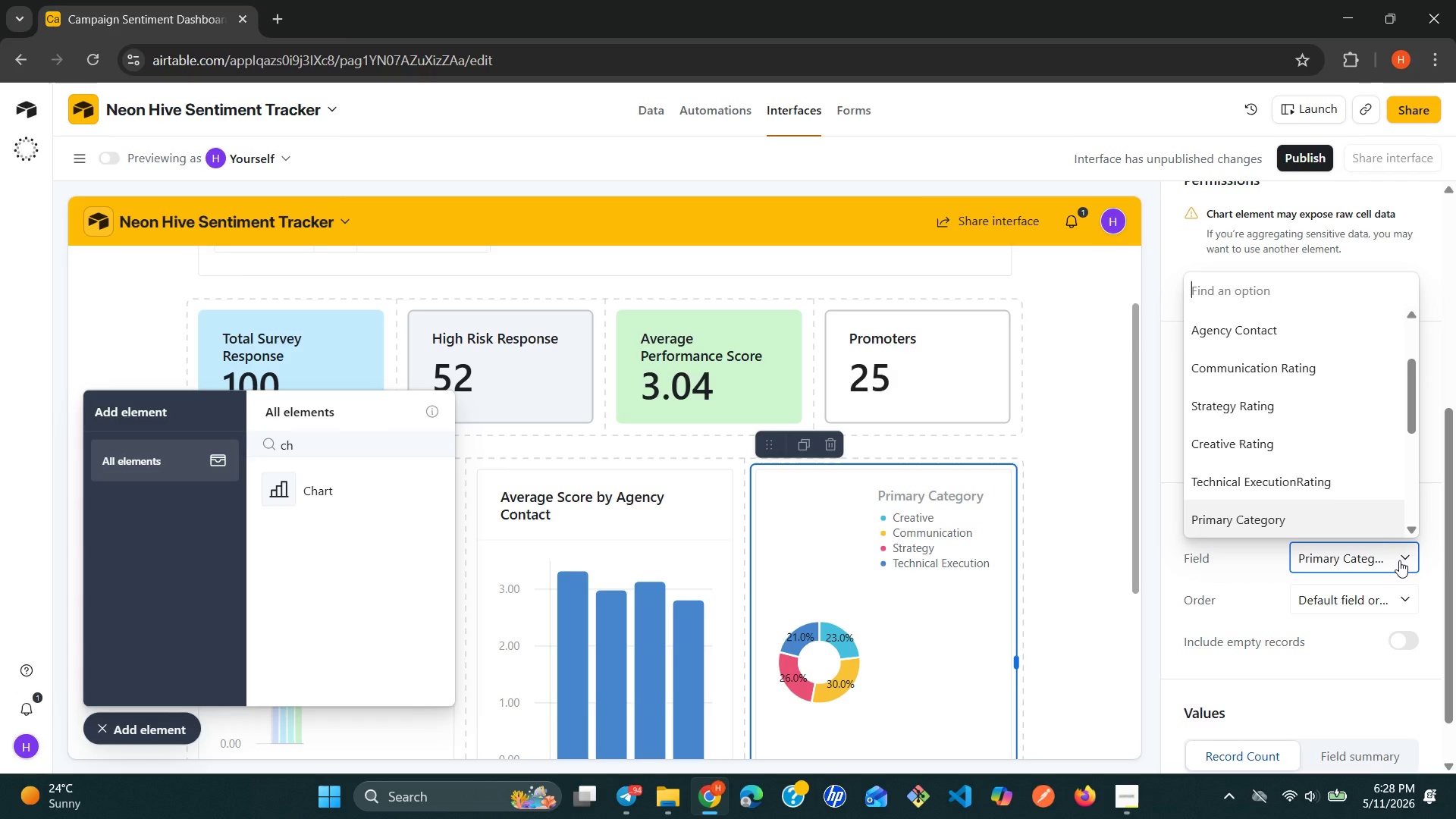 
type(re)
 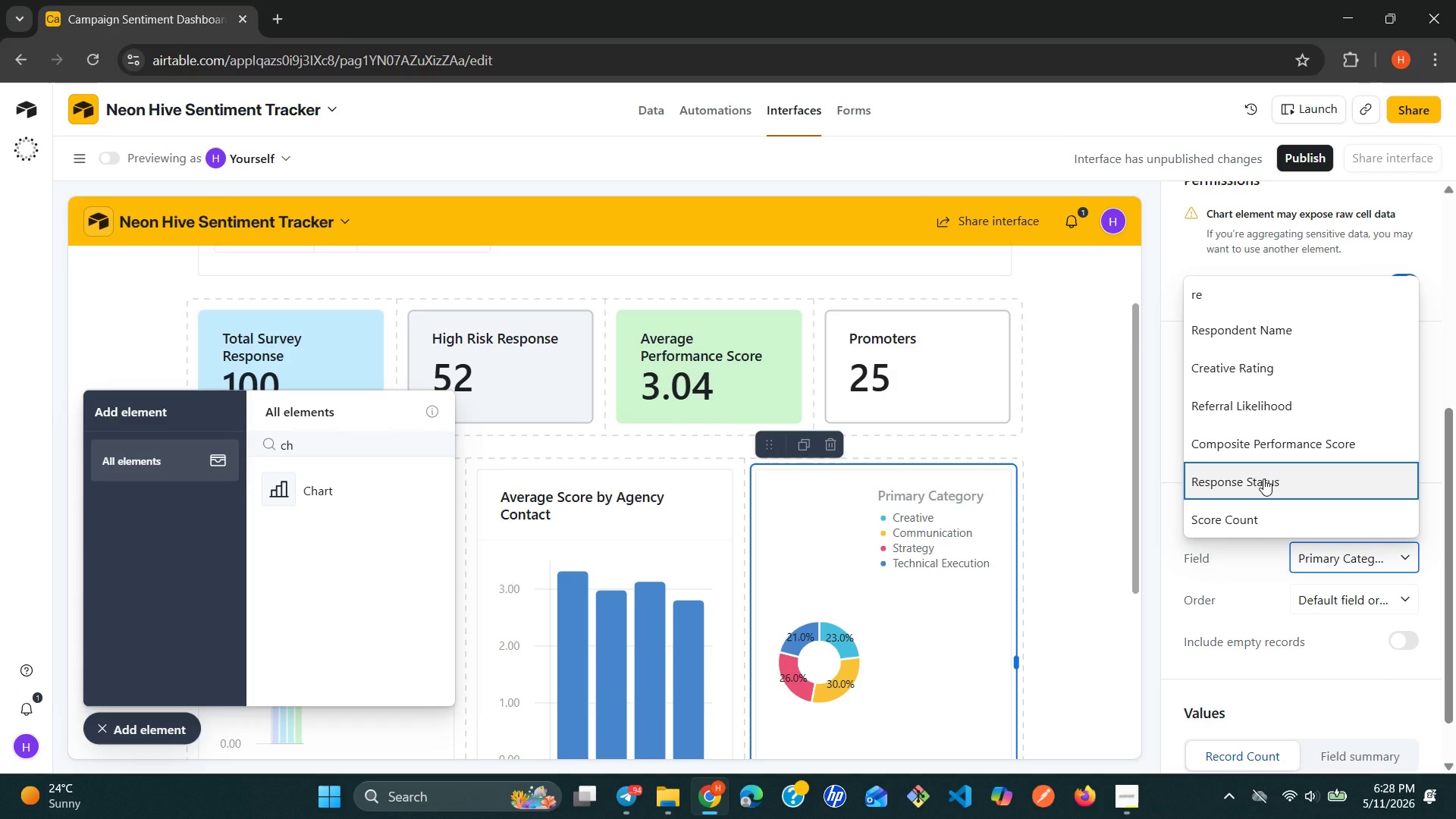 
wait(5.17)
 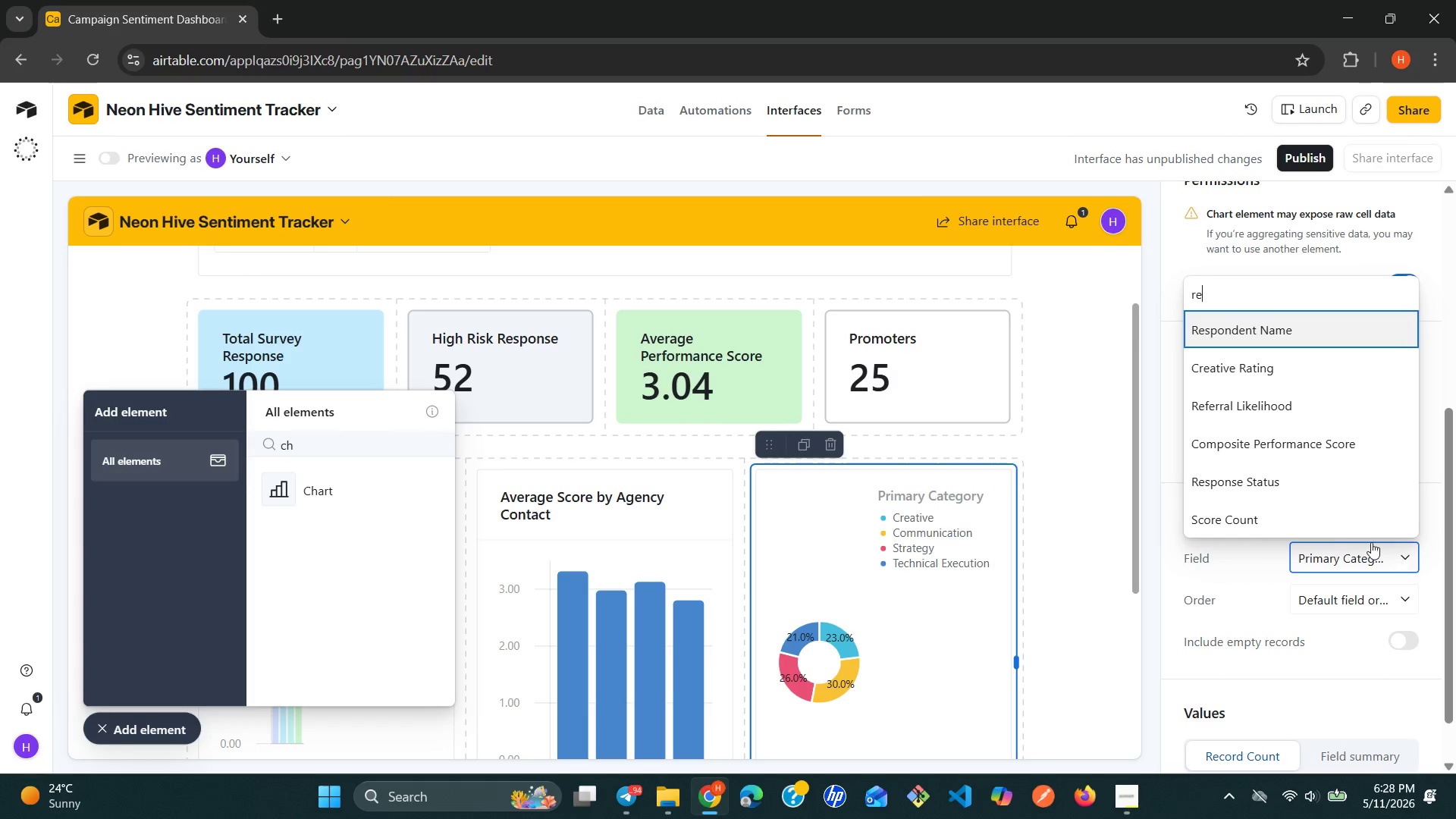 
left_click([1263, 479])
 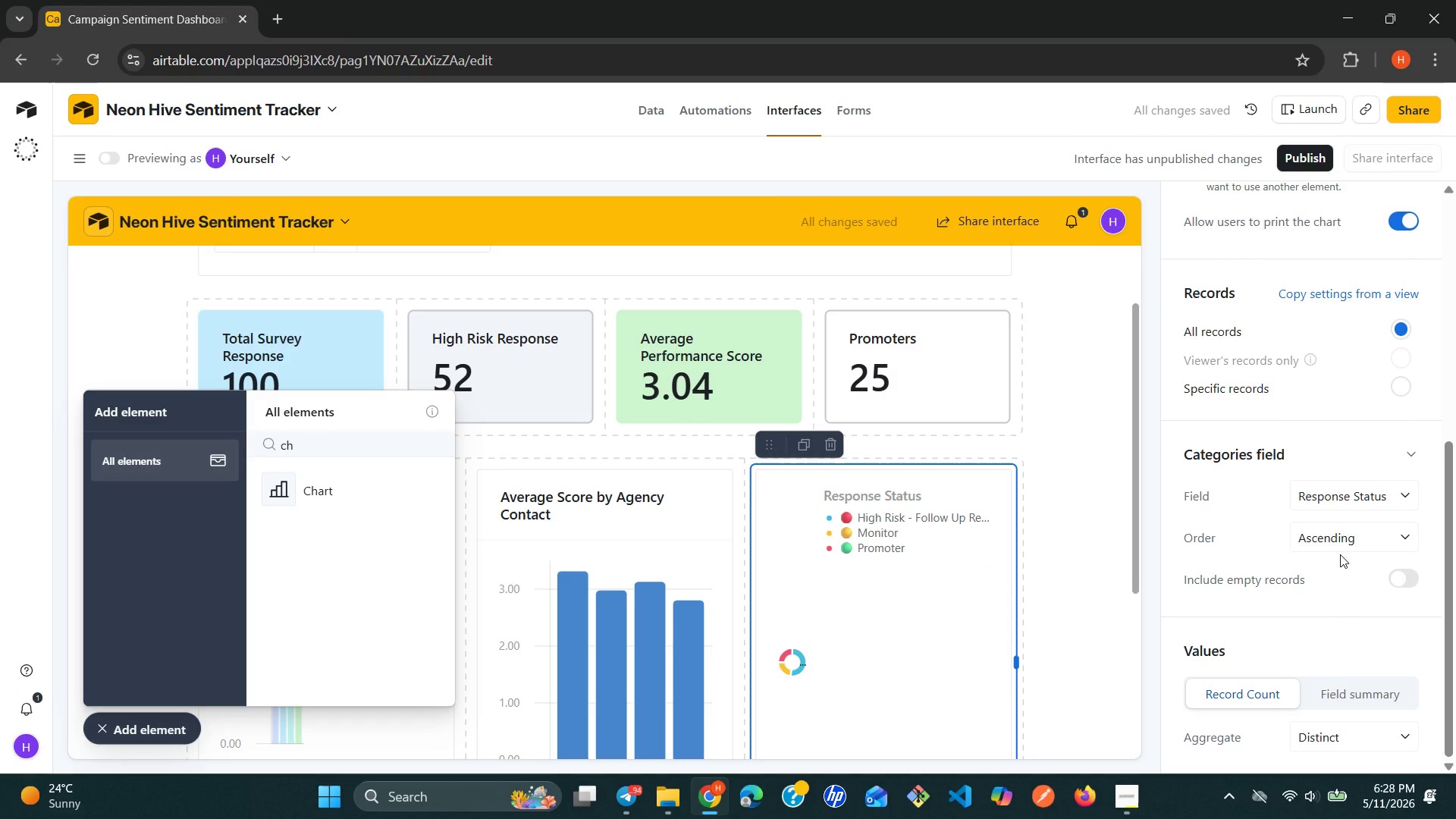 
wait(8.89)
 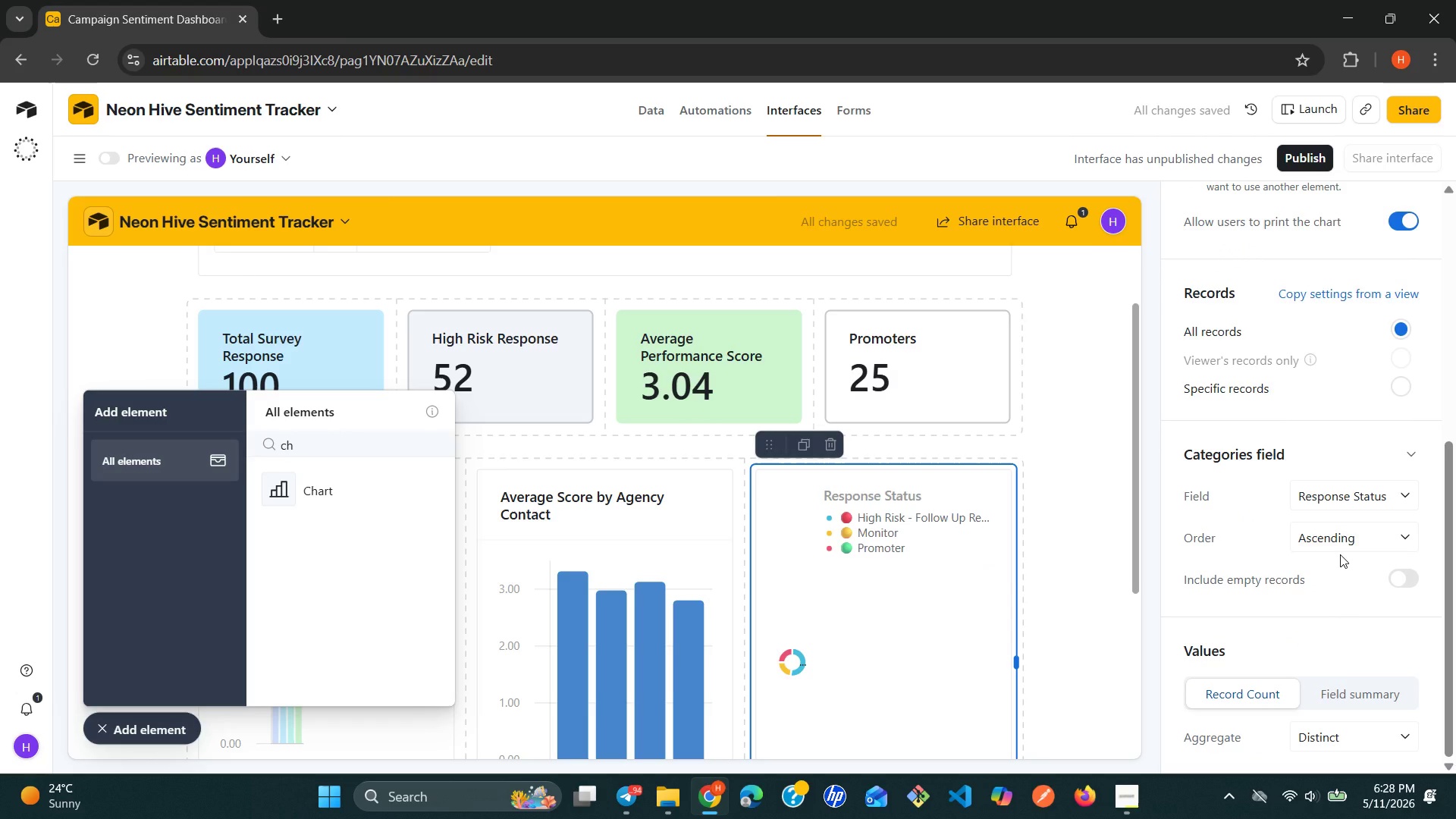 
left_click([1360, 690])
 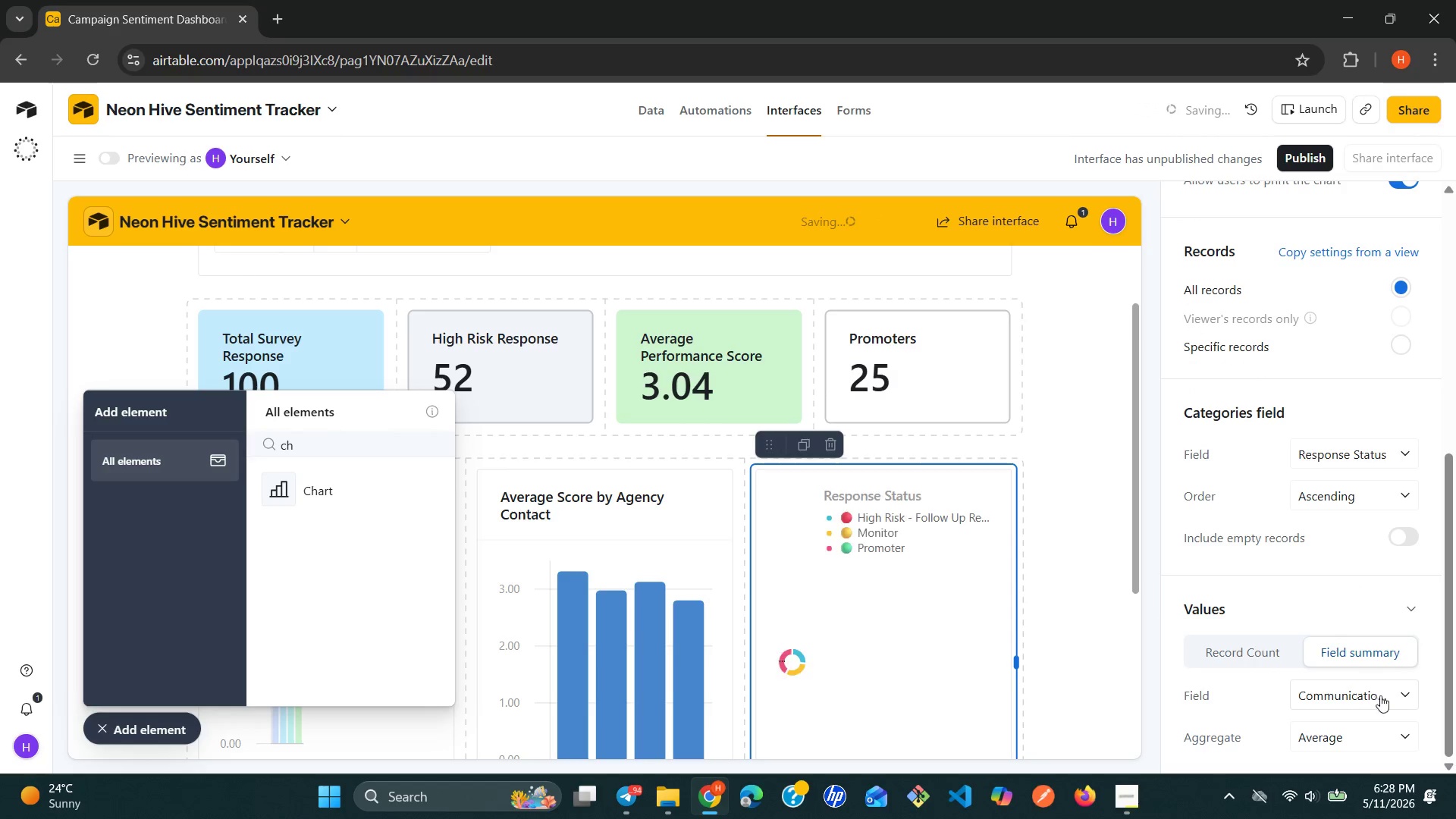 
left_click([1407, 698])
 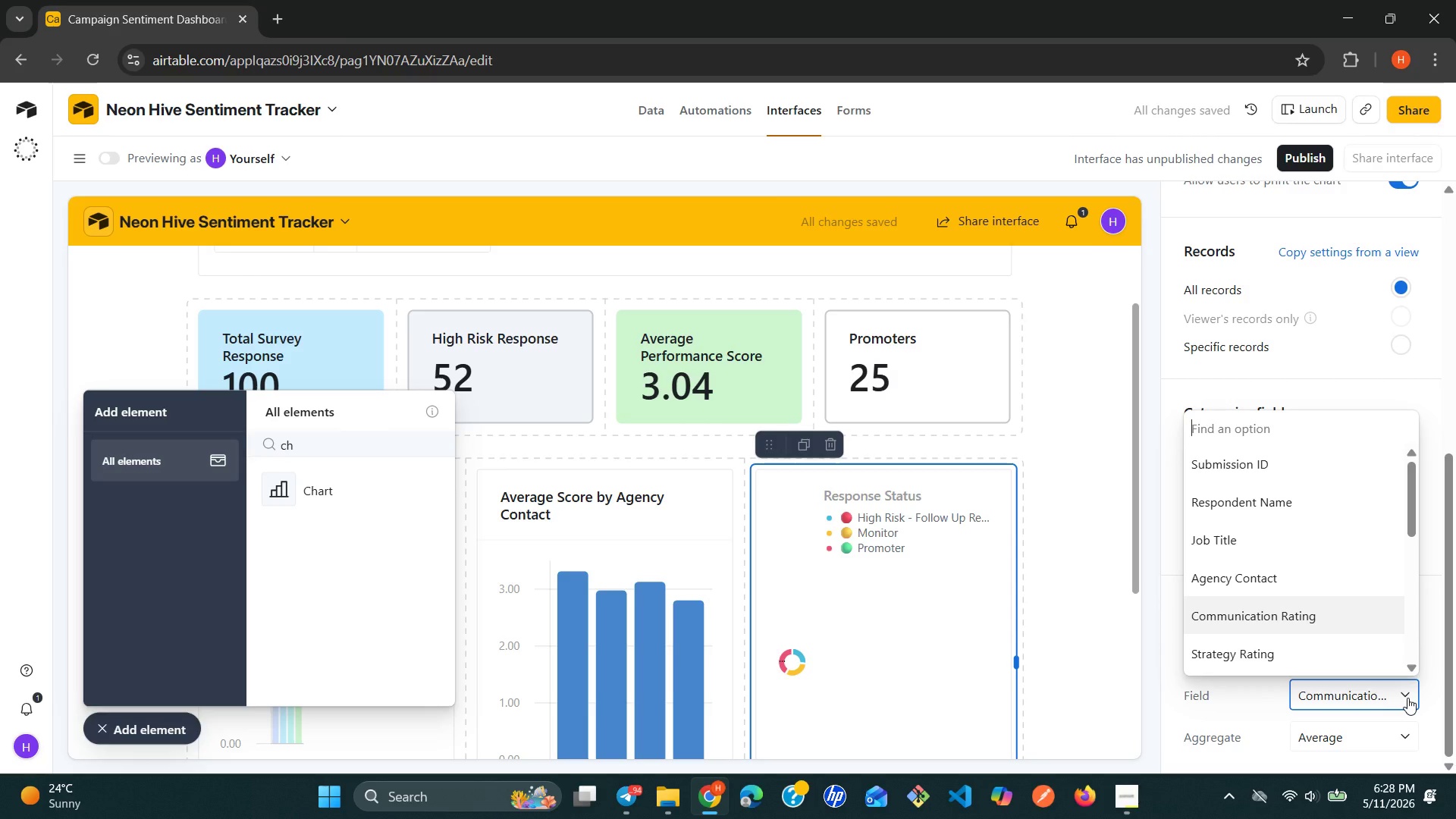 
type(sc)
 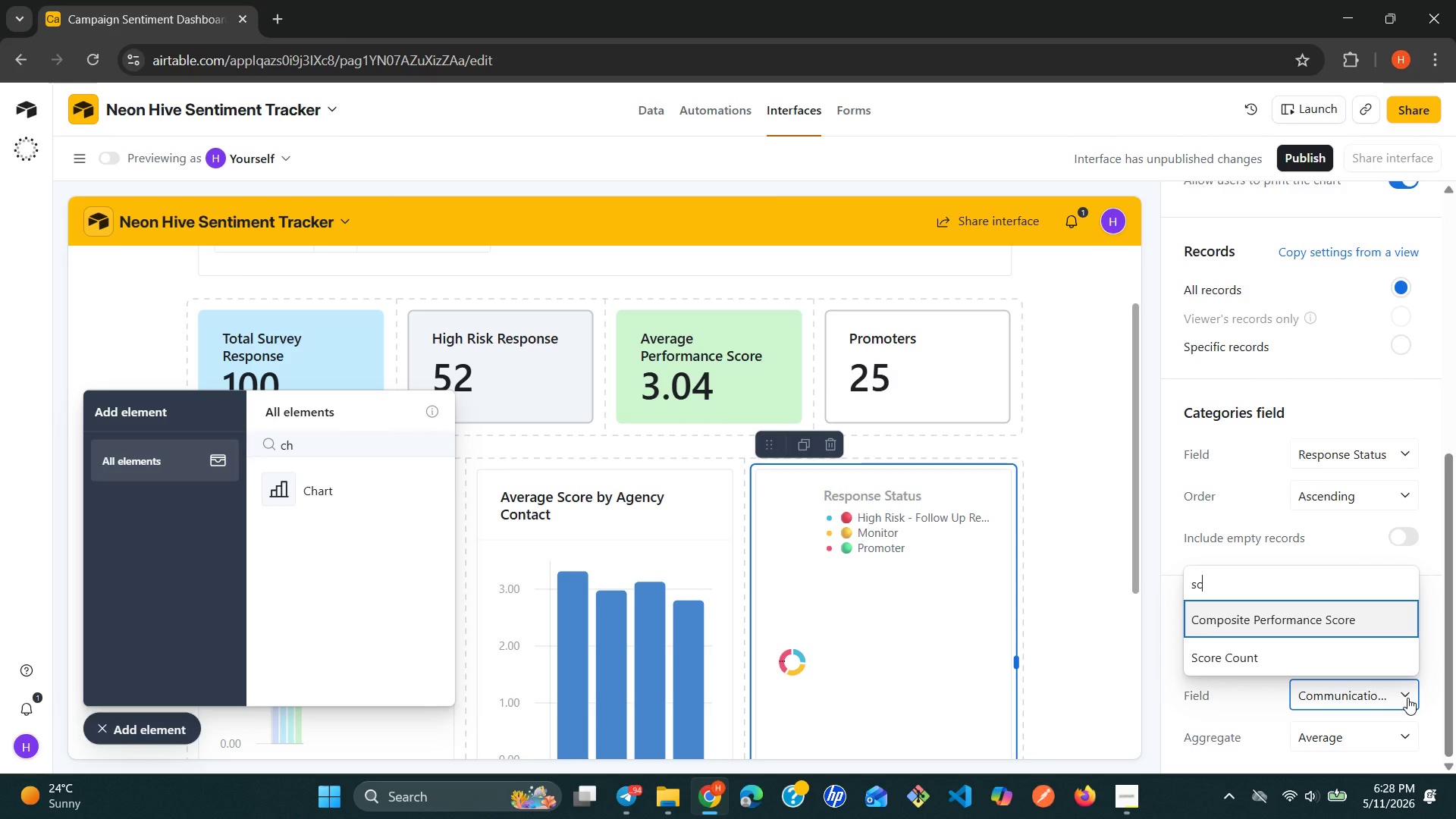 
key(ArrowDown)
 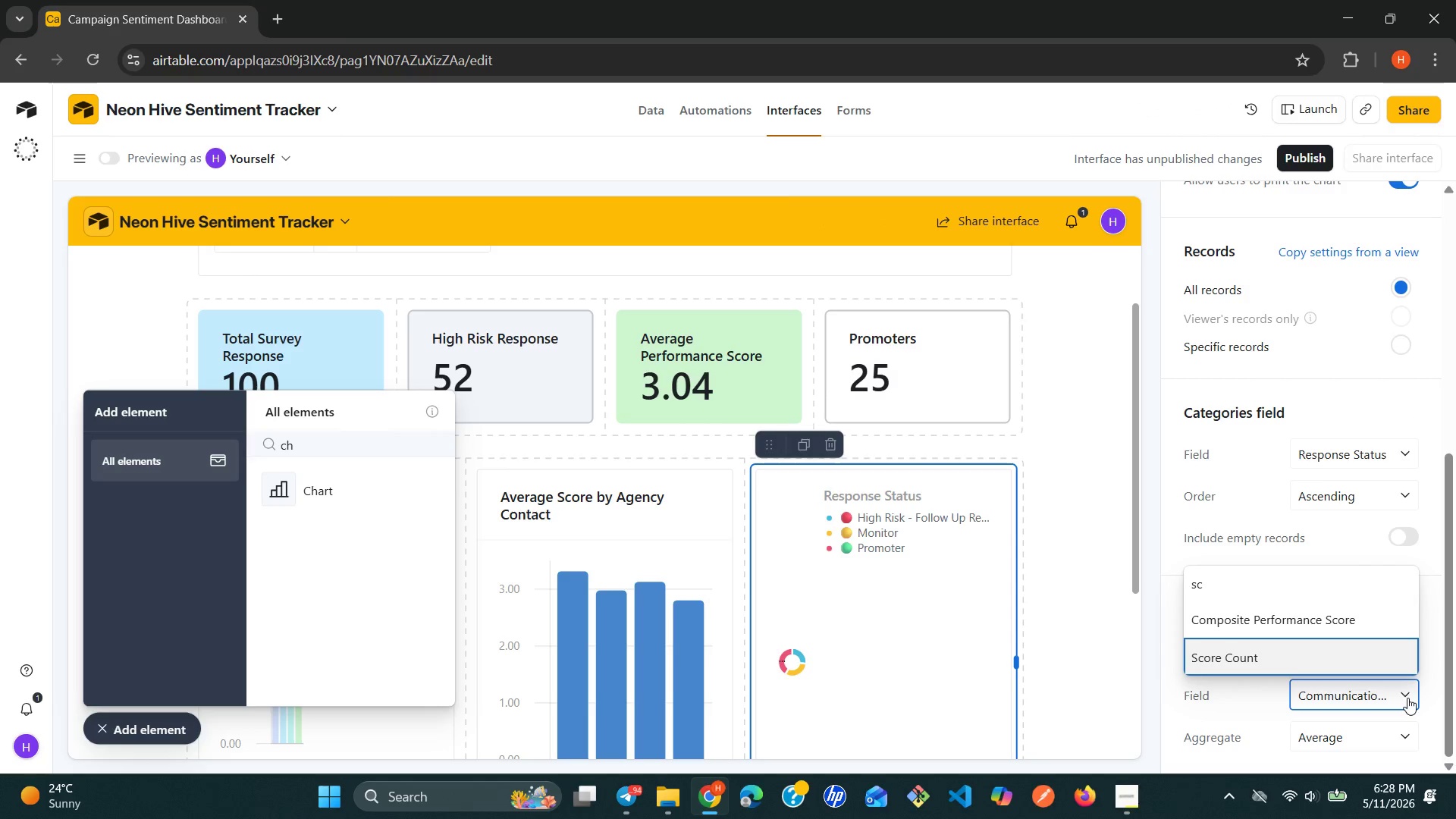 
key(Enter)
 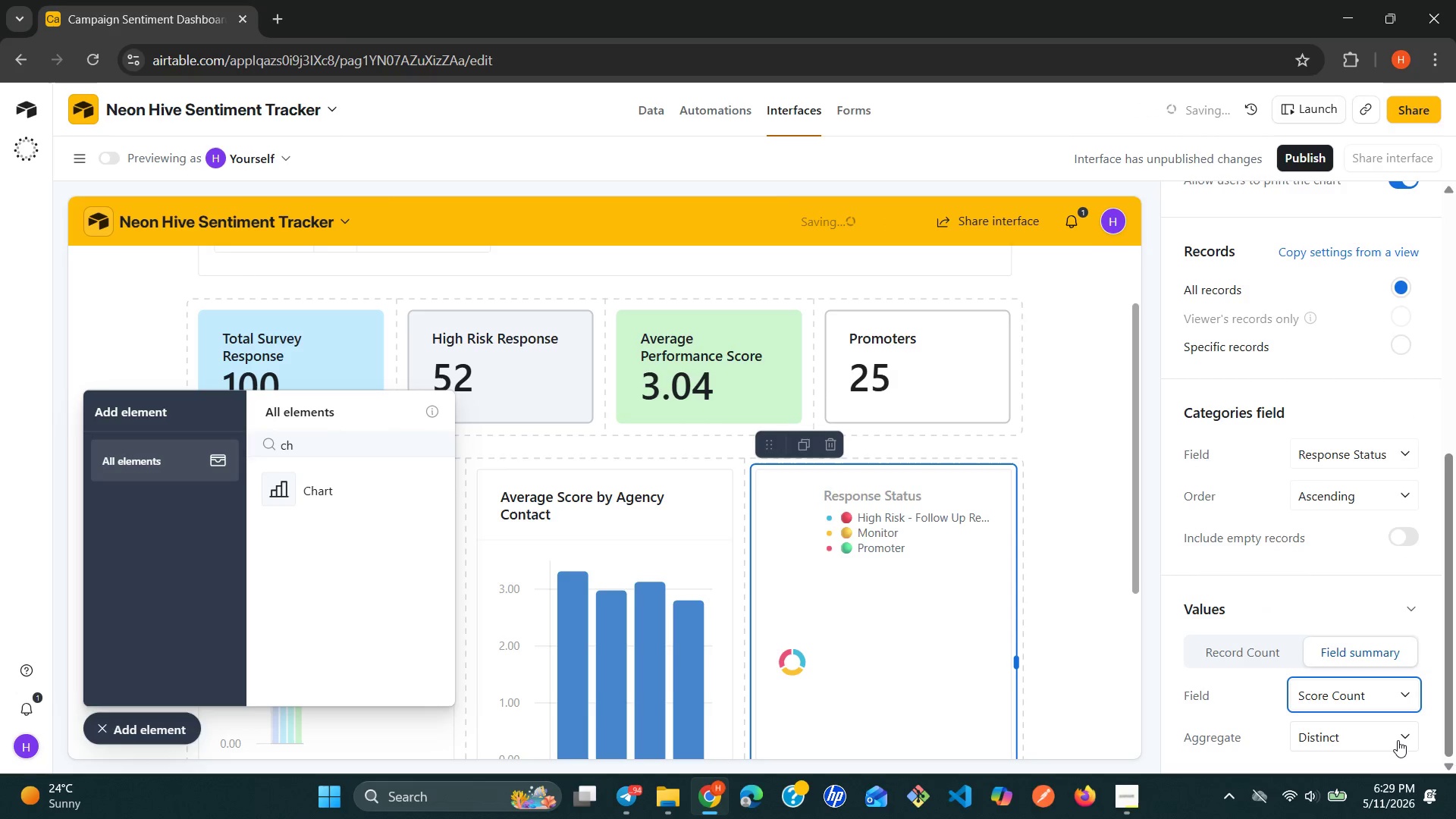 
left_click([1398, 740])
 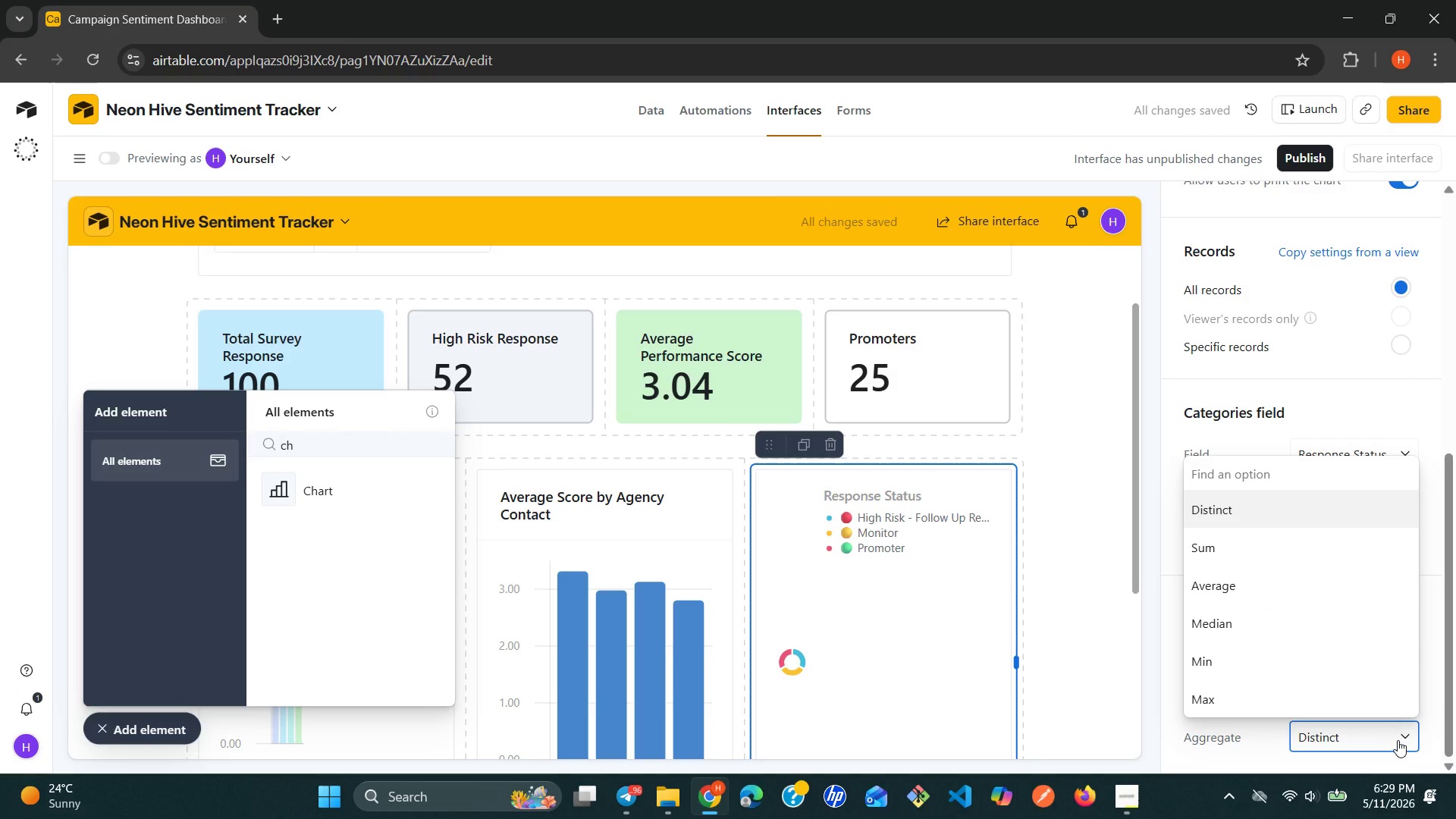 
key(S)
 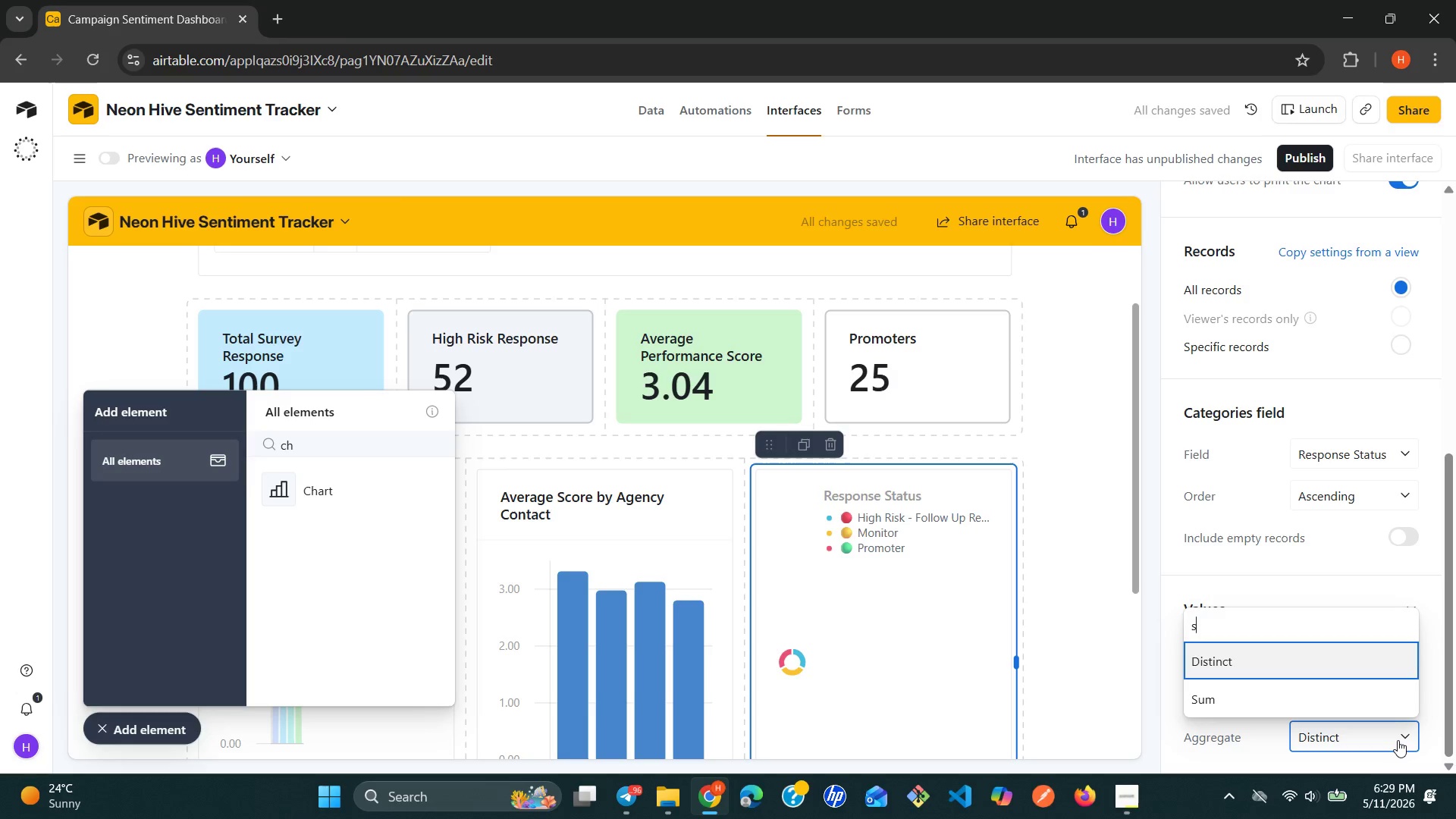 
key(ArrowDown)
 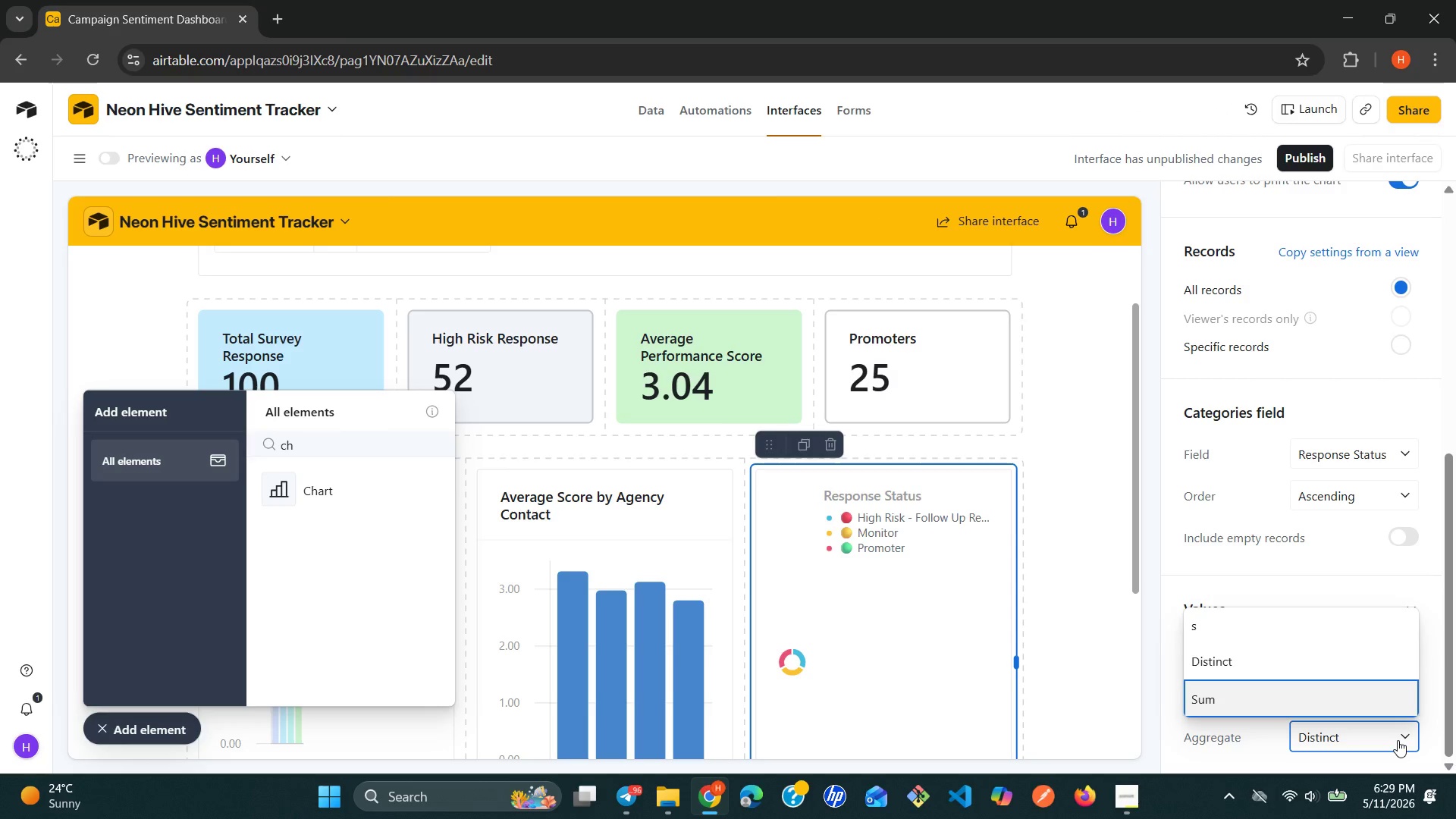 
key(Enter)
 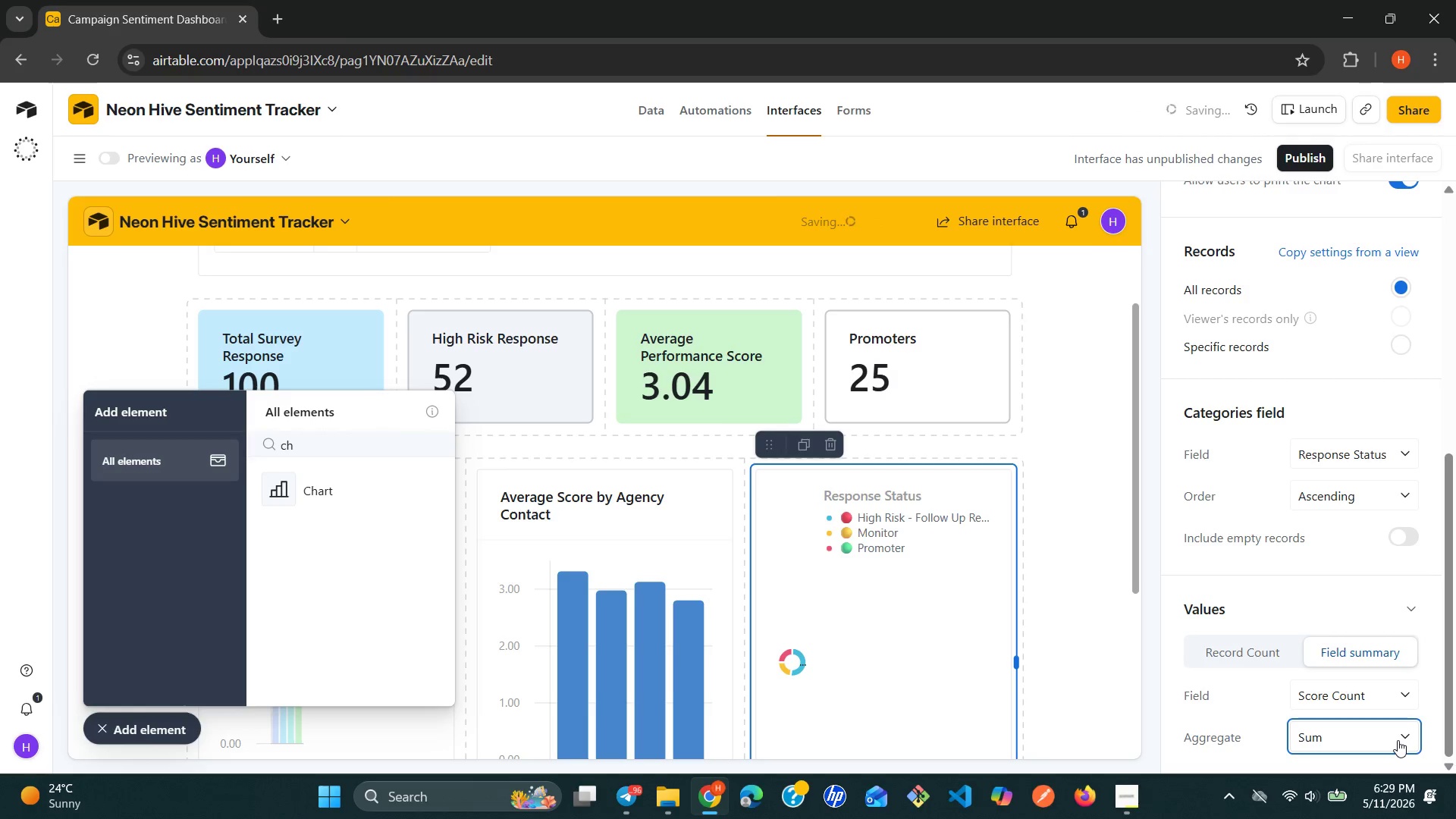 
left_click([879, 685])
 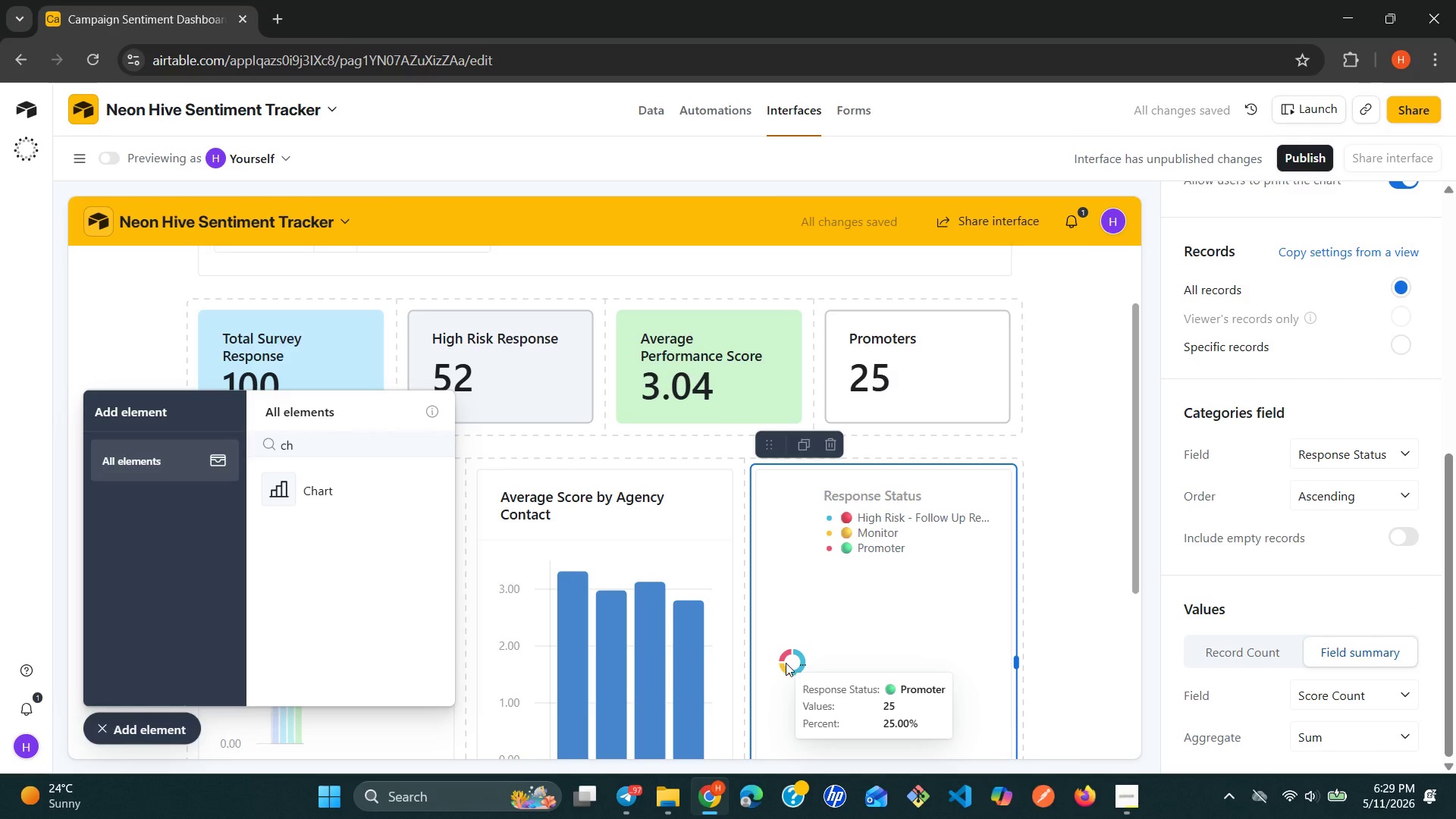 
wait(6.22)
 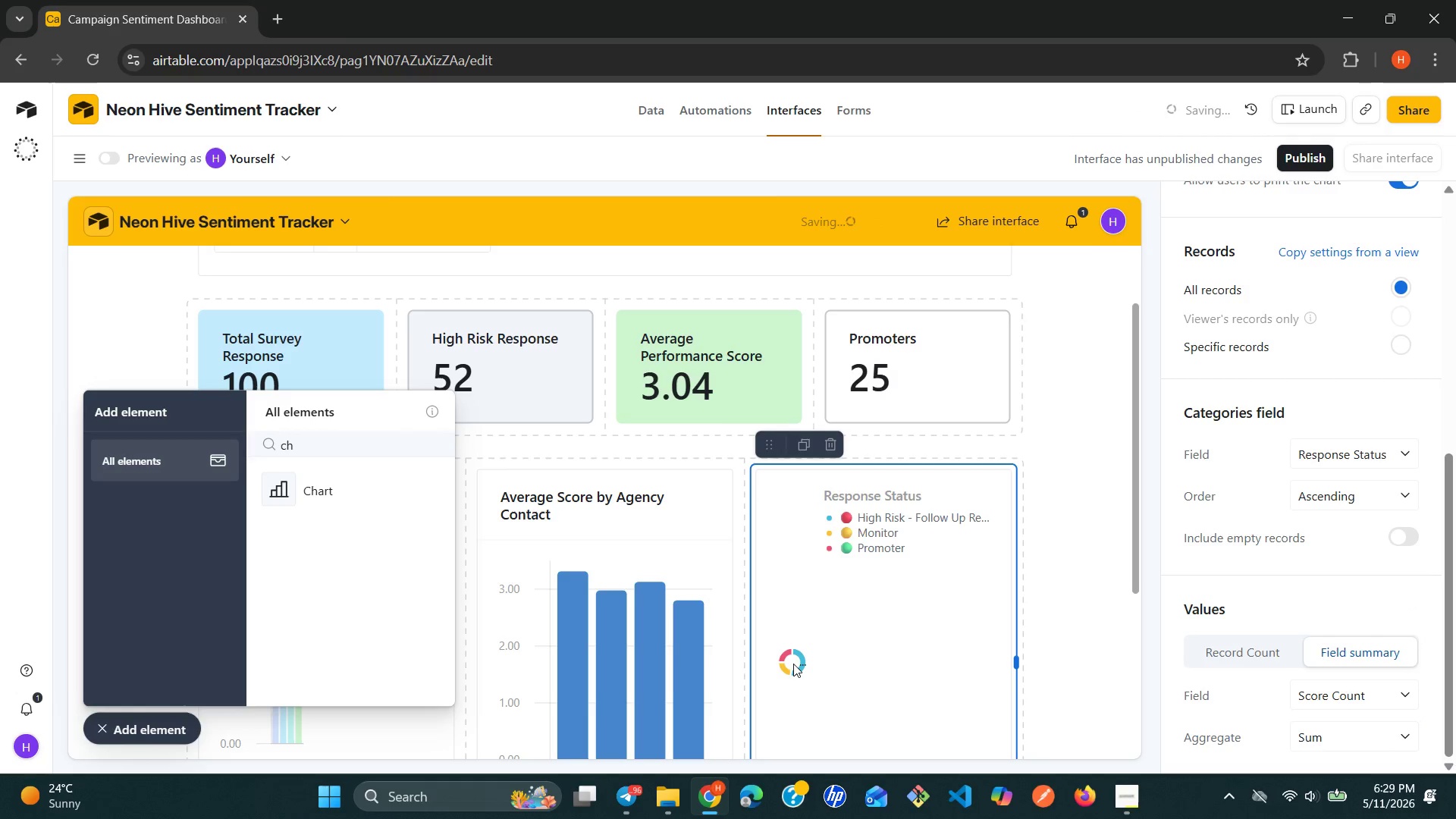 
left_click([1107, 563])
 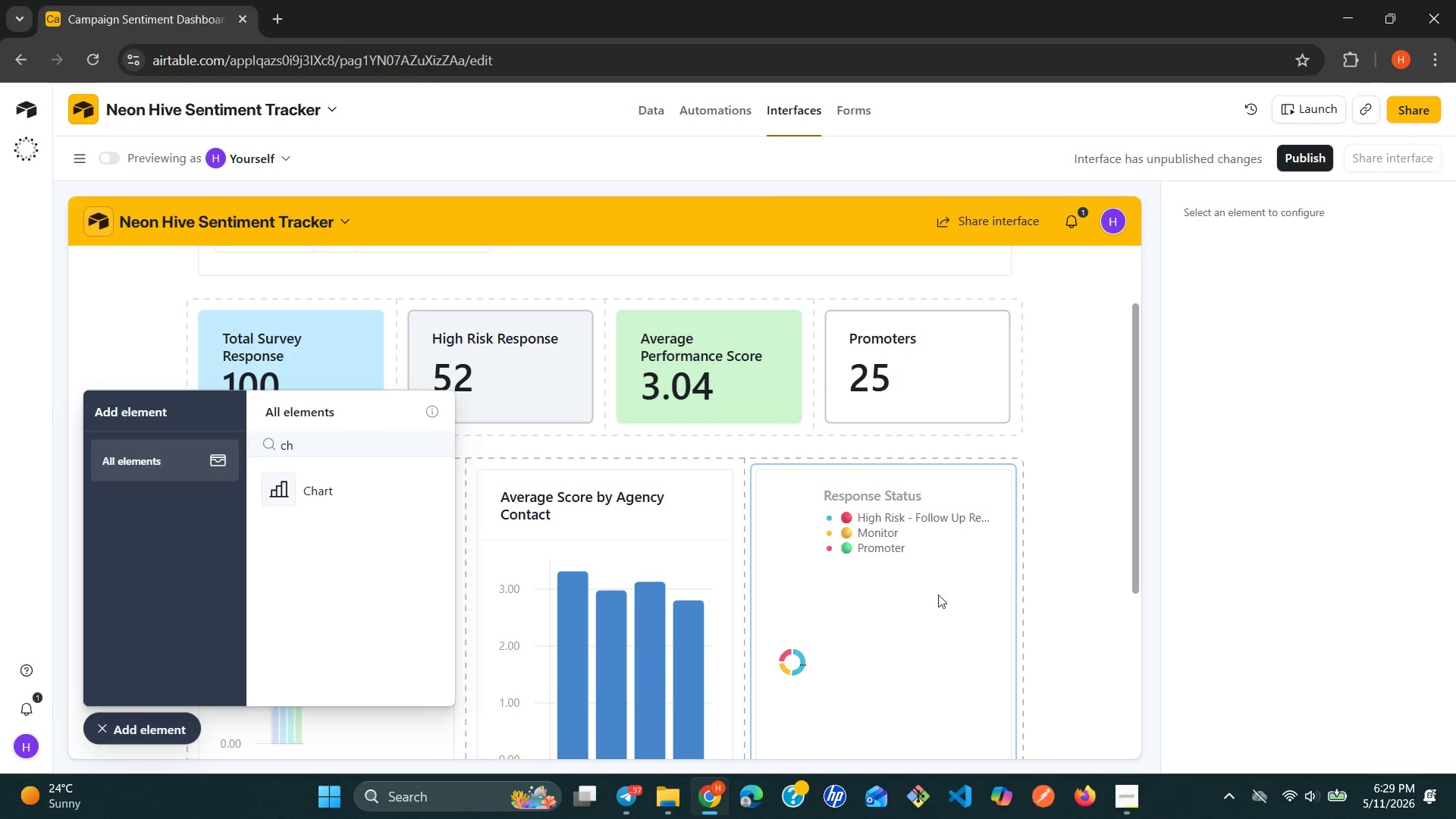 
left_click([887, 611])
 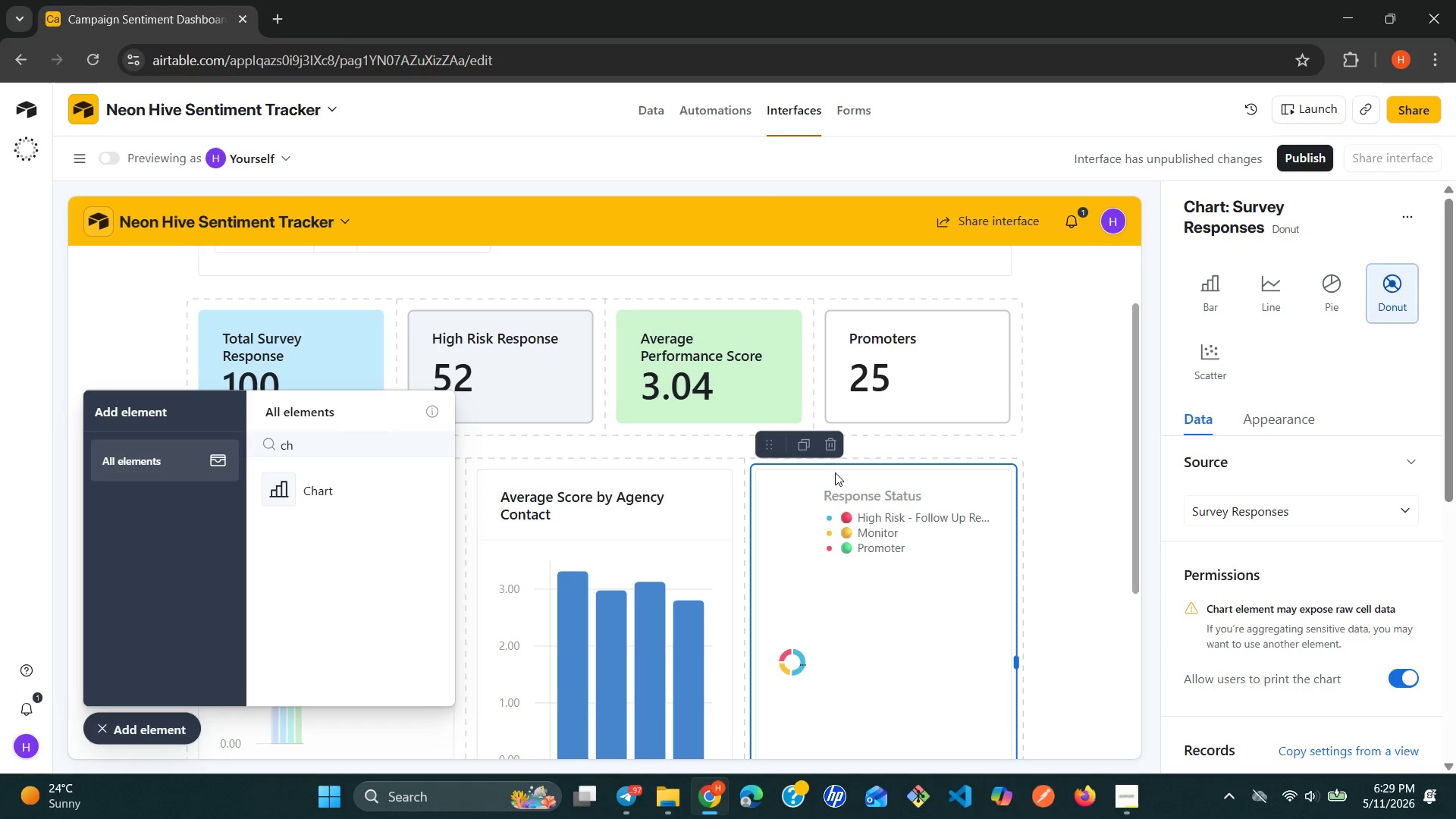 
left_click([830, 453])
 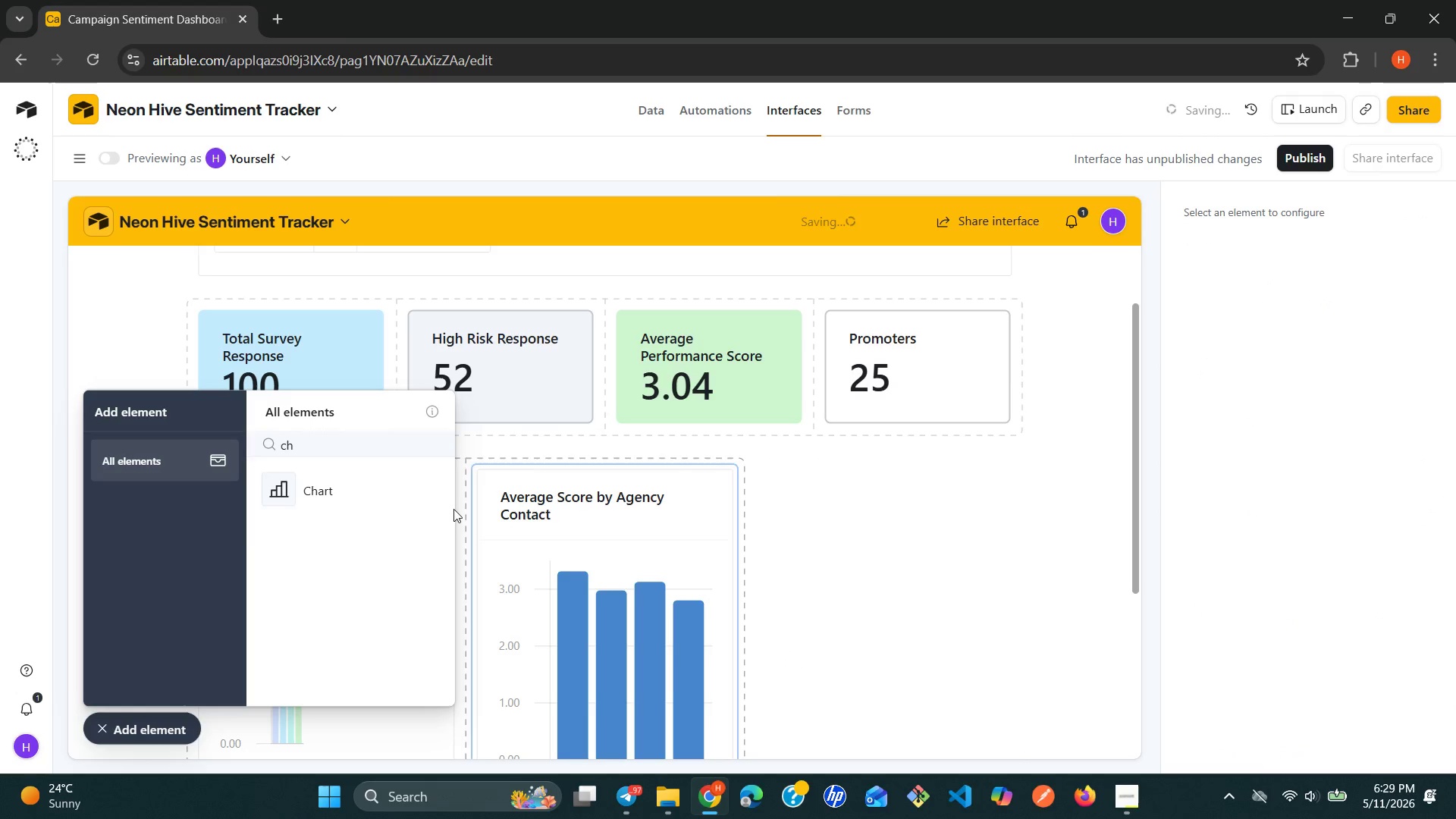 
left_click([347, 495])
 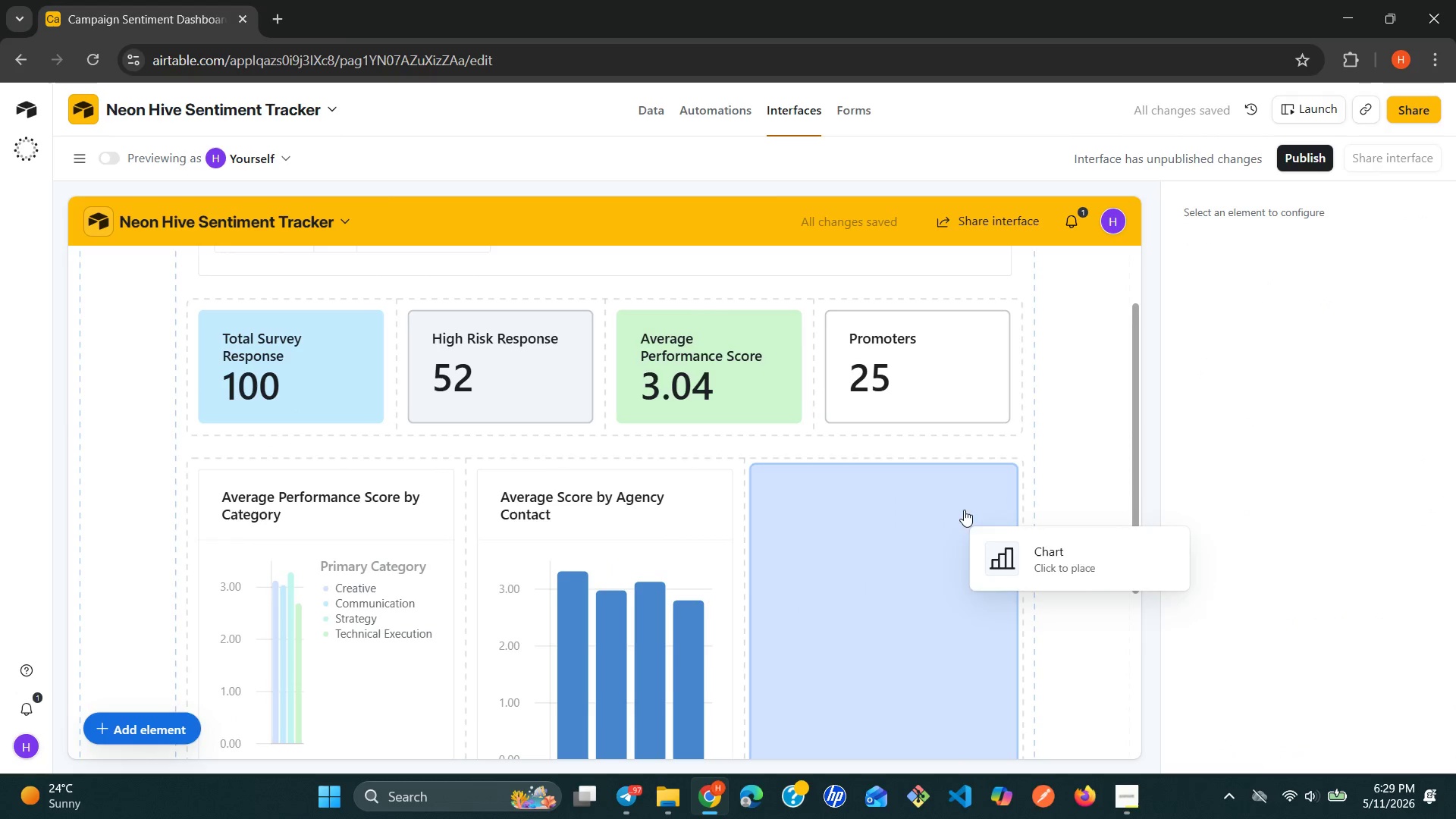 
left_click([983, 510])
 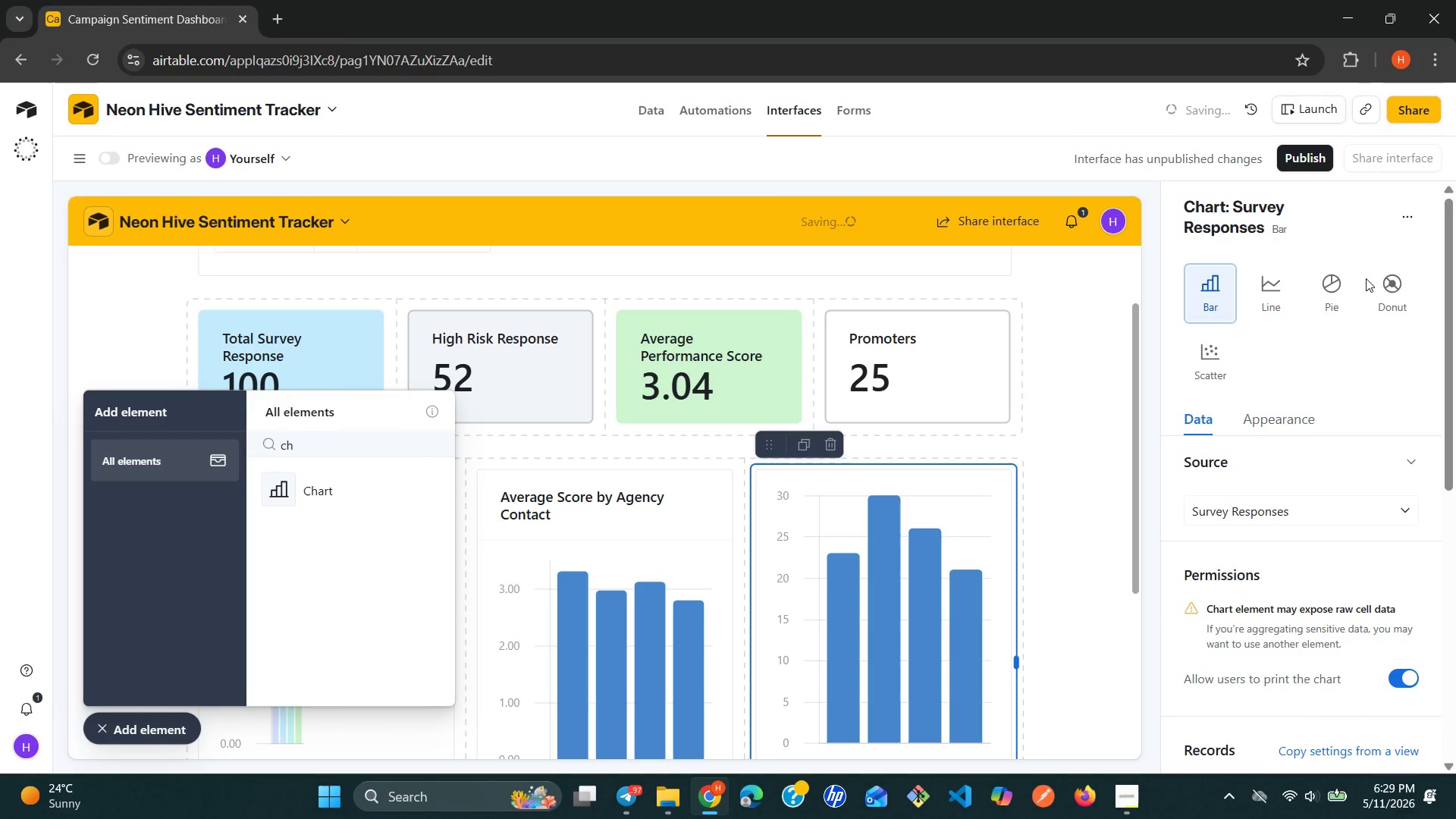 
left_click([1389, 284])
 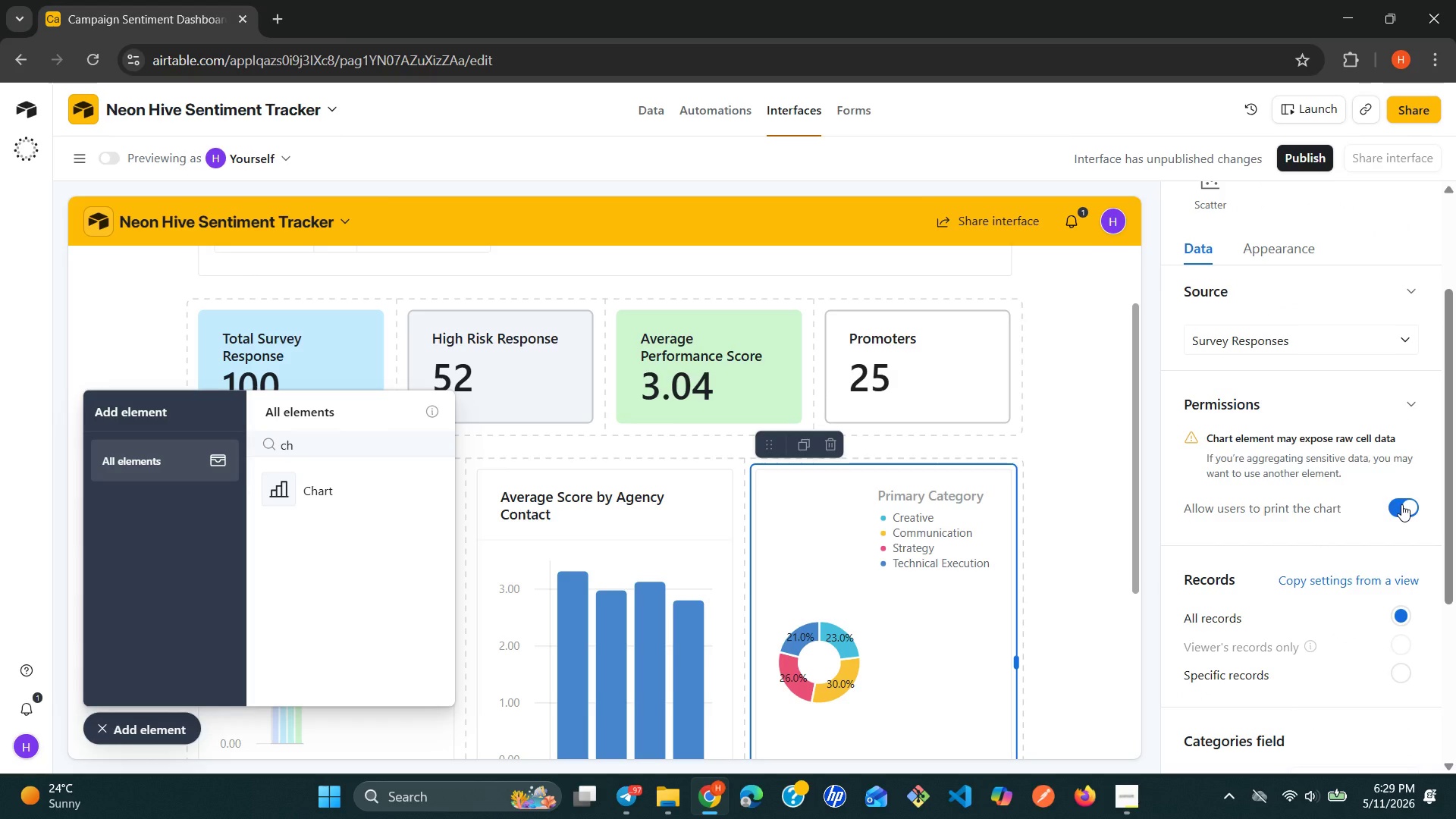 
wait(15.92)
 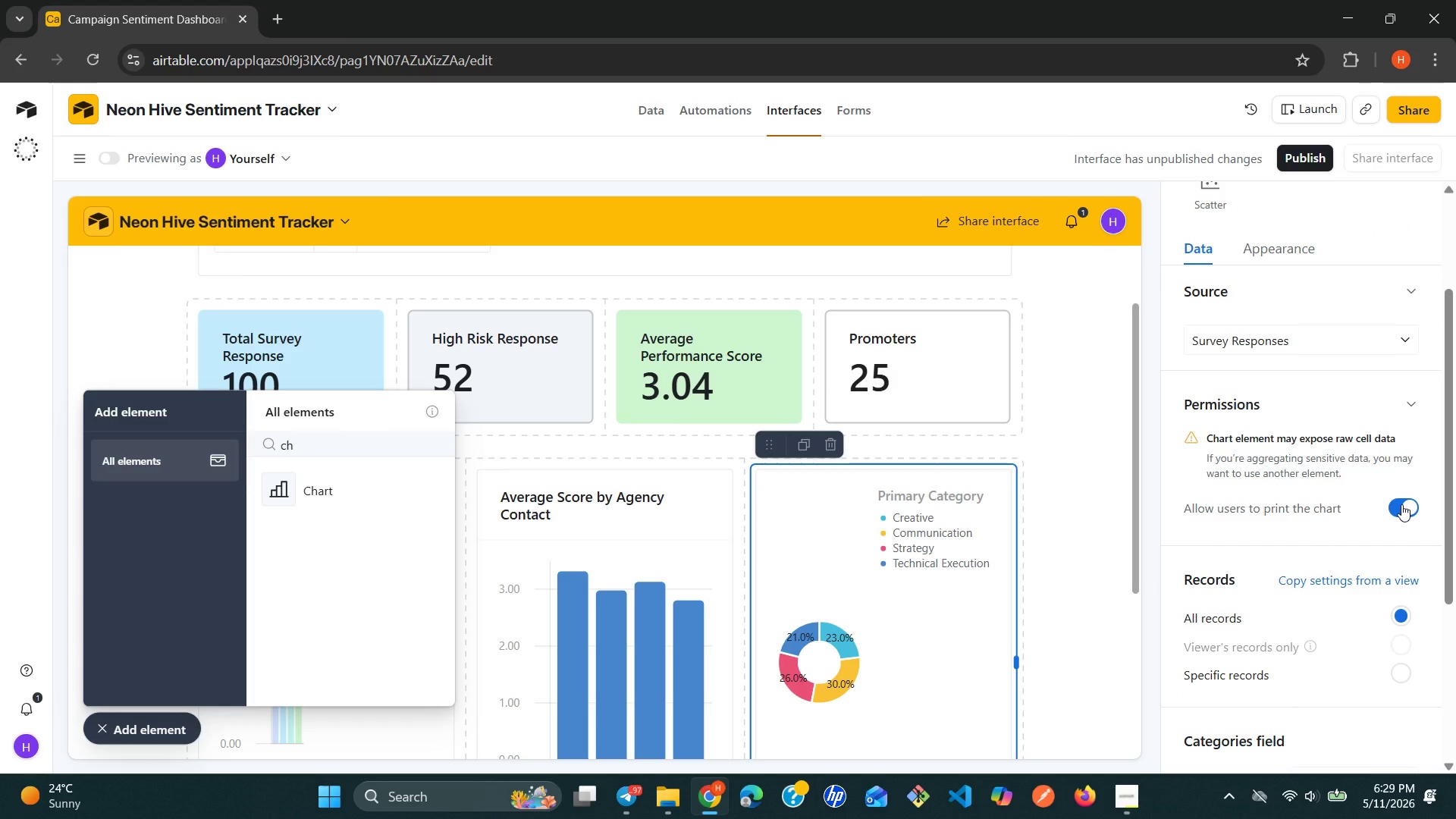 
left_click([1404, 495])
 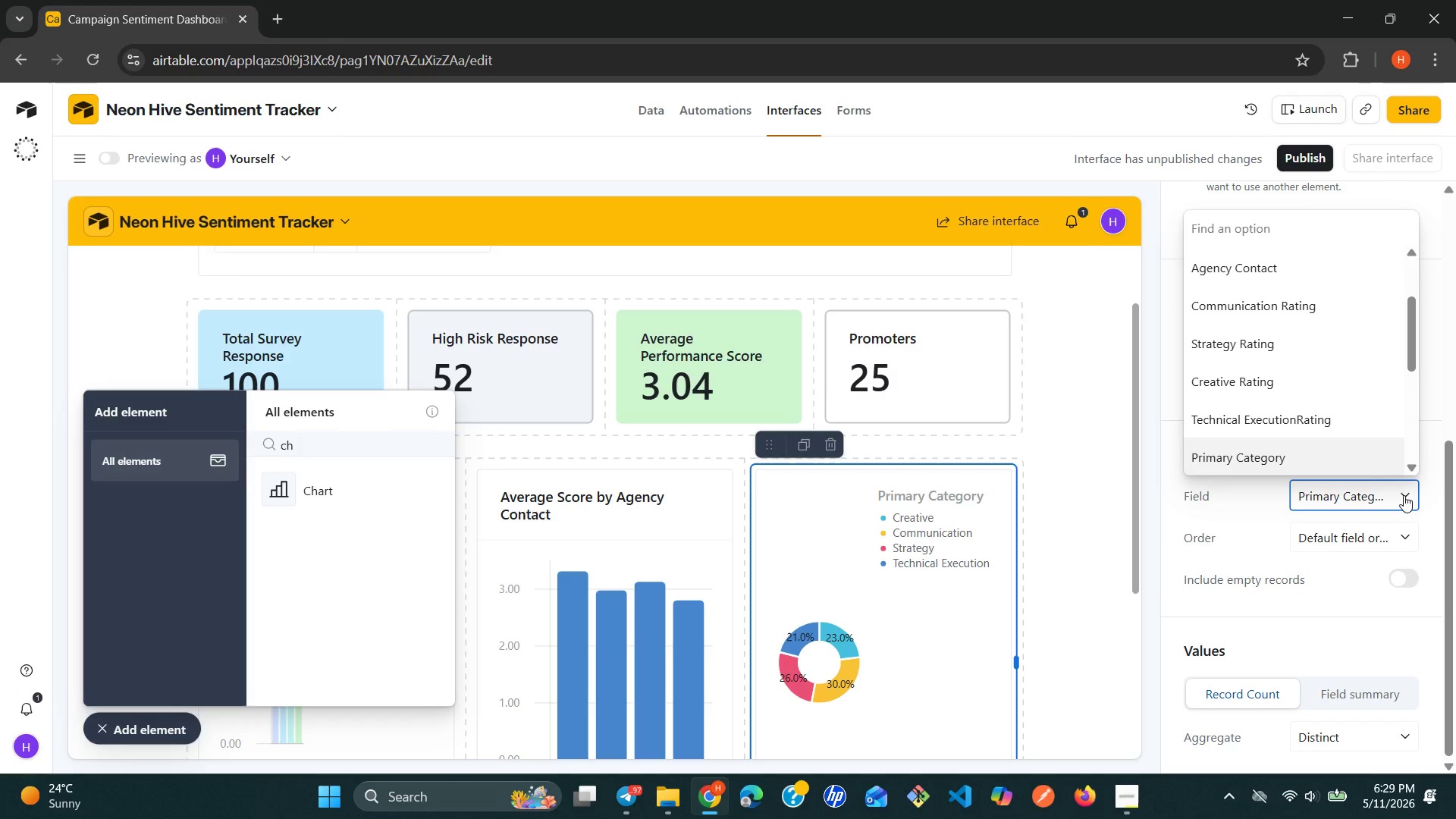 
type(re)
 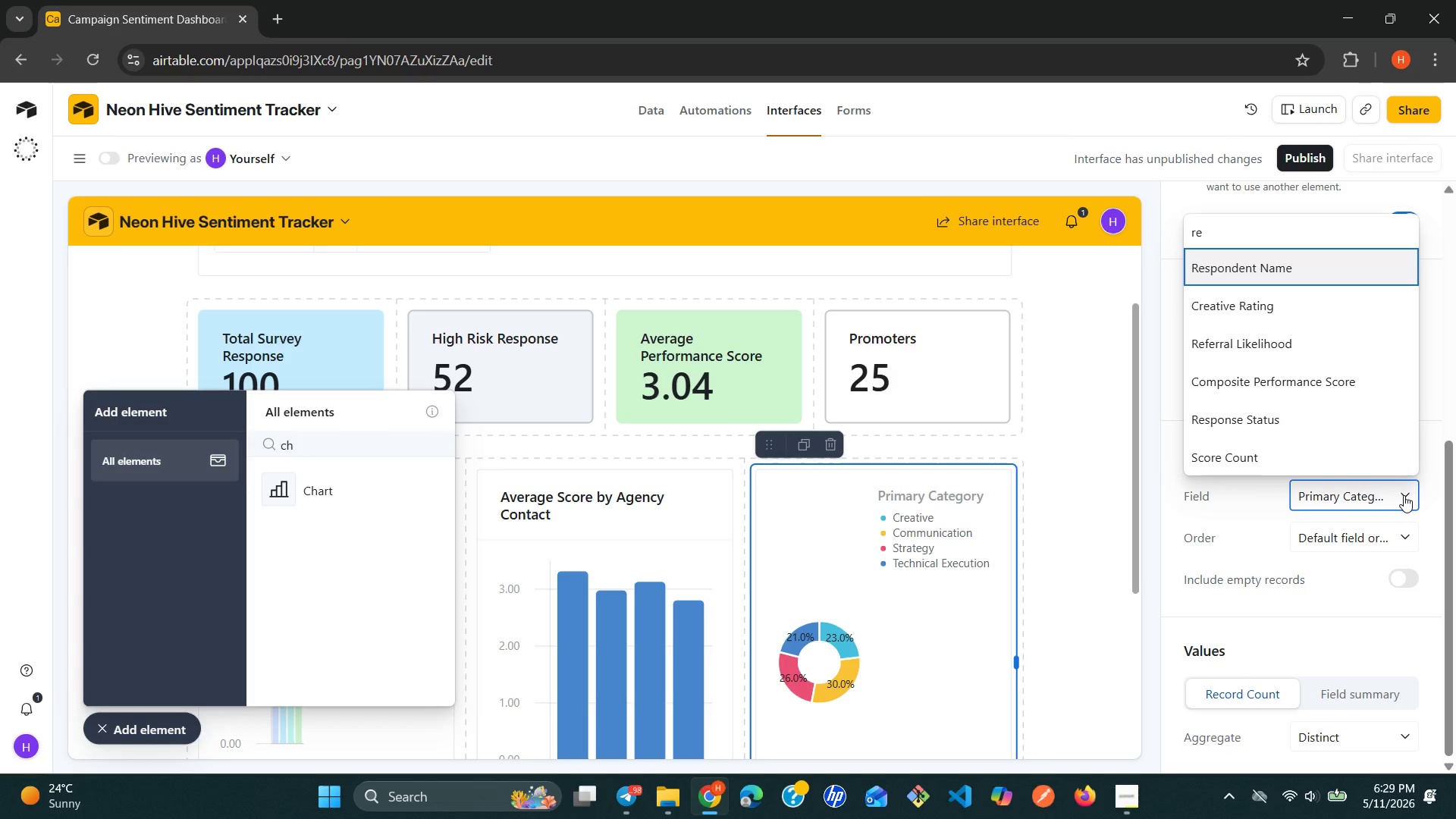 
key(ArrowDown)
 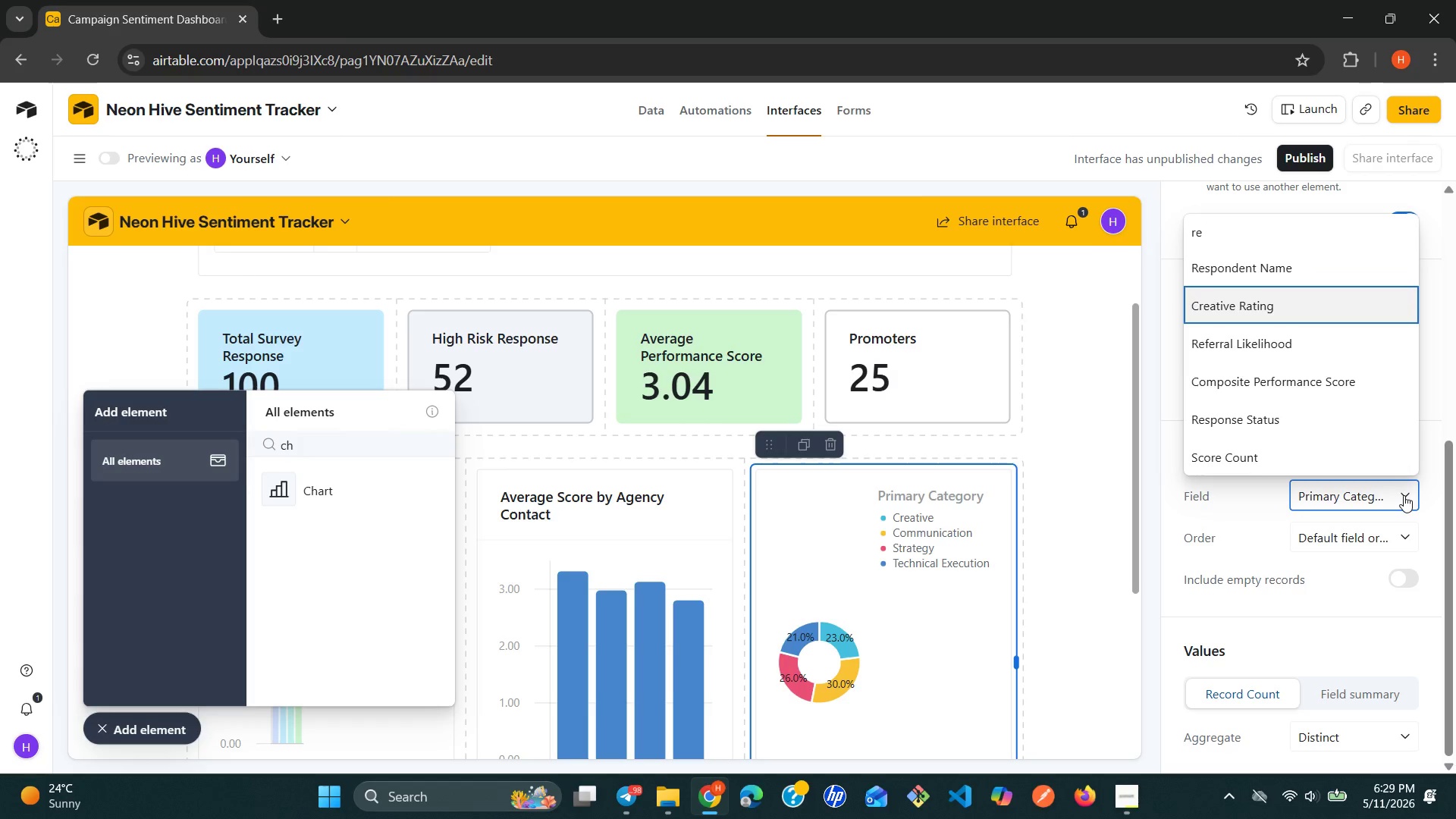 
key(ArrowDown)
 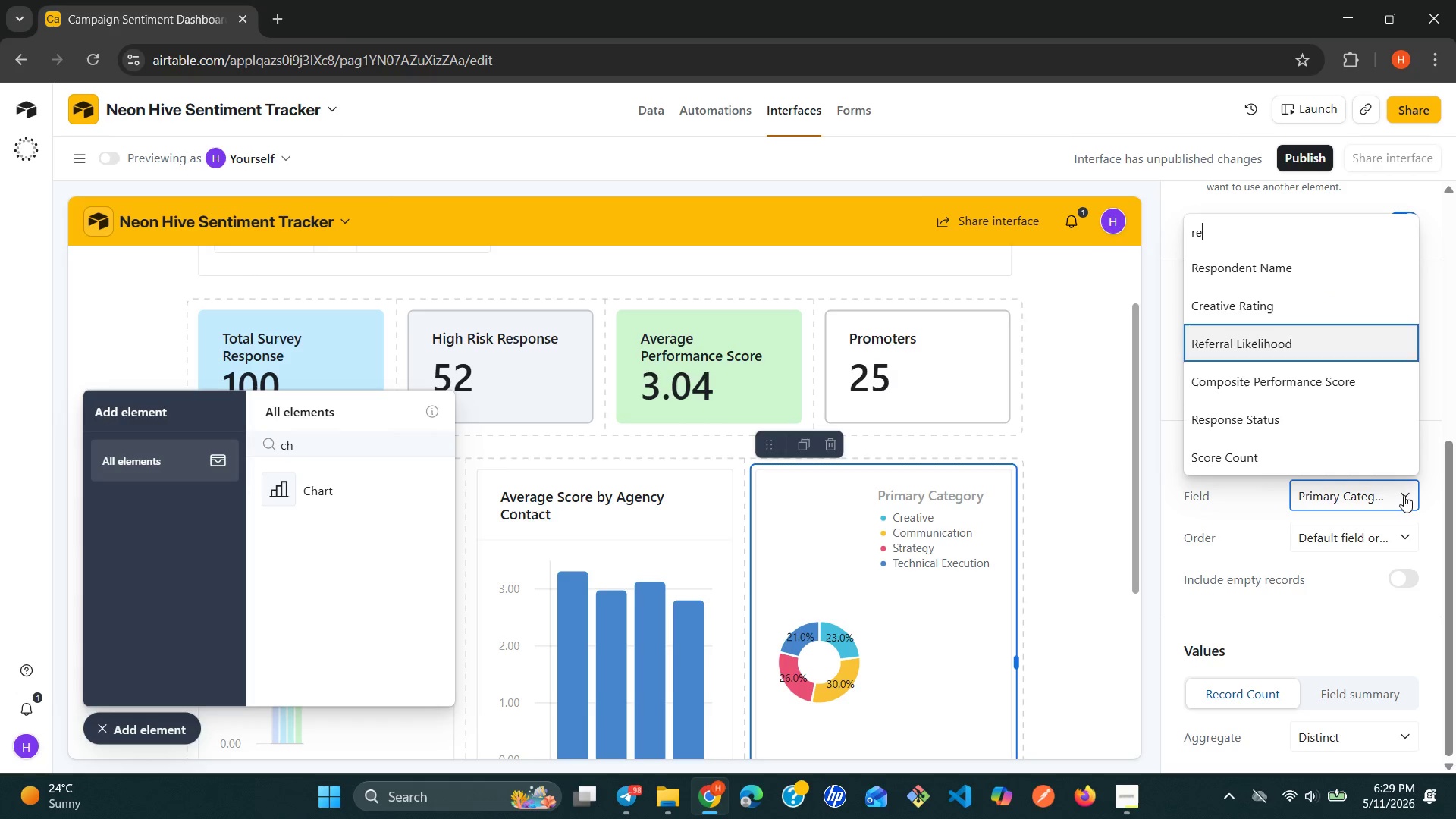 
key(ArrowDown)
 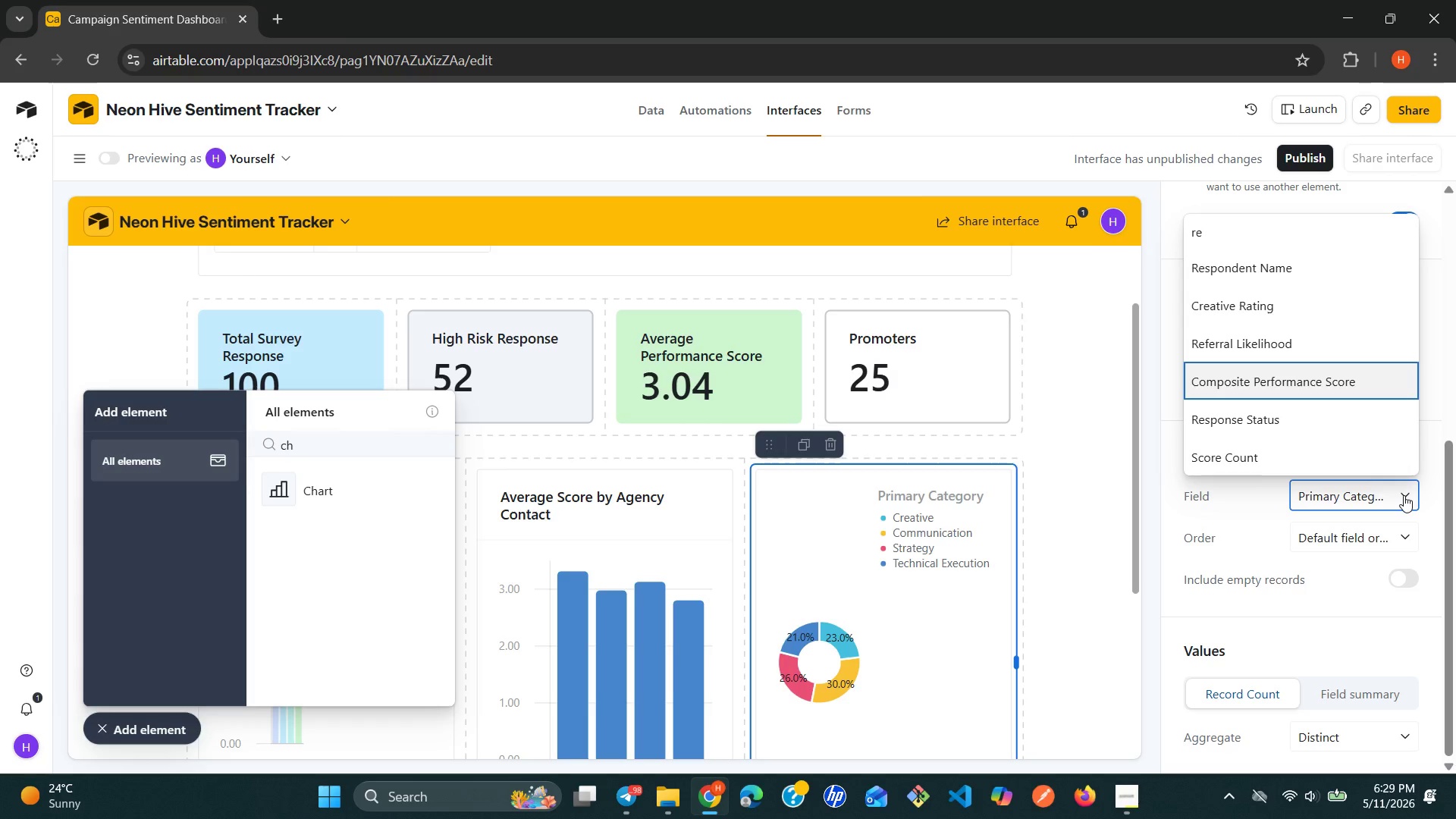 
key(ArrowDown)
 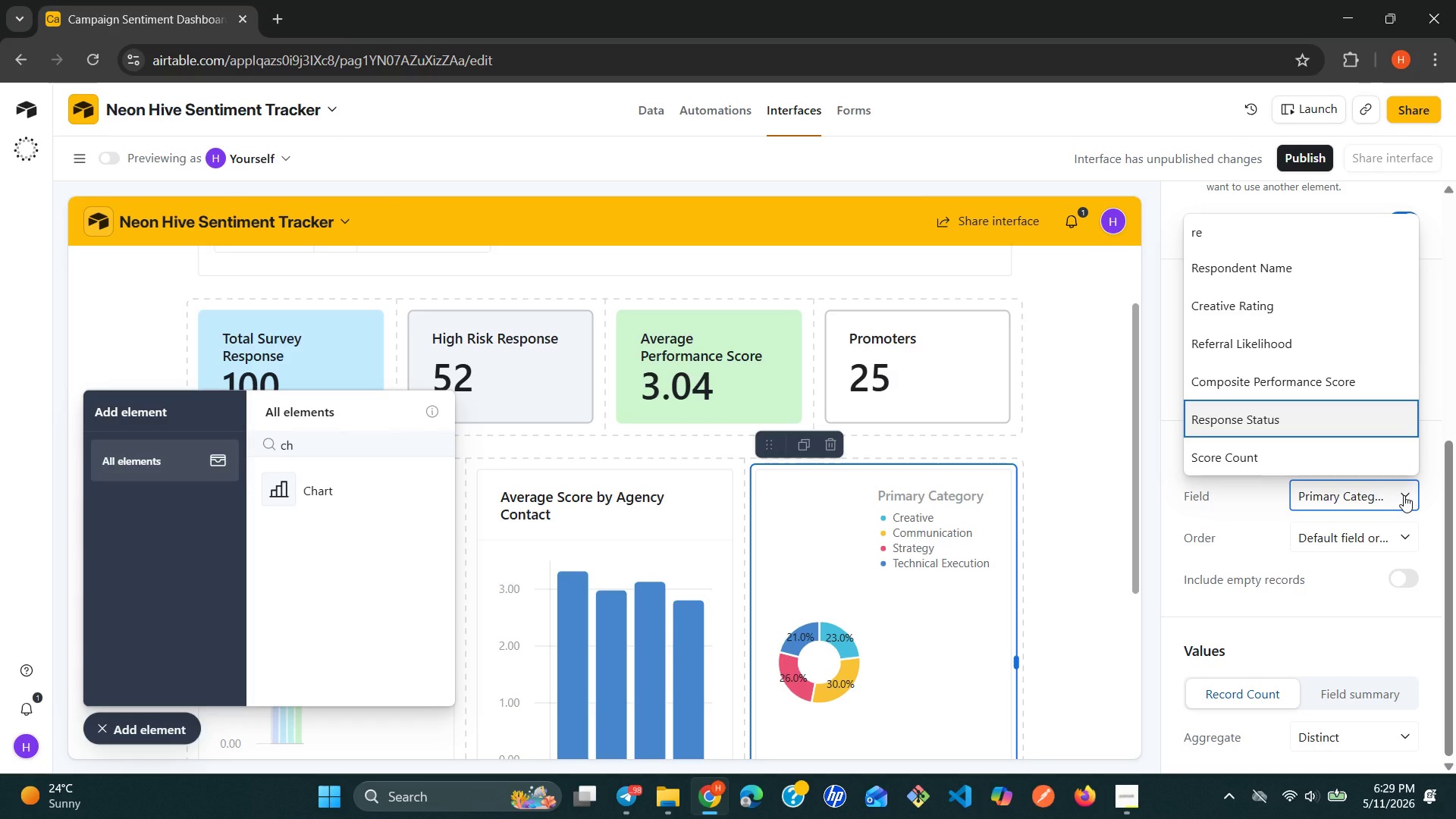 
key(Enter)
 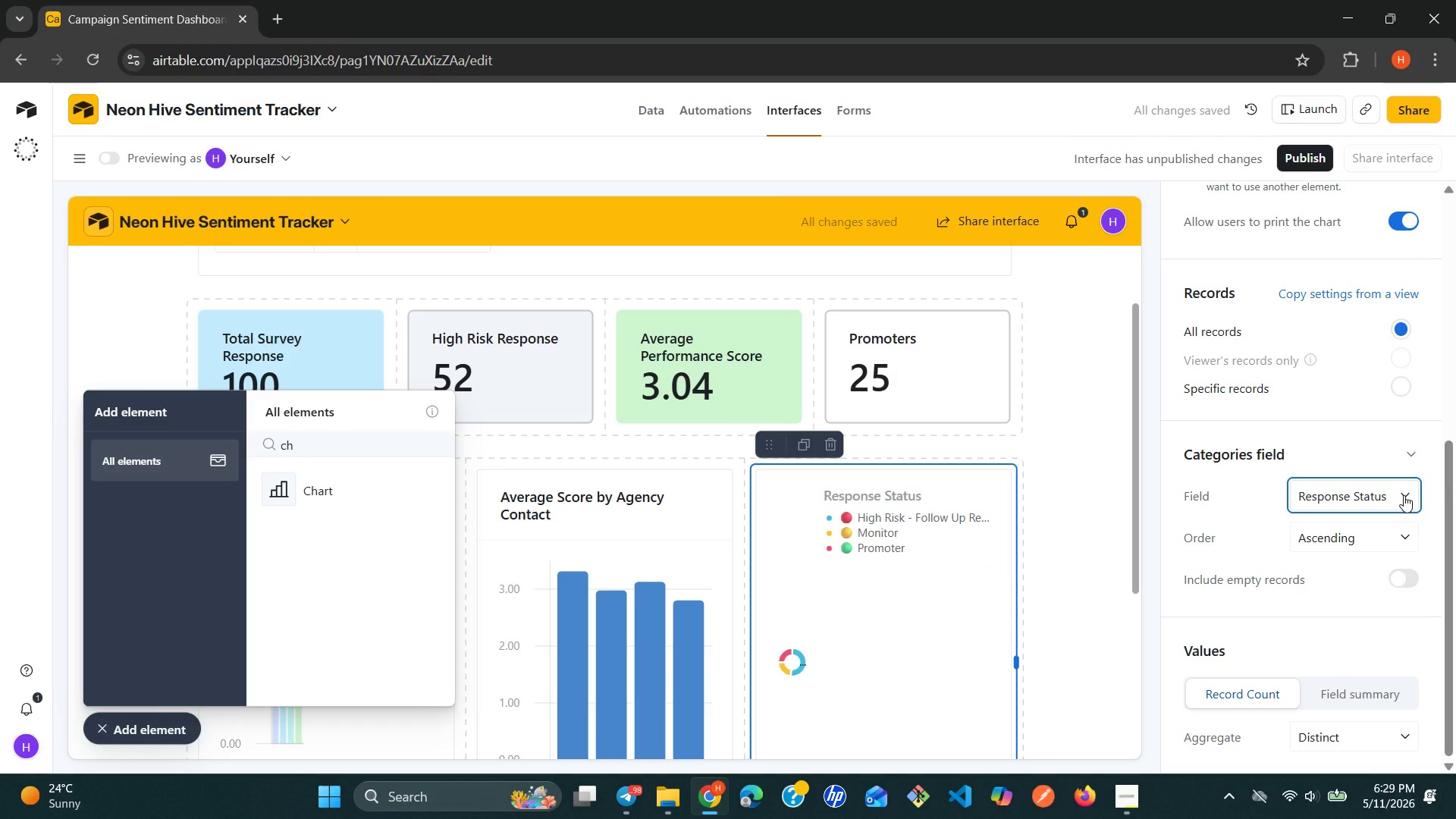 
wait(11.12)
 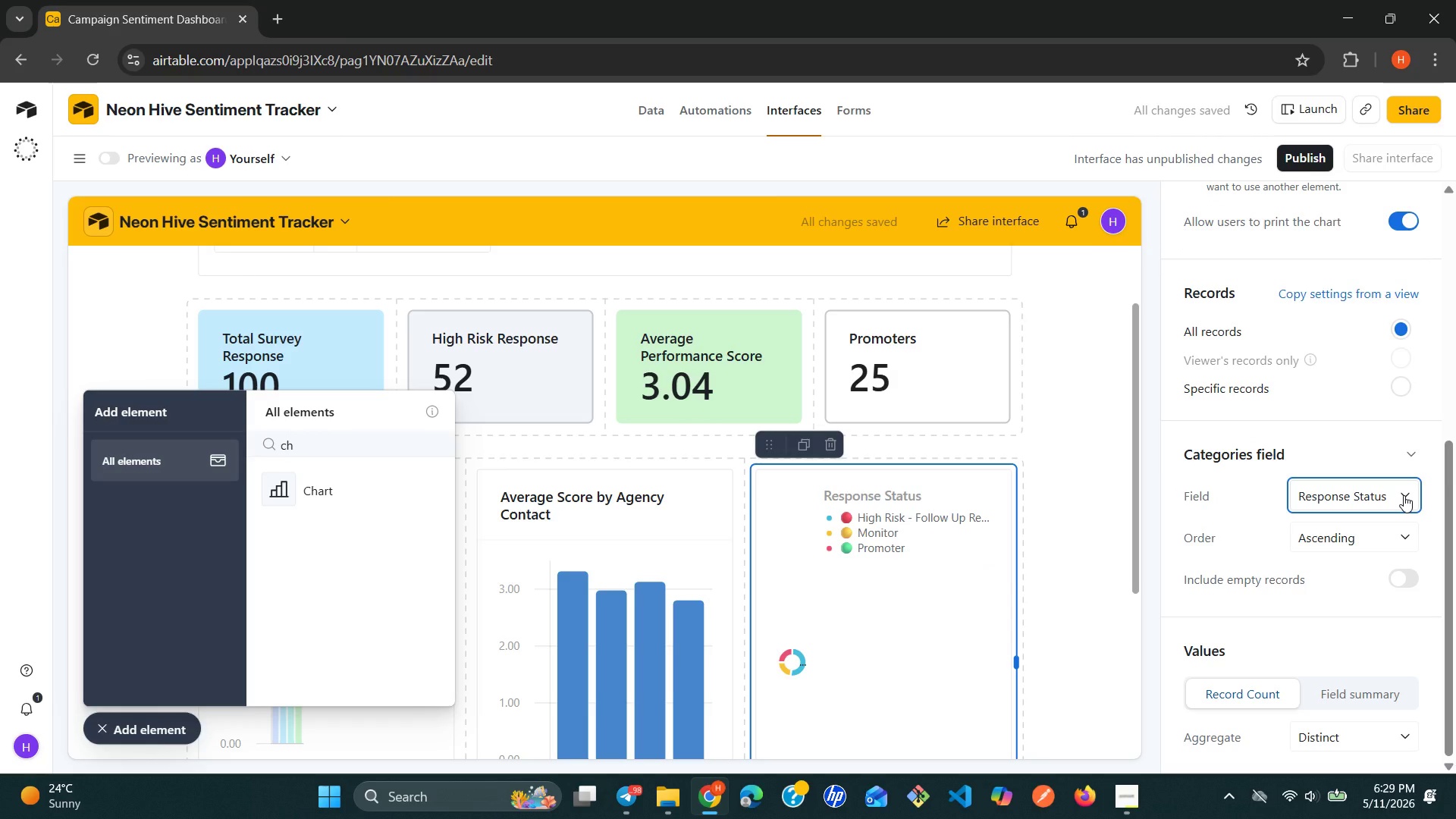 
left_click([1364, 701])
 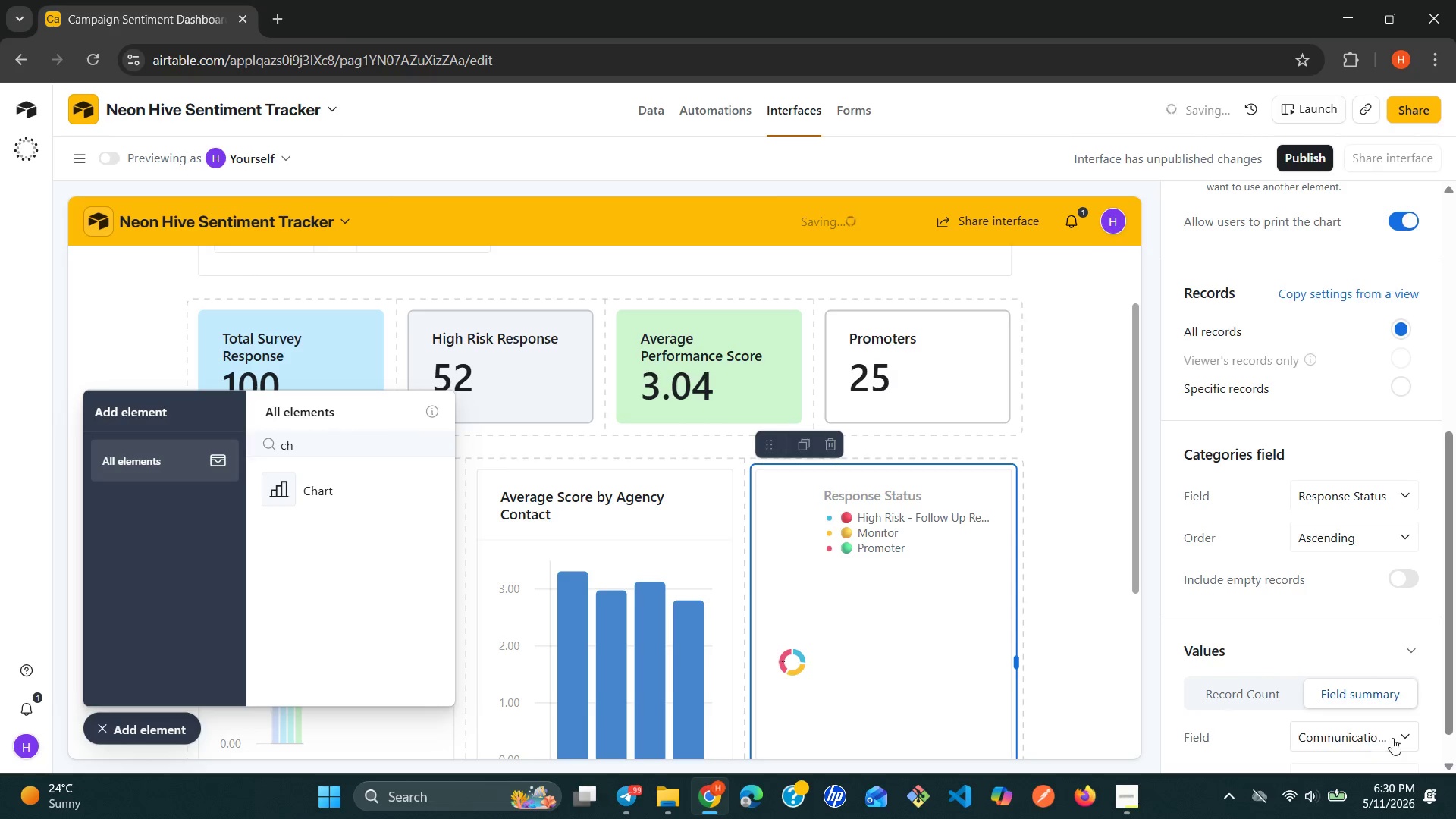 
left_click([1398, 738])
 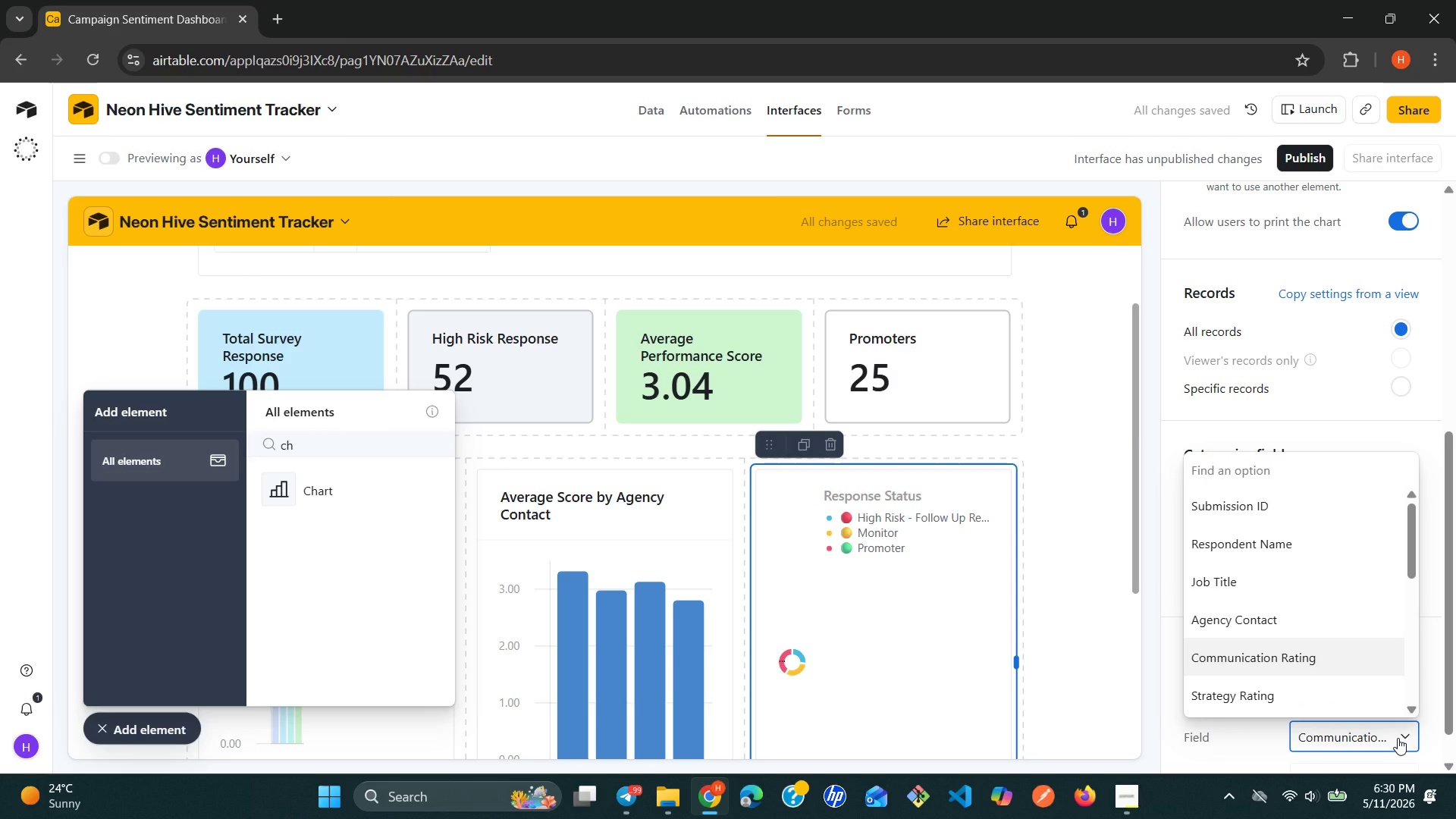 
type(sc)
 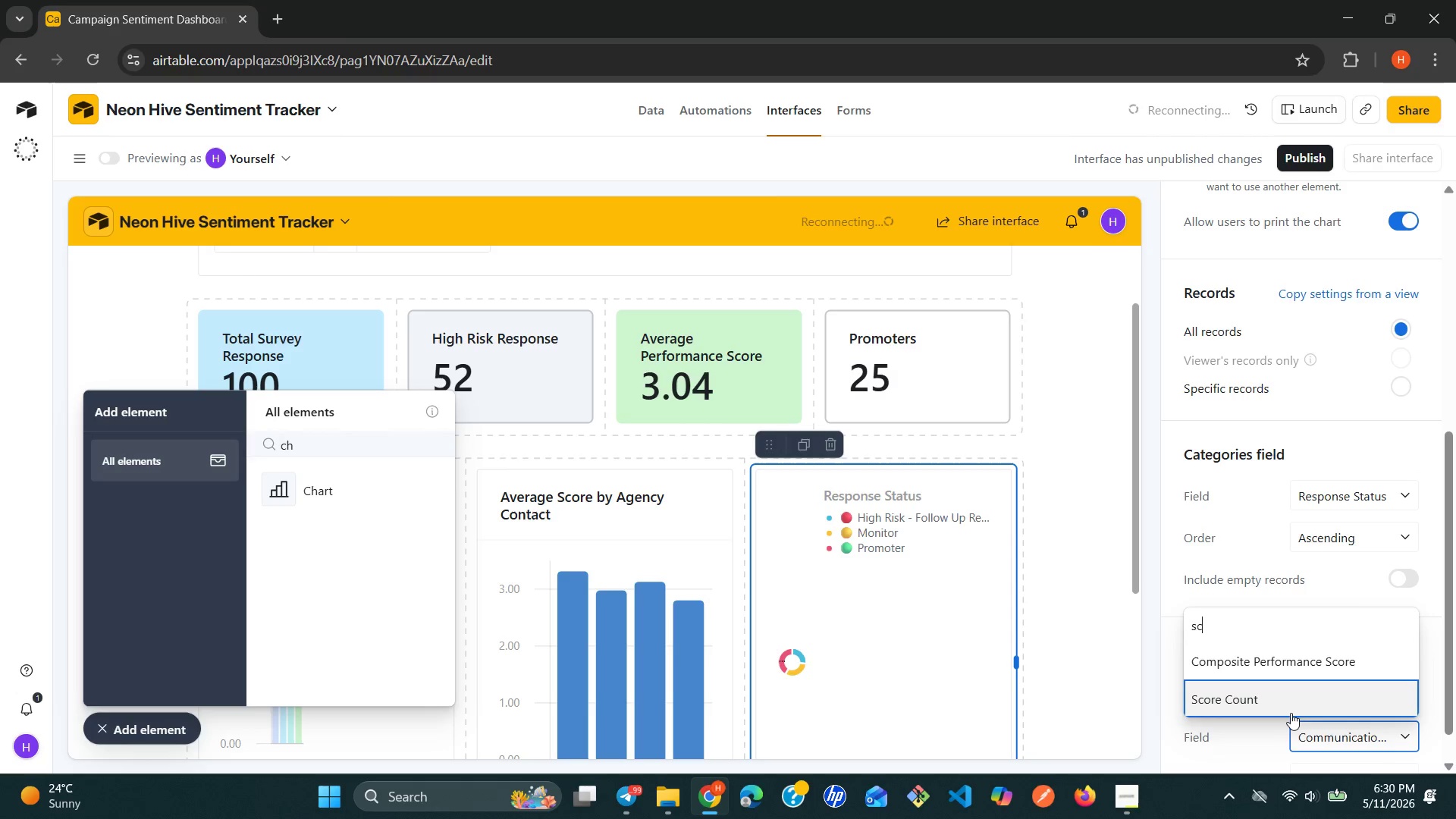 
left_click([1285, 709])
 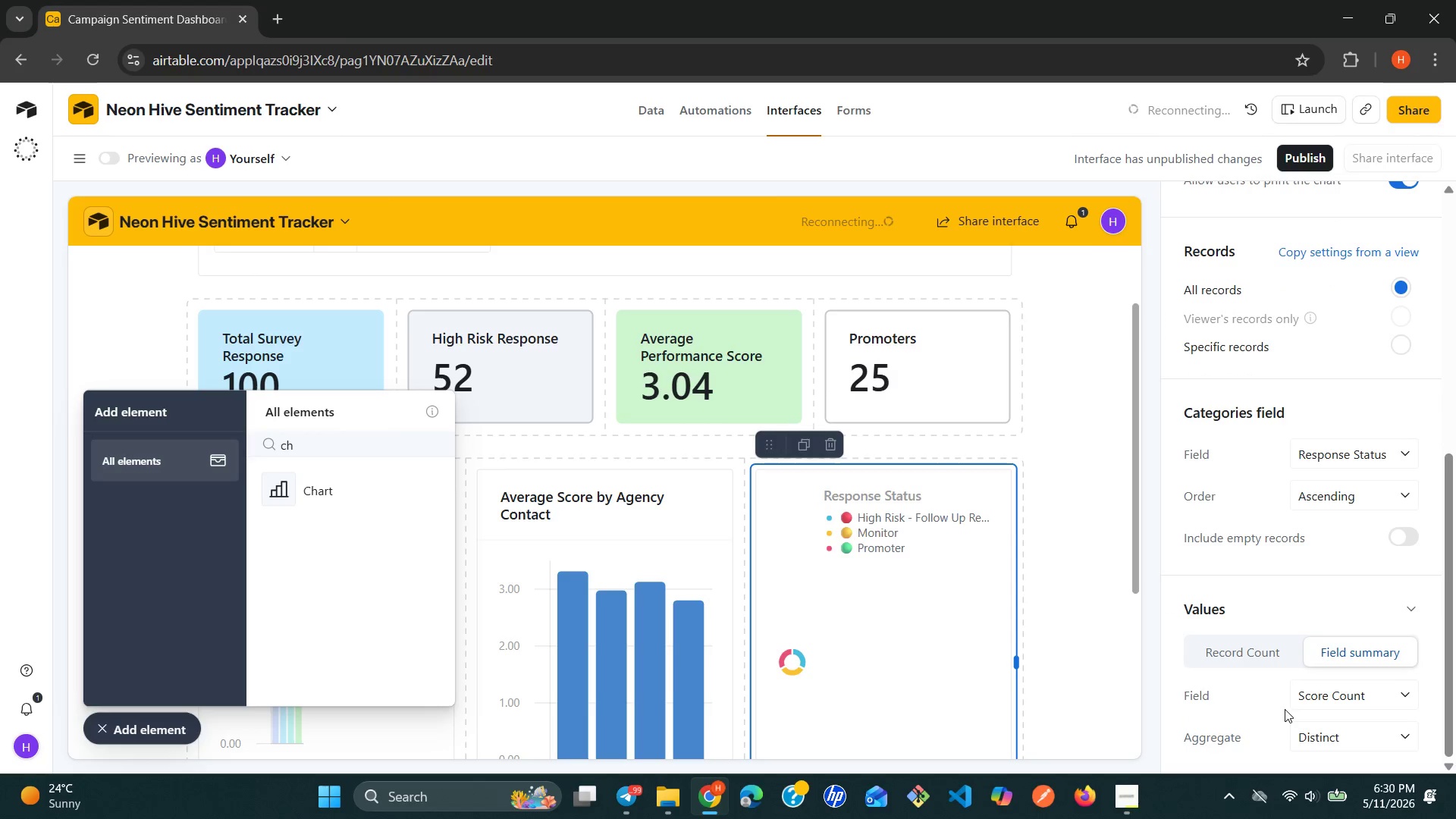 
left_click([1398, 735])
 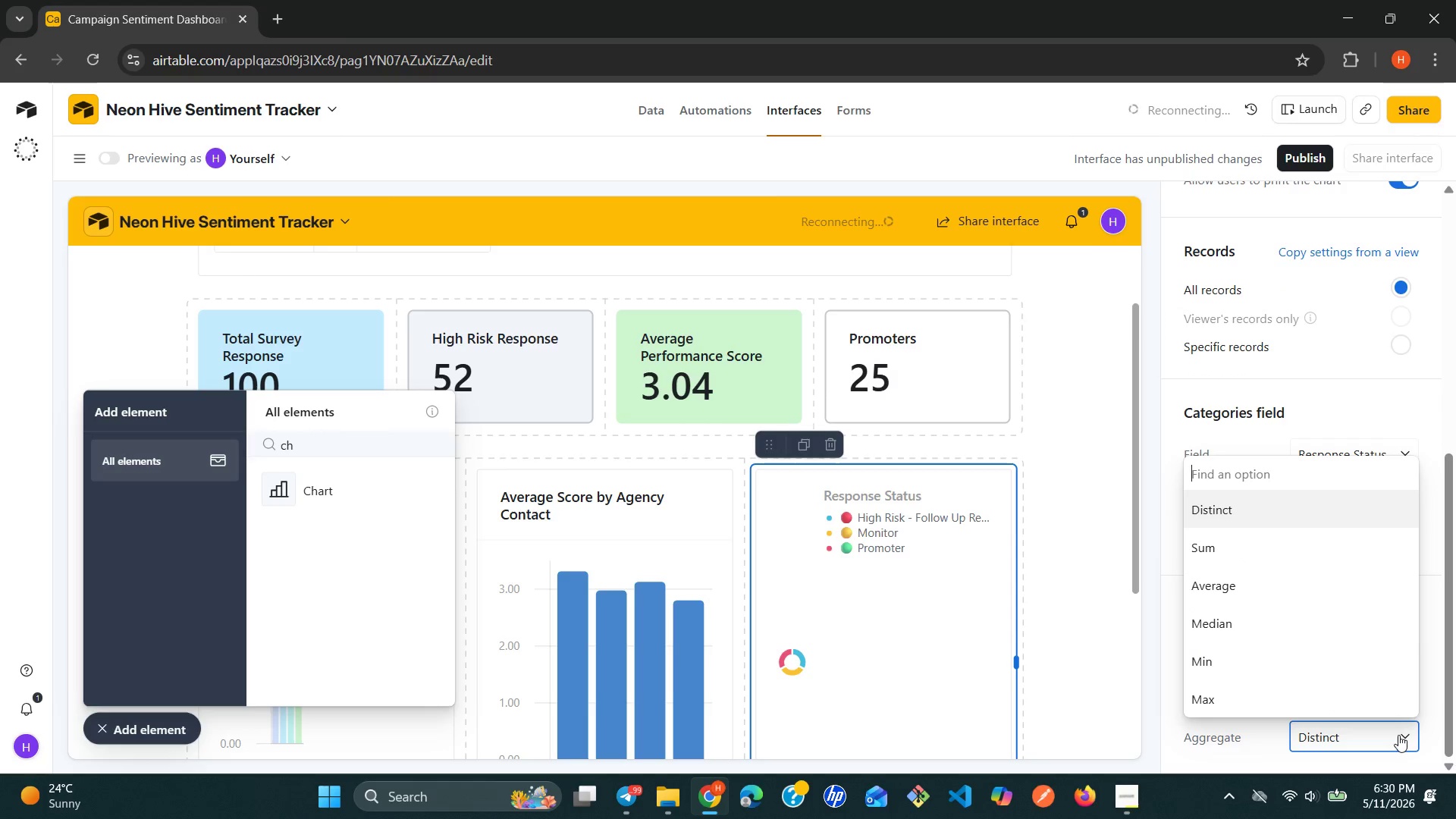 
type(su)
 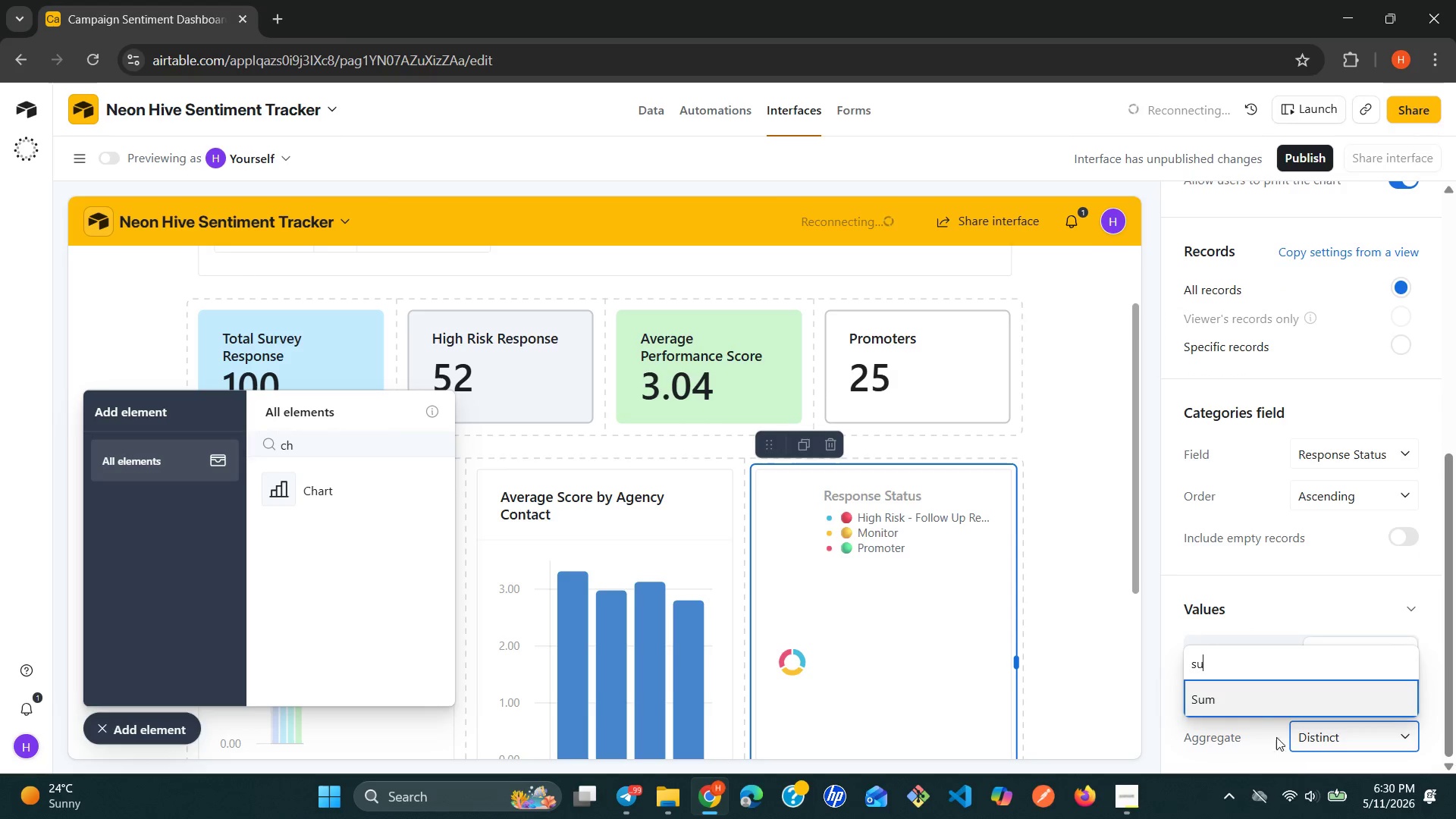 
left_click([1249, 710])
 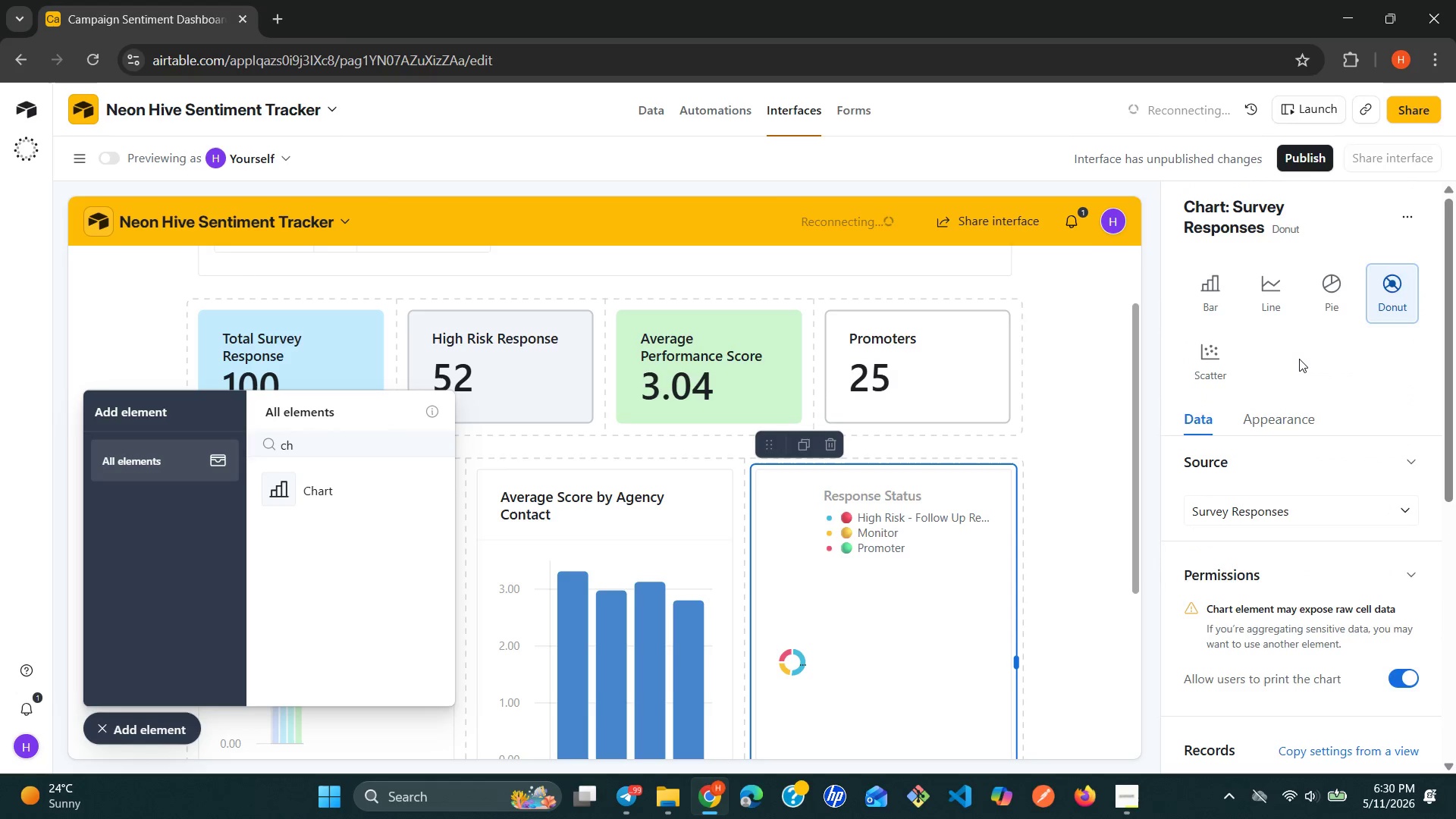 
wait(5.59)
 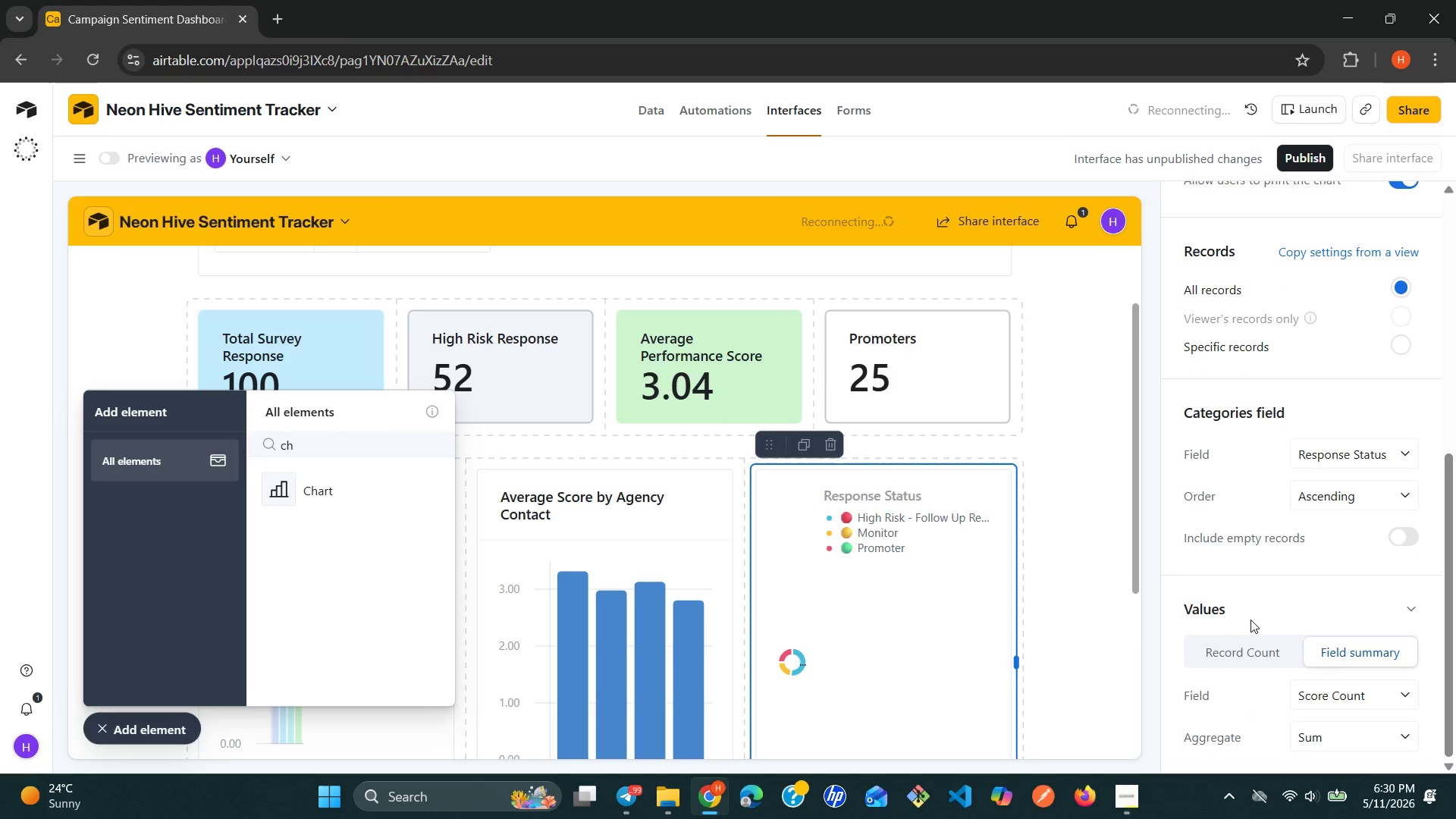 
left_click([1273, 411])
 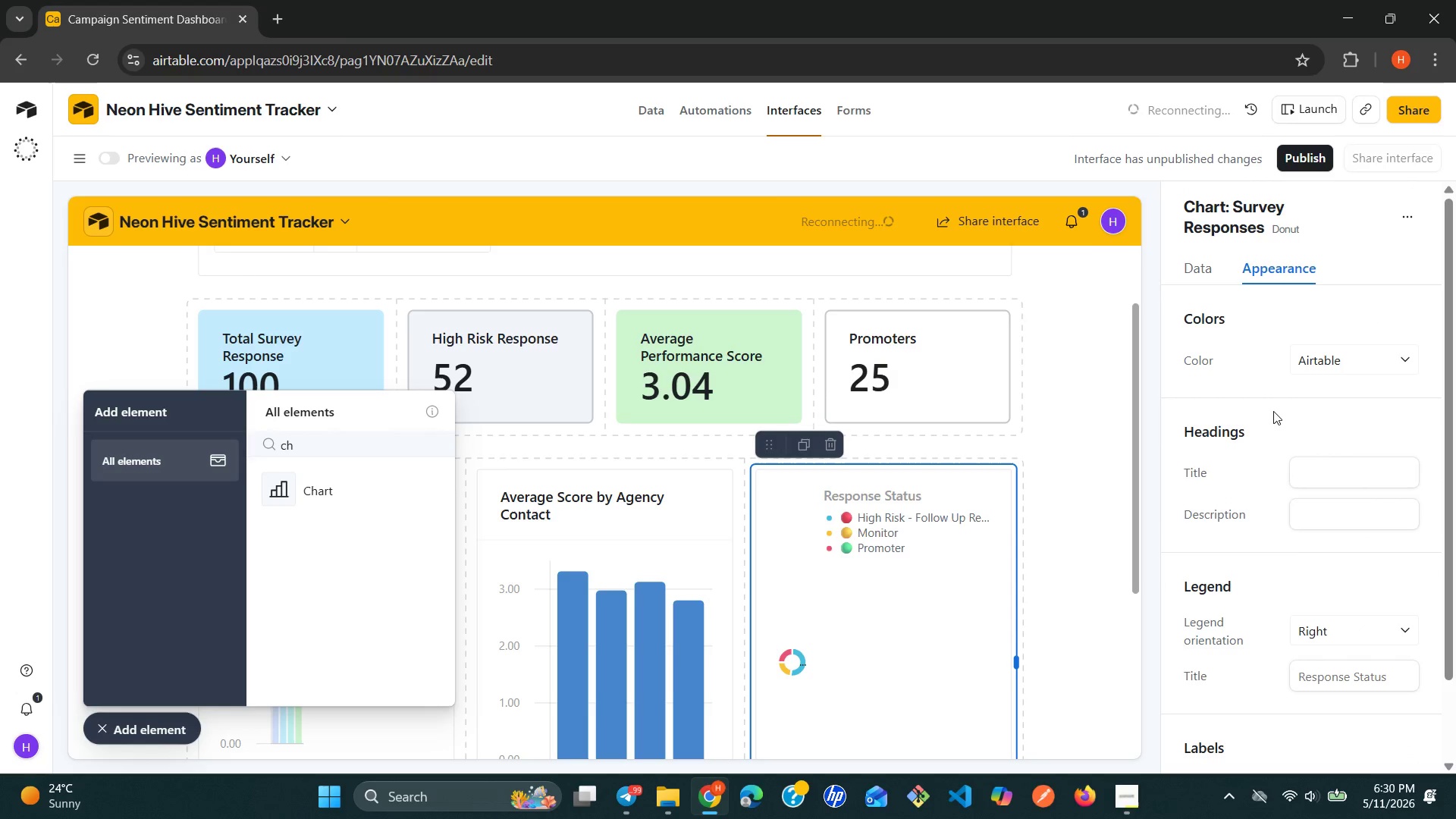 
mouse_move([1291, 568])
 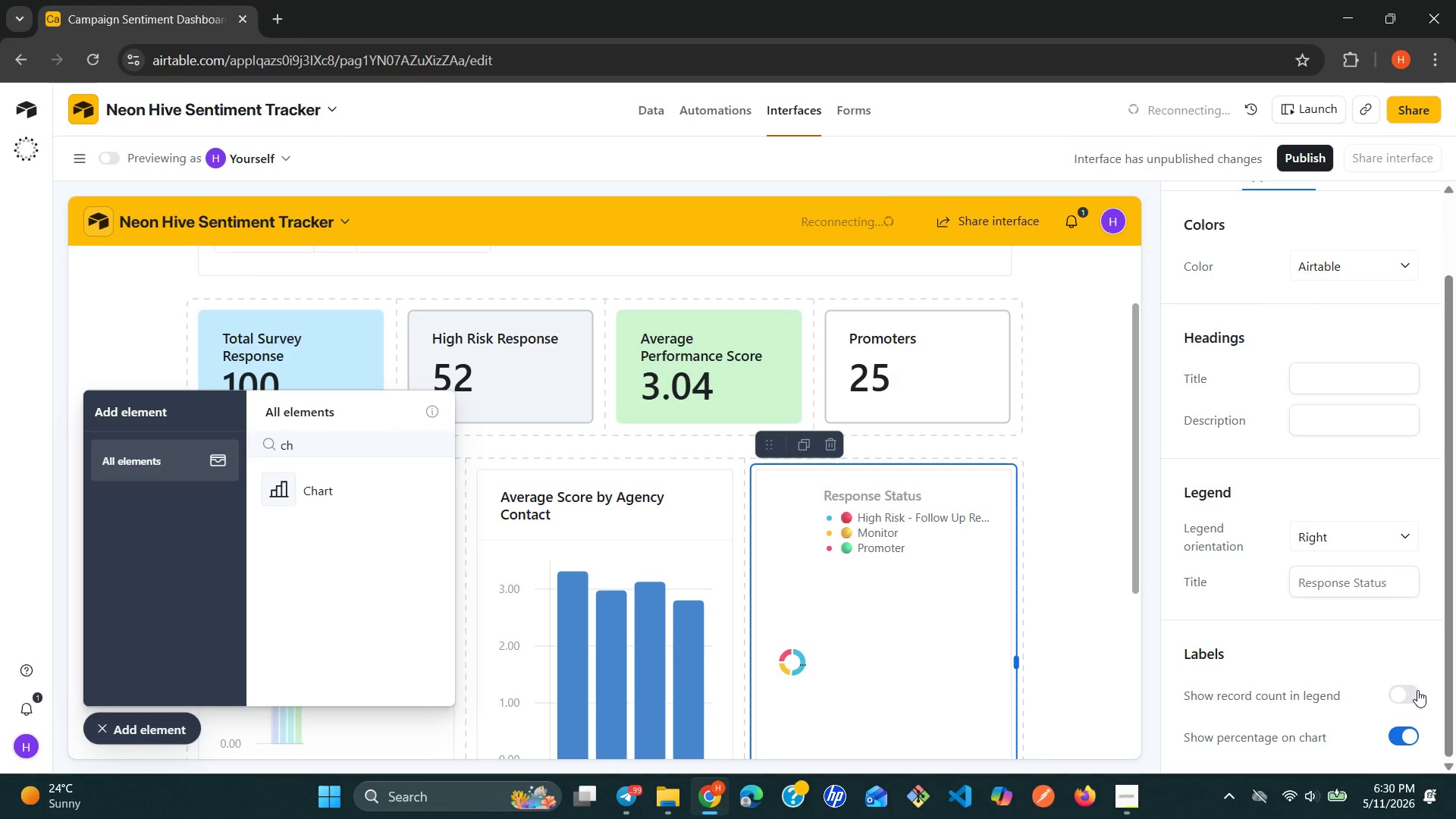 
left_click([1417, 690])
 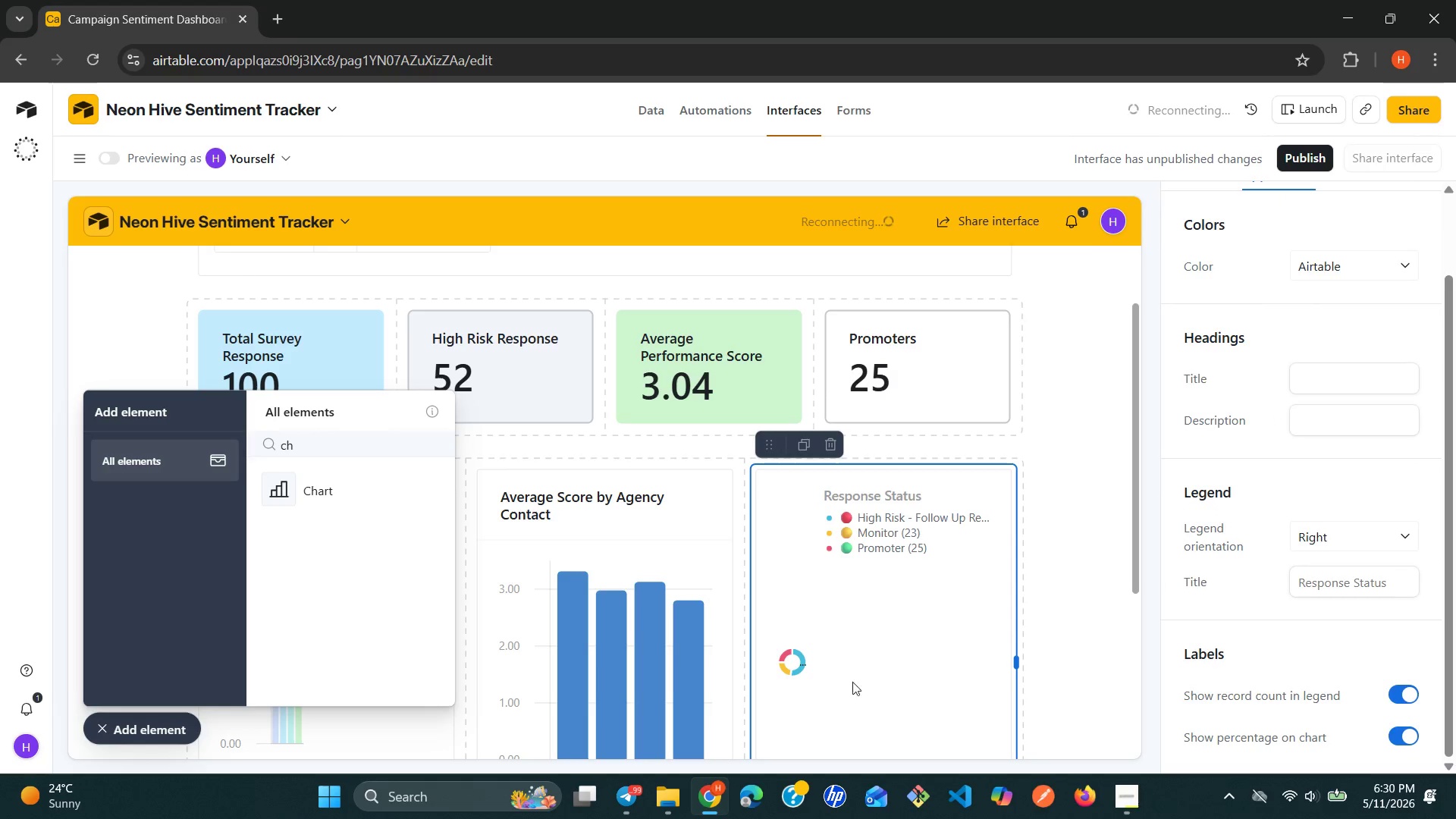 
left_click([789, 661])
 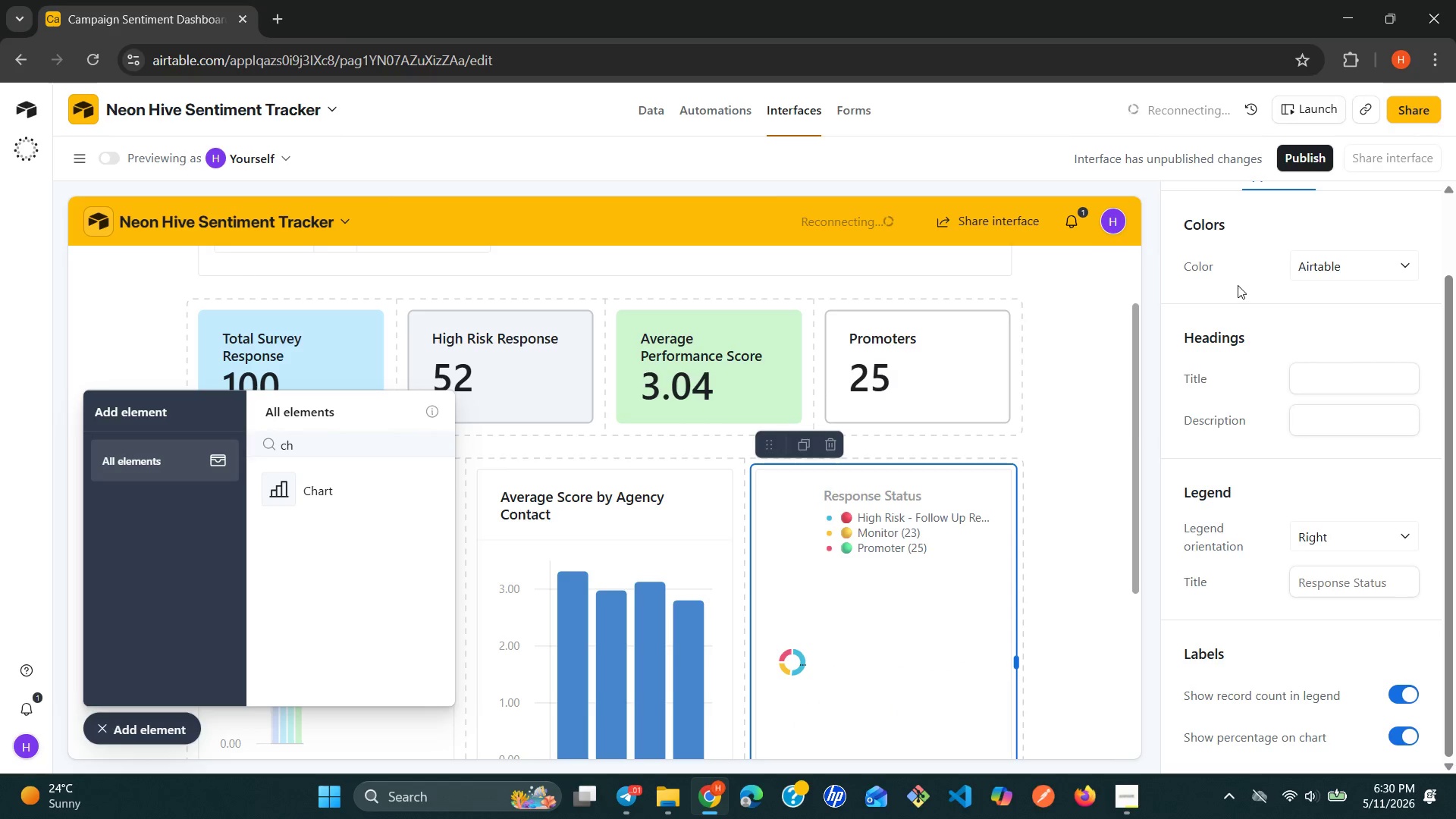 
wait(6.08)
 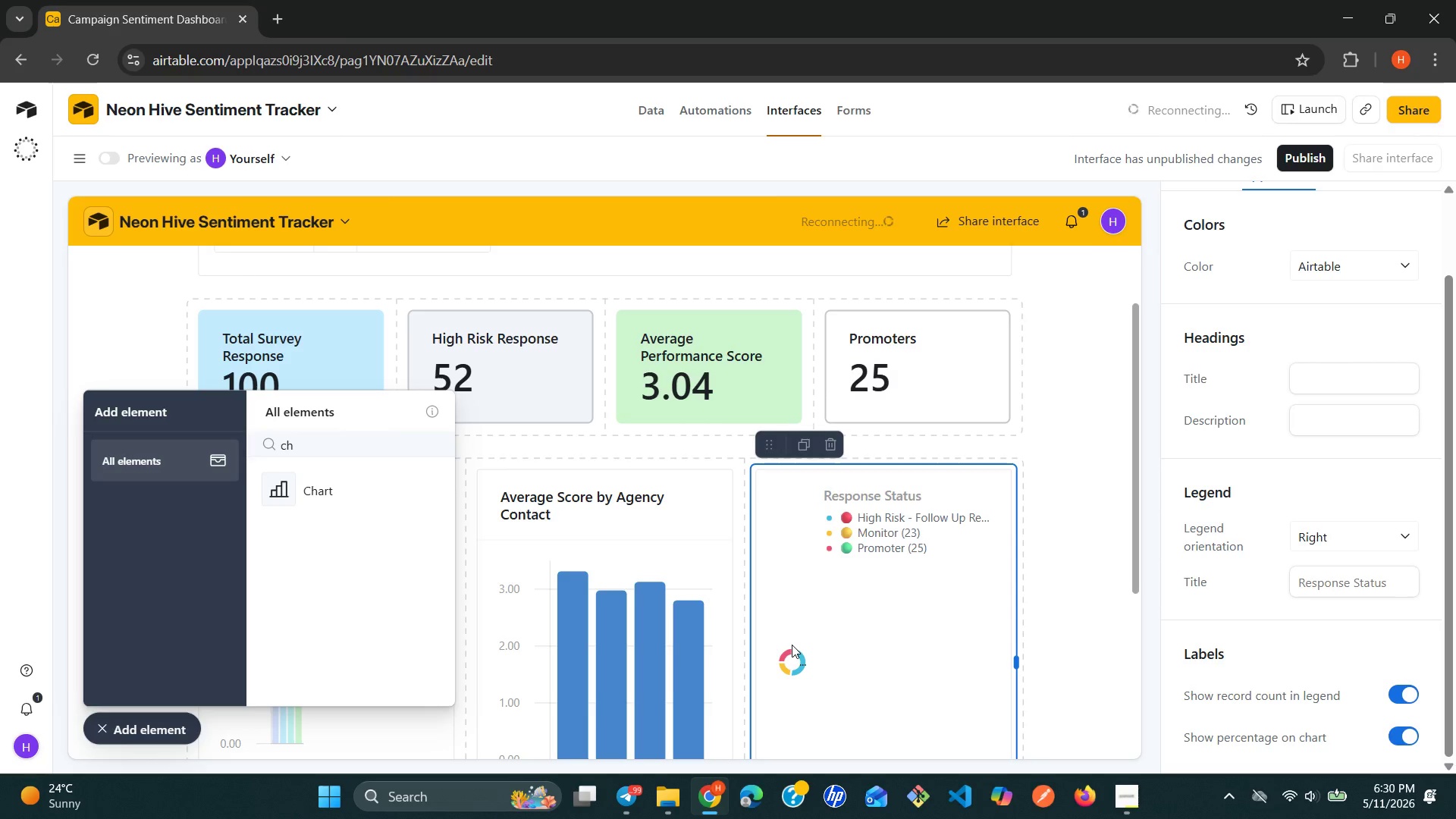 
left_click([1203, 275])
 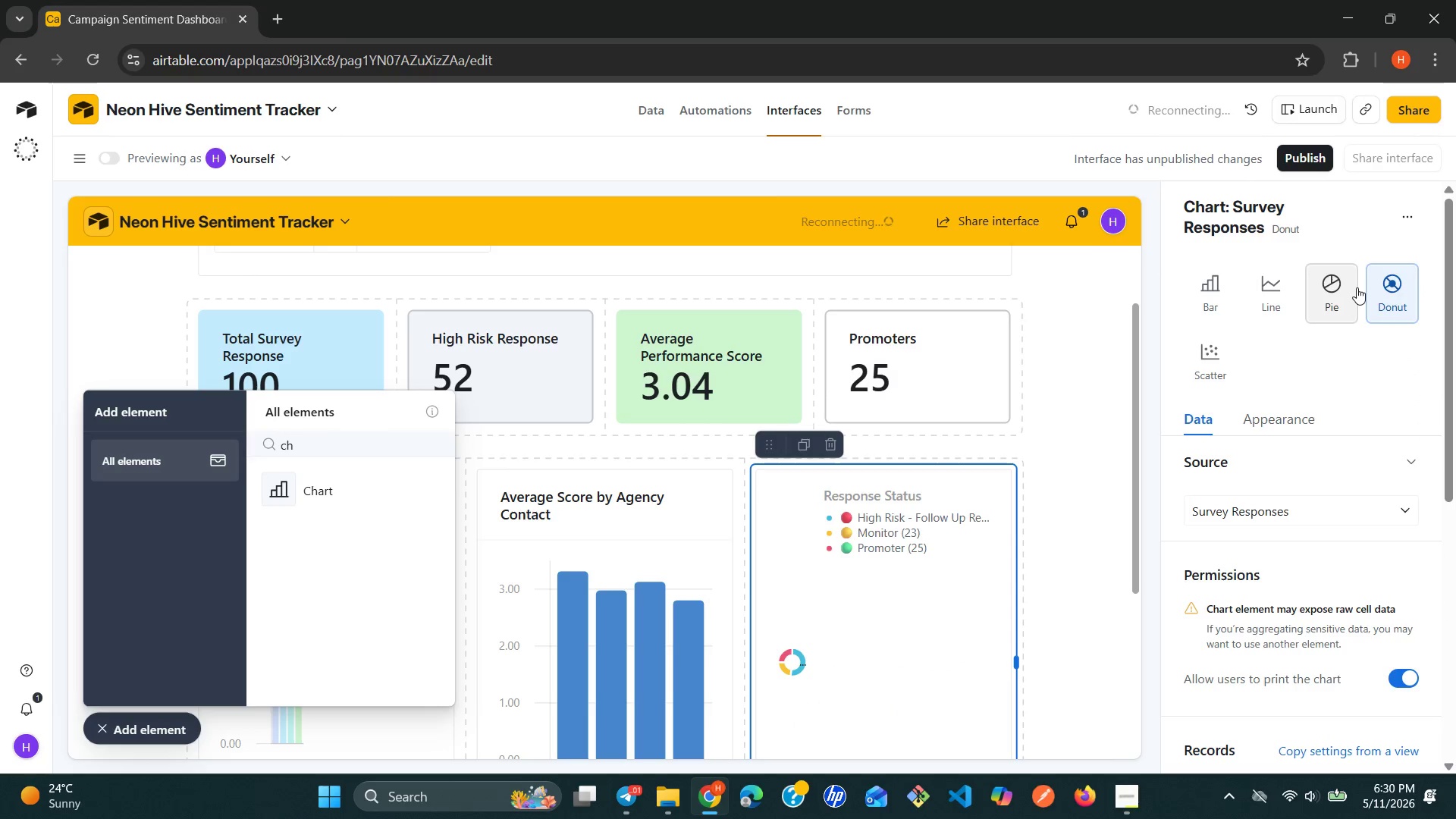 
left_click([1350, 287])
 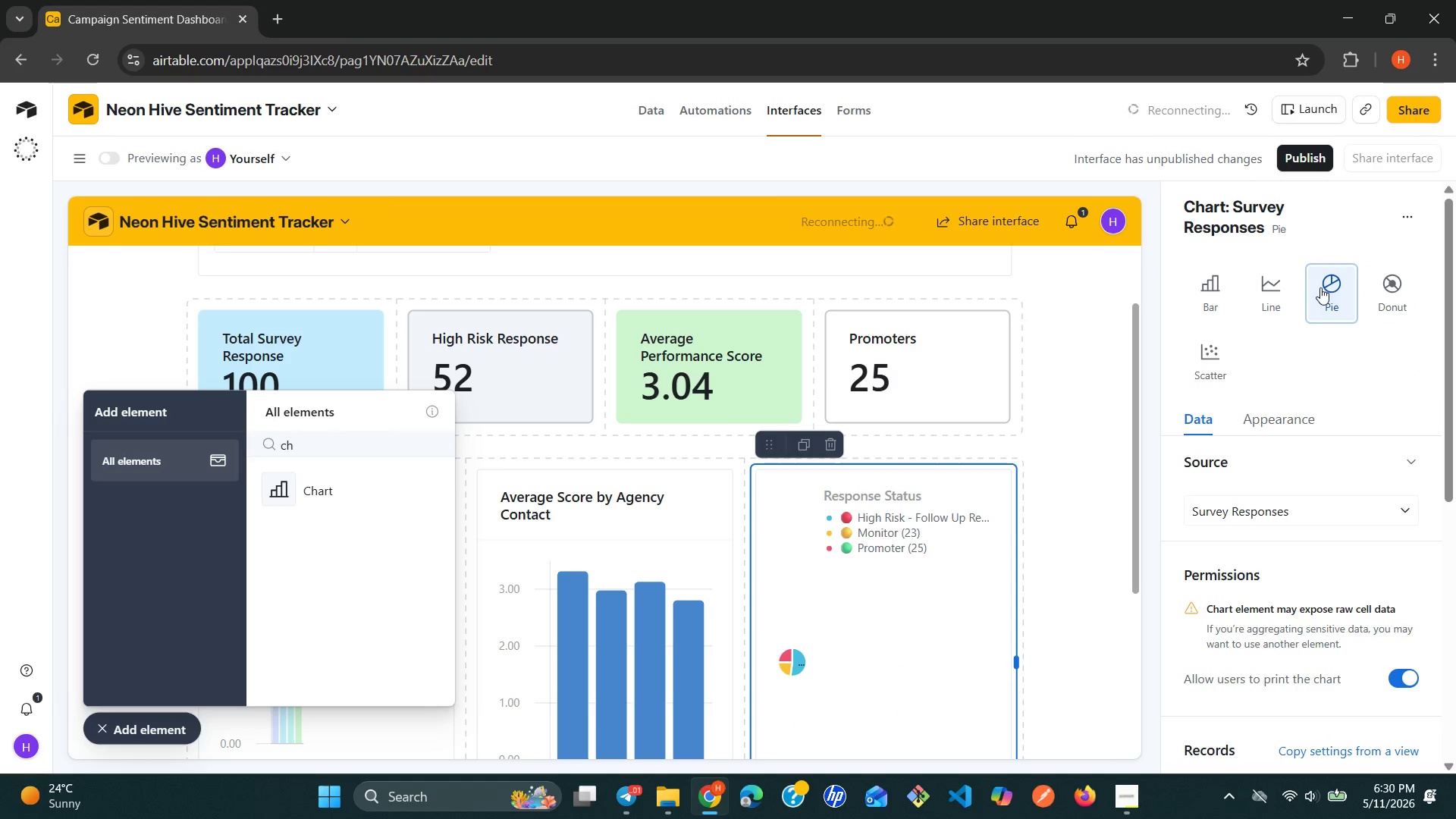 
left_click([1390, 291])
 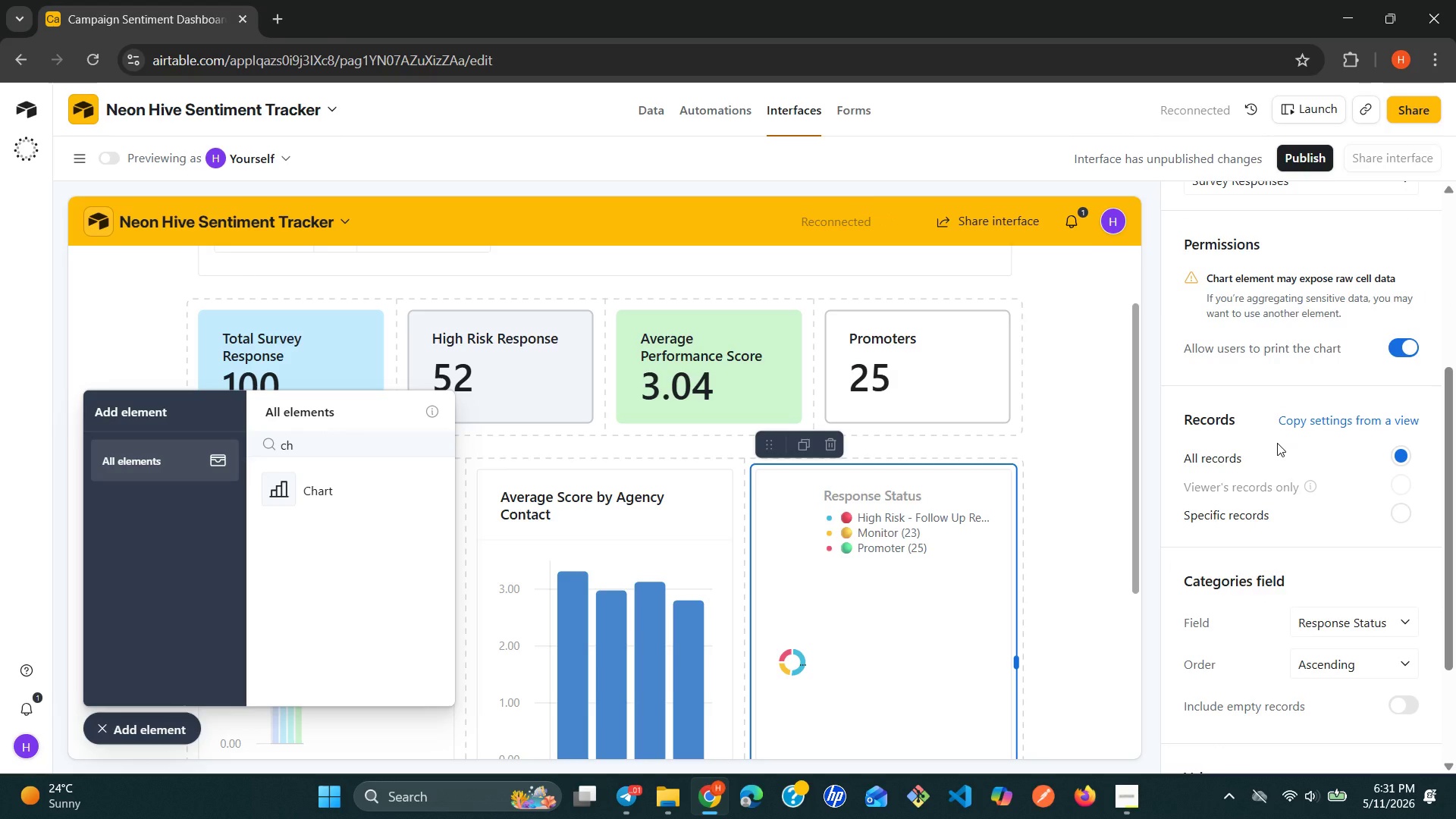 
wait(25.19)
 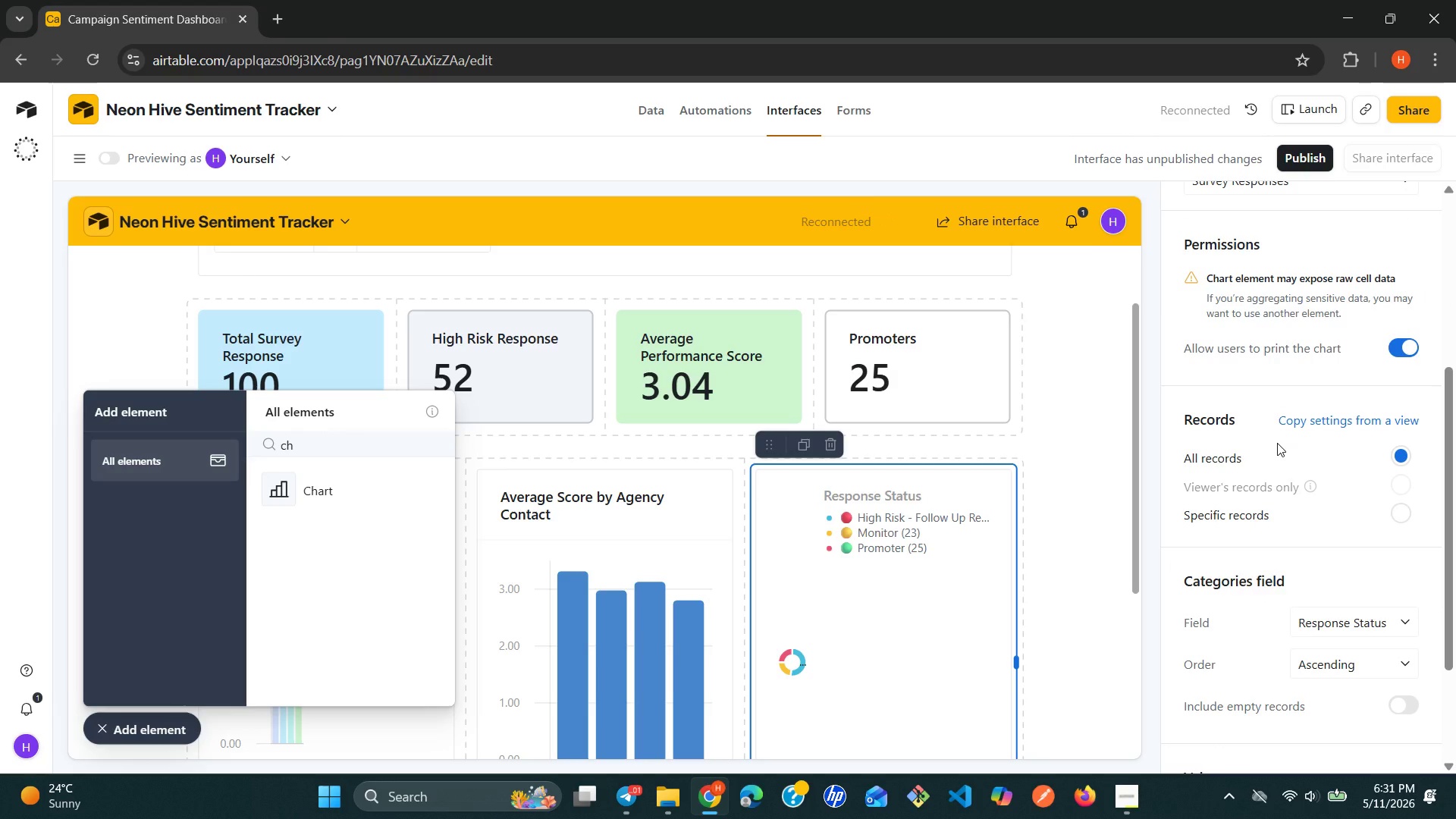 
double_click([792, 666])
 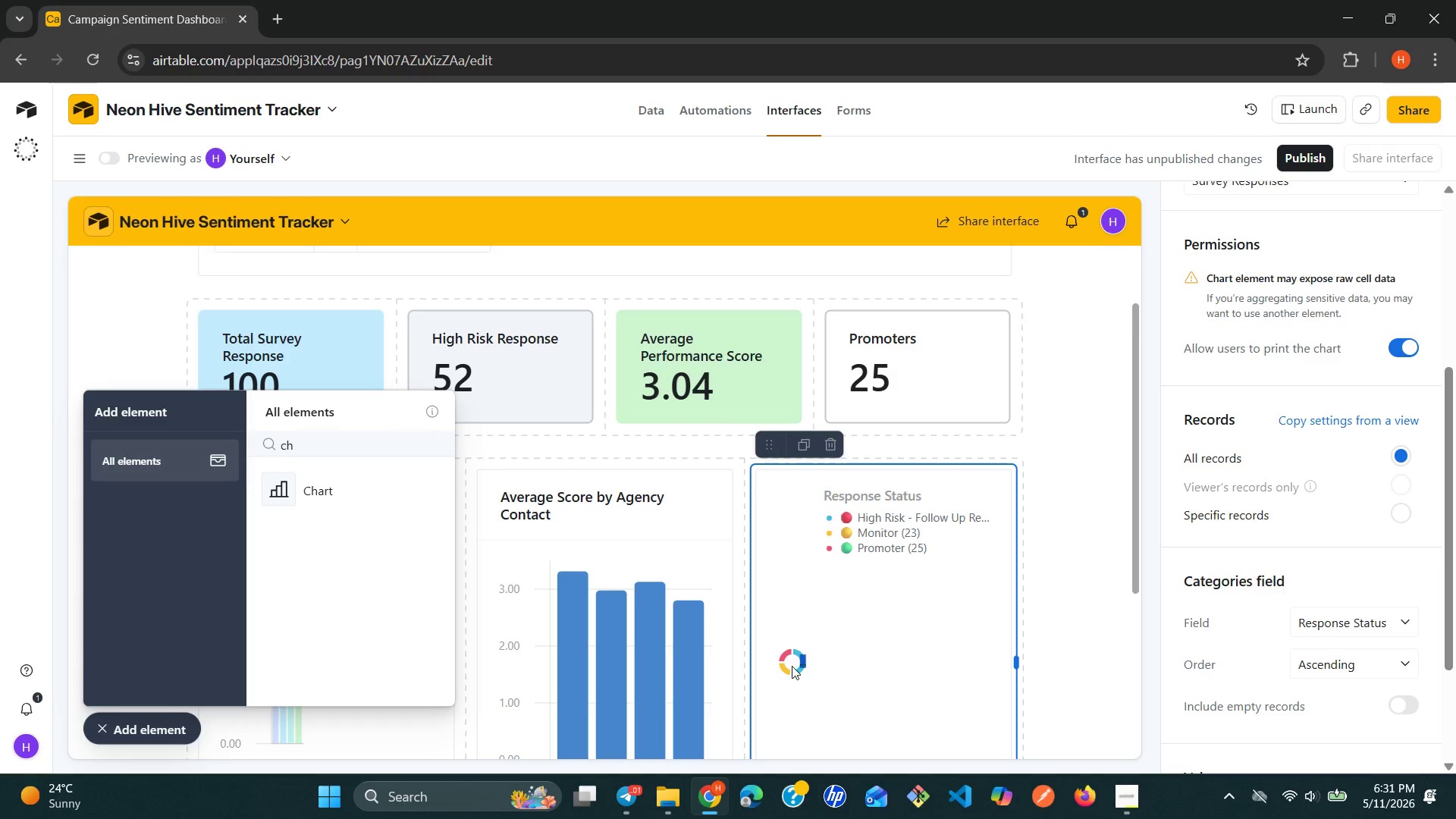 
triple_click([792, 666])
 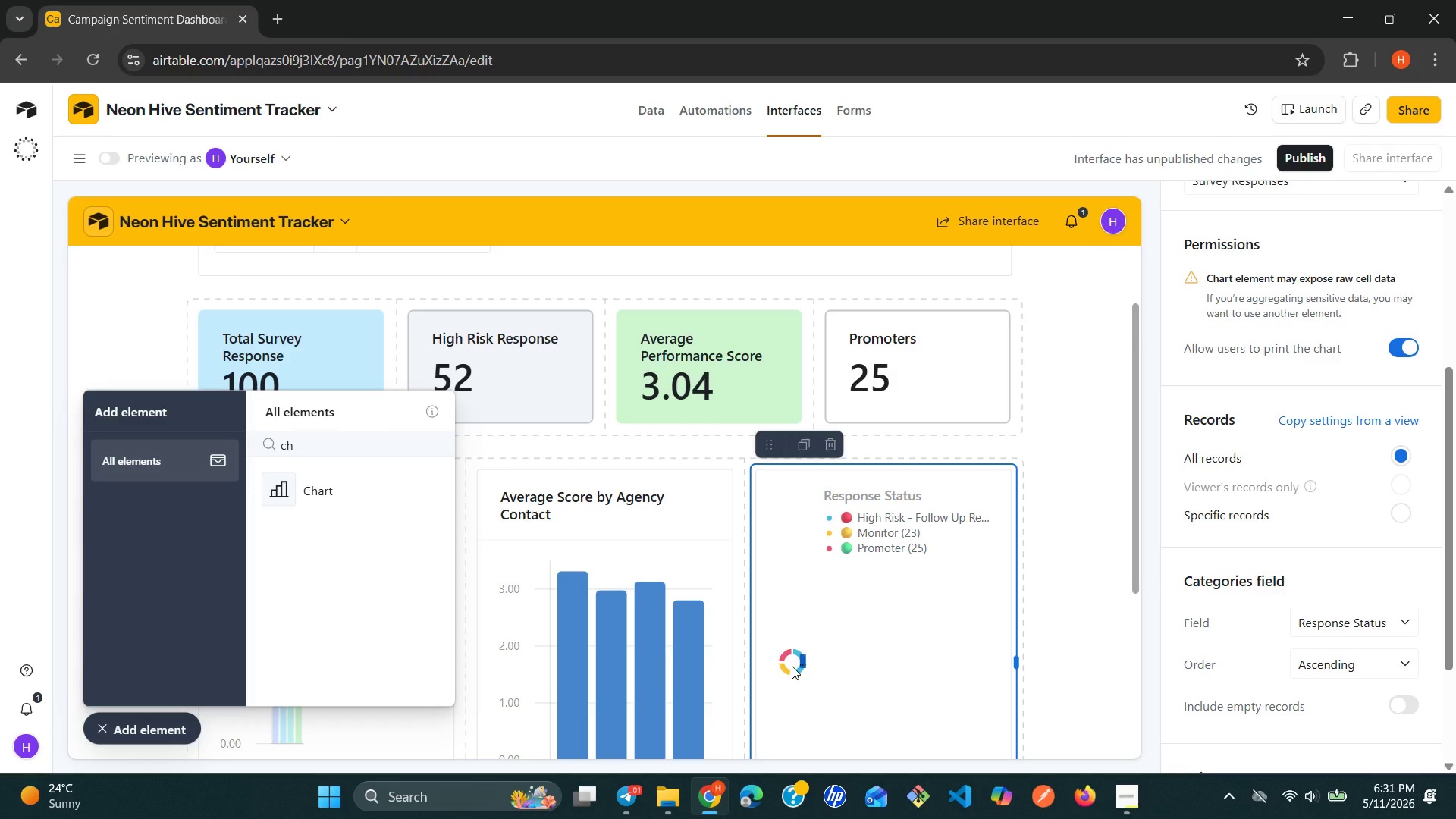 
triple_click([792, 666])
 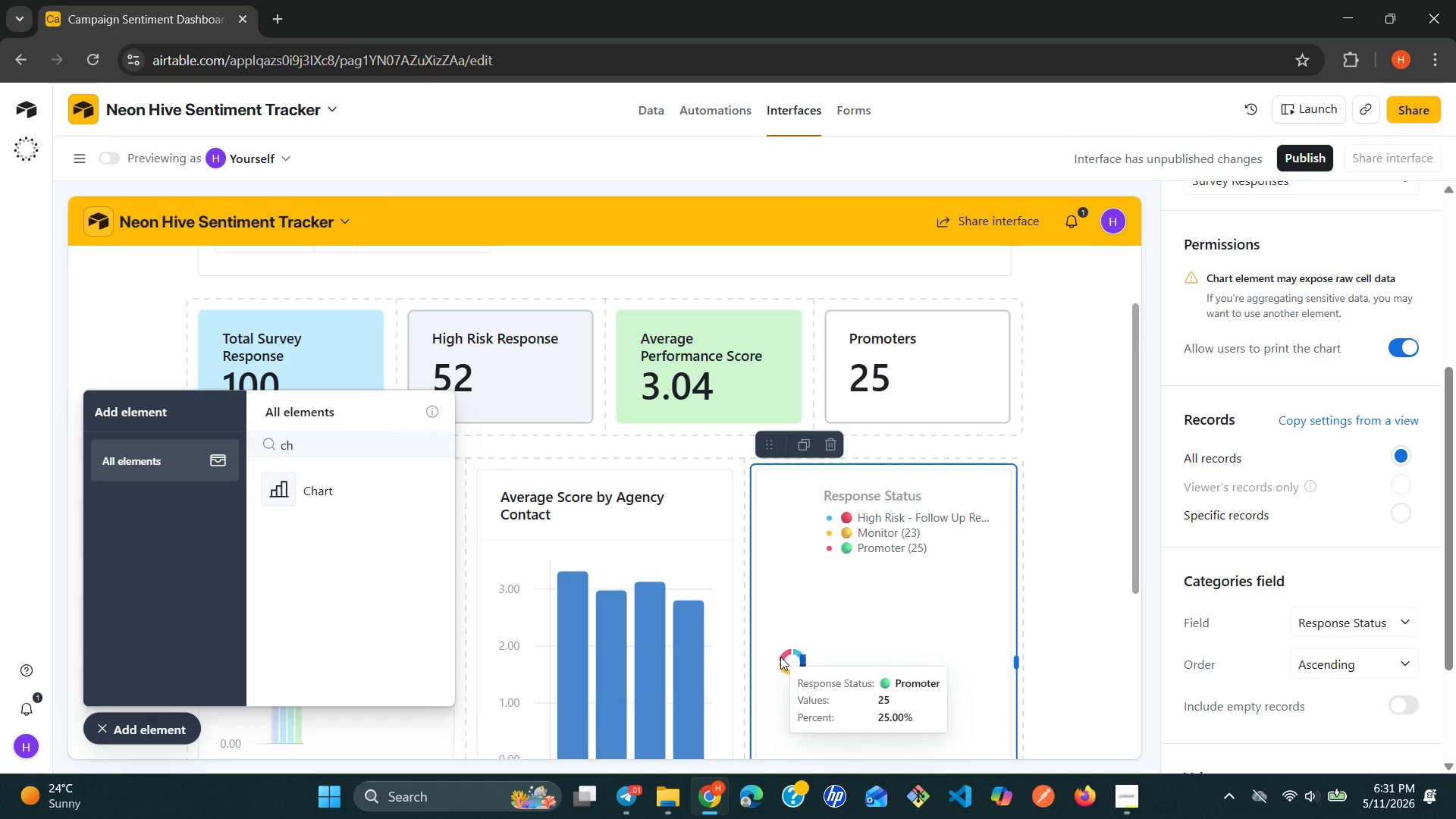 
double_click([780, 657])
 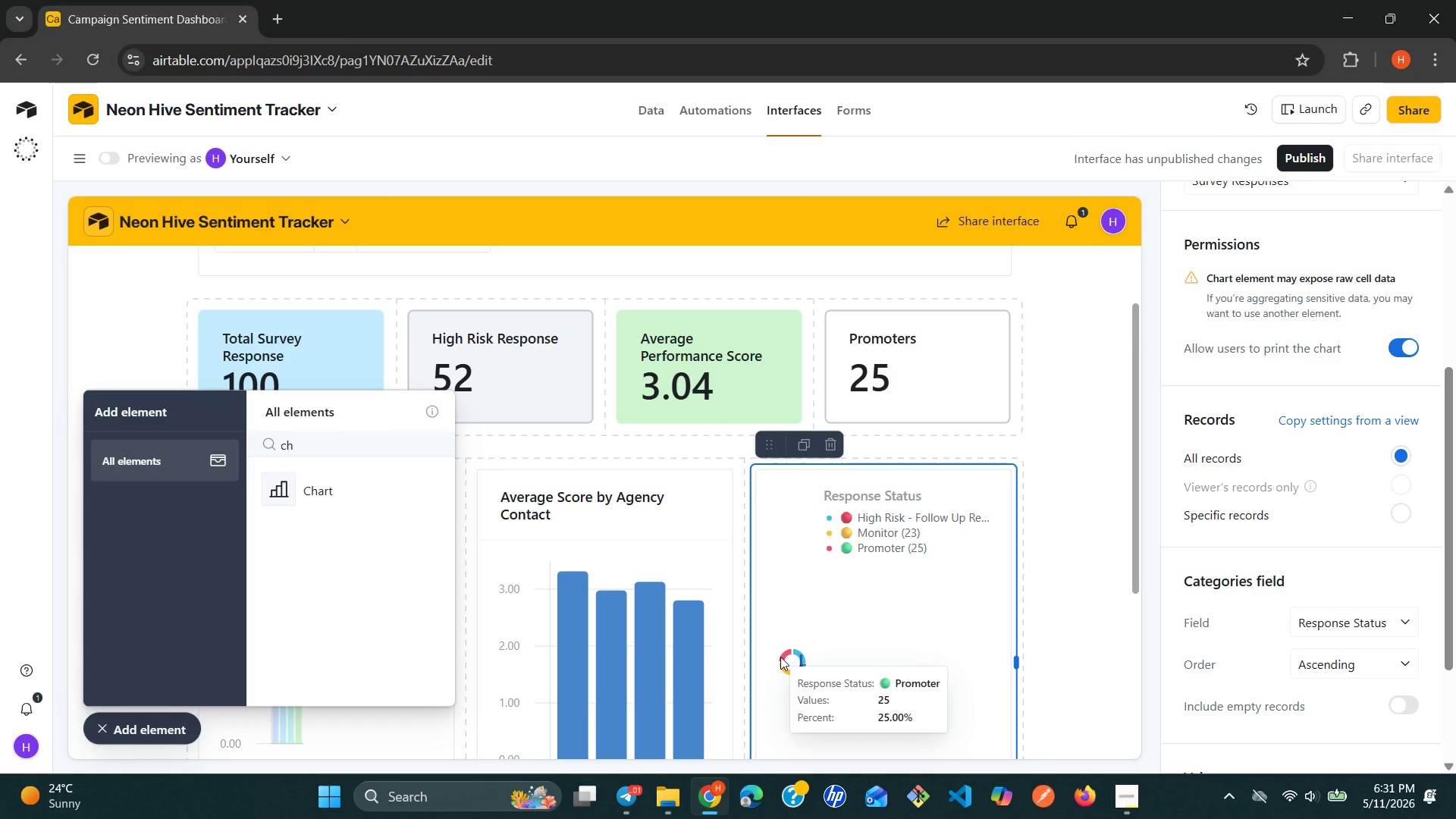 
triple_click([780, 657])
 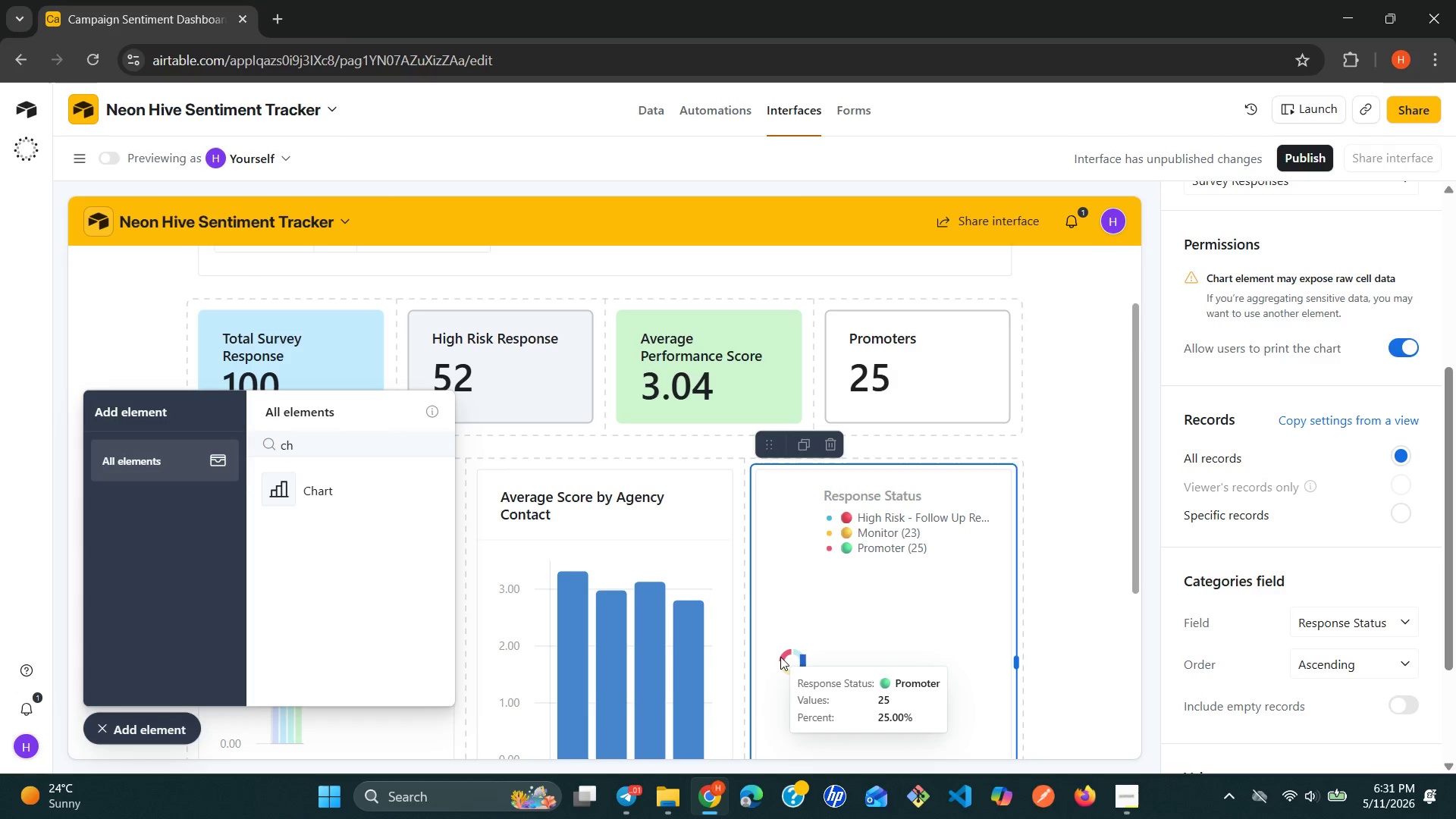 
triple_click([780, 657])
 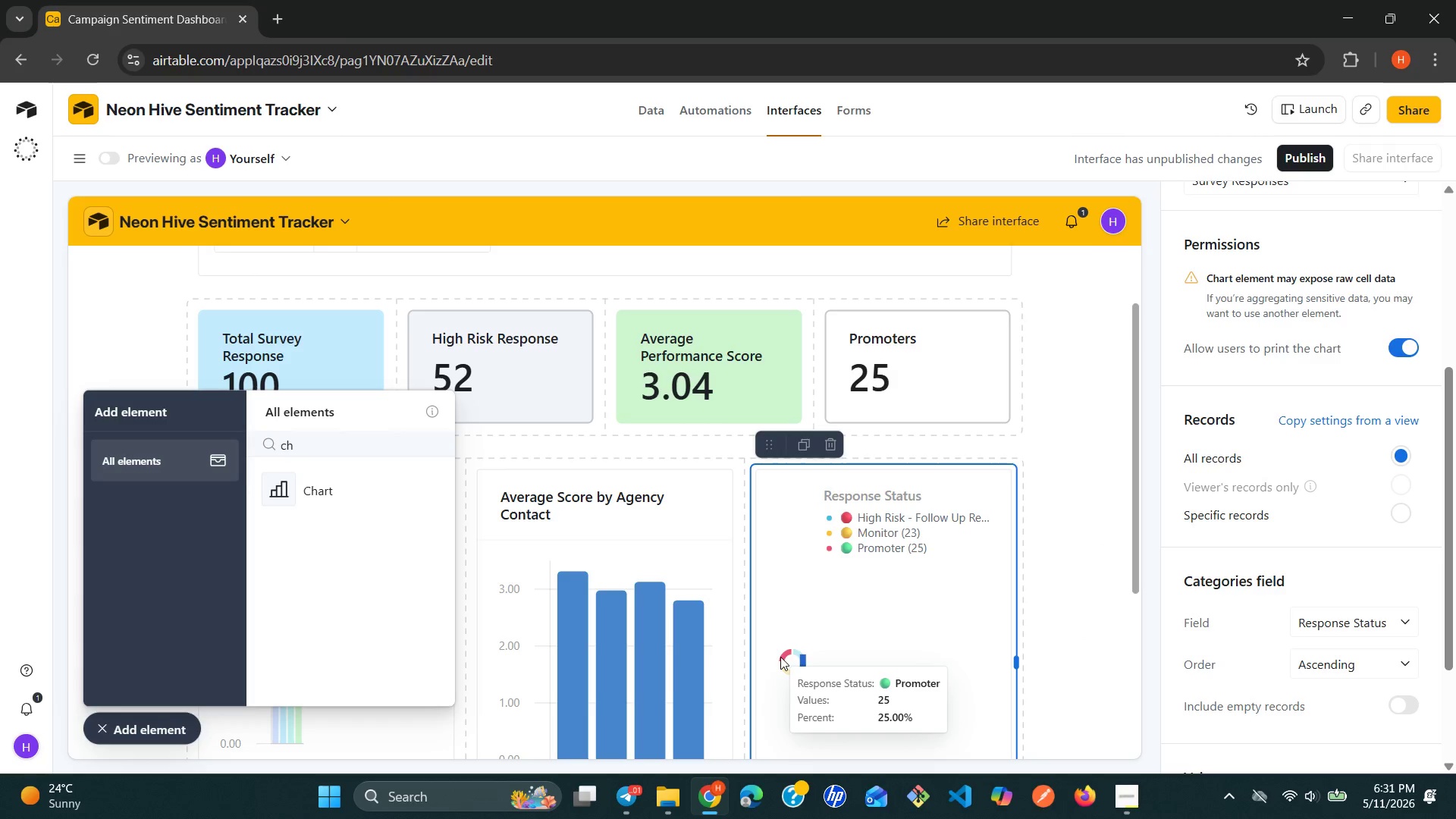 
triple_click([780, 657])
 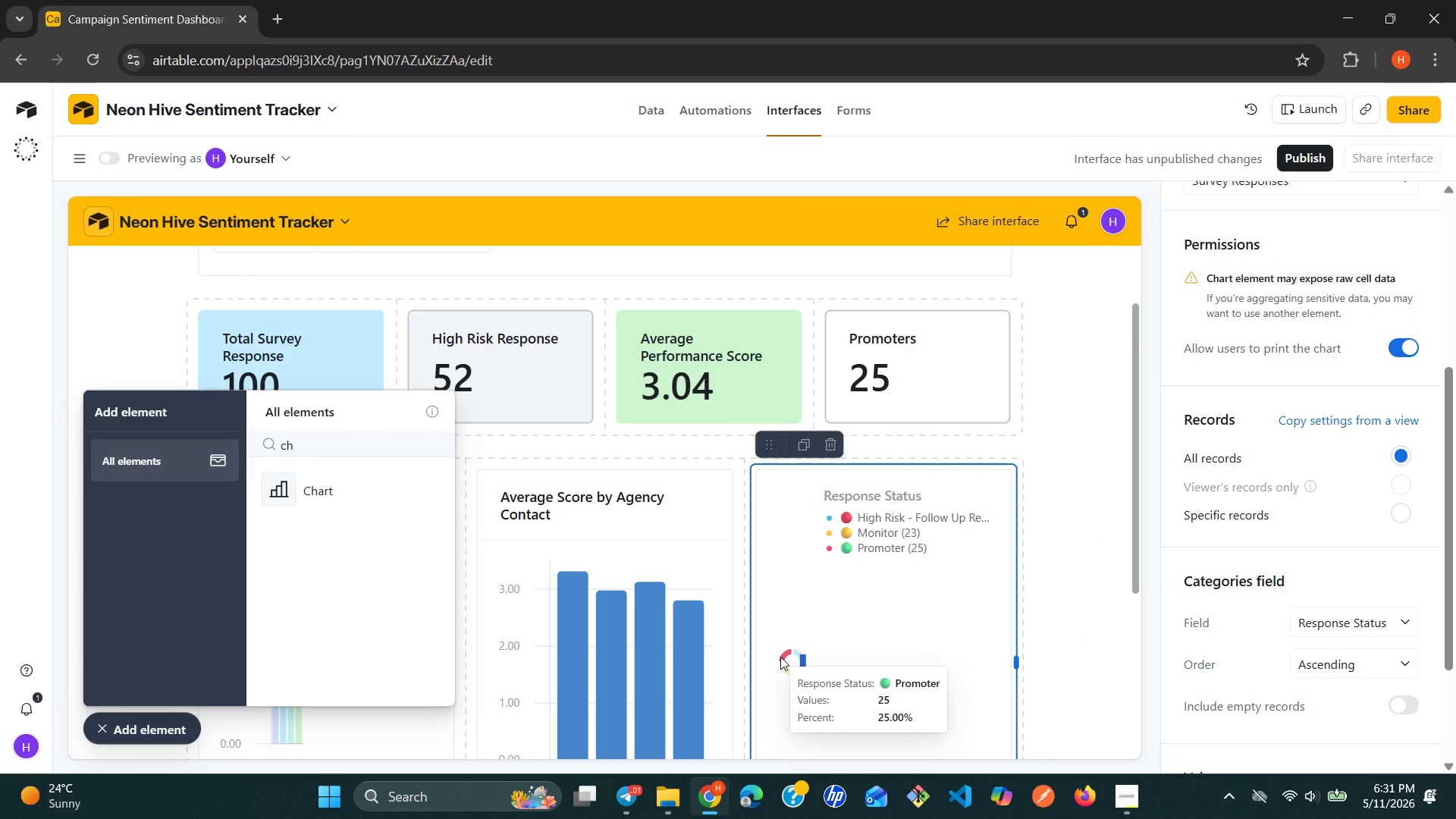 
triple_click([780, 657])
 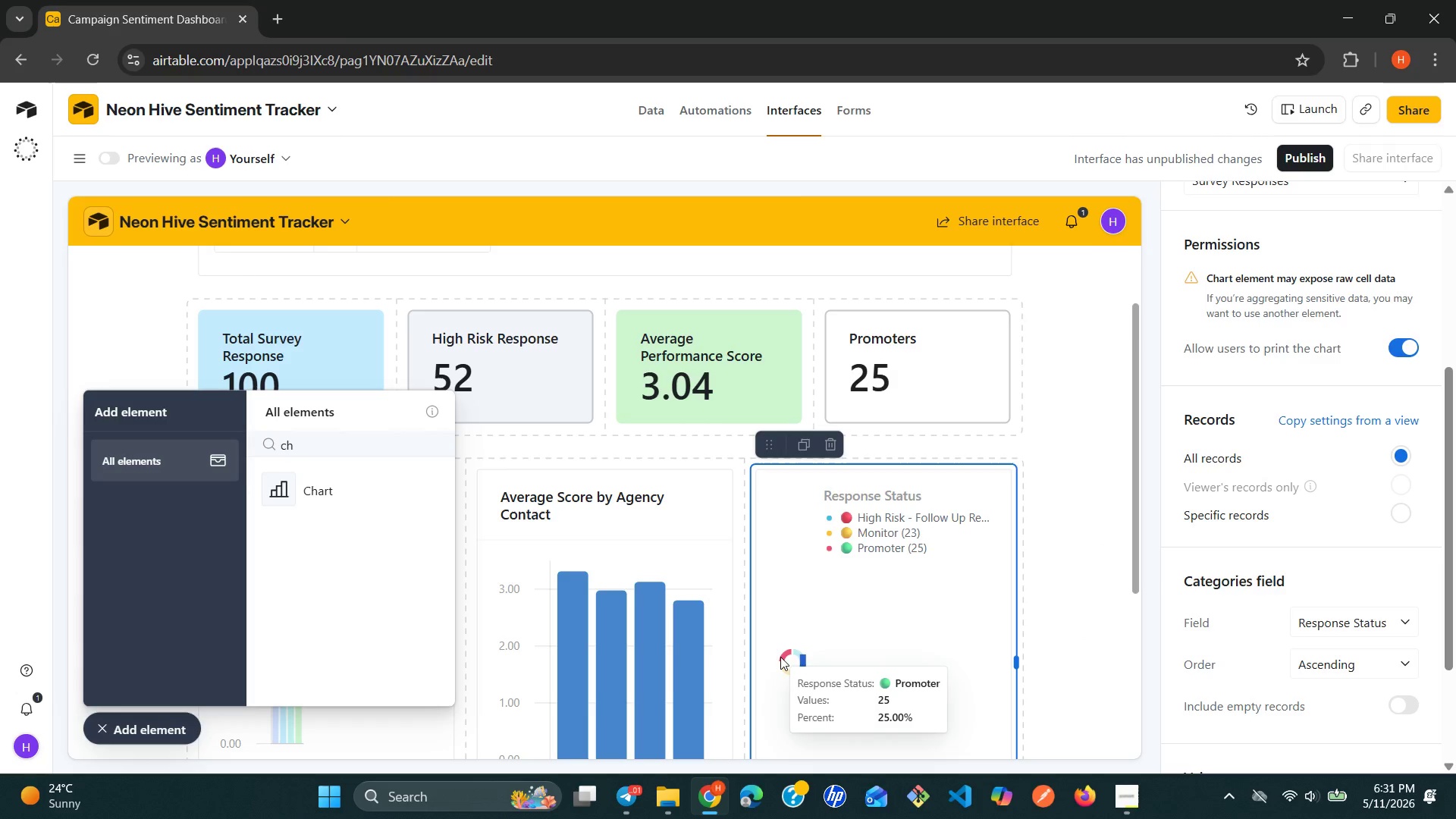 
left_click_drag(start_coordinate=[780, 657], to_coordinate=[896, 576])
 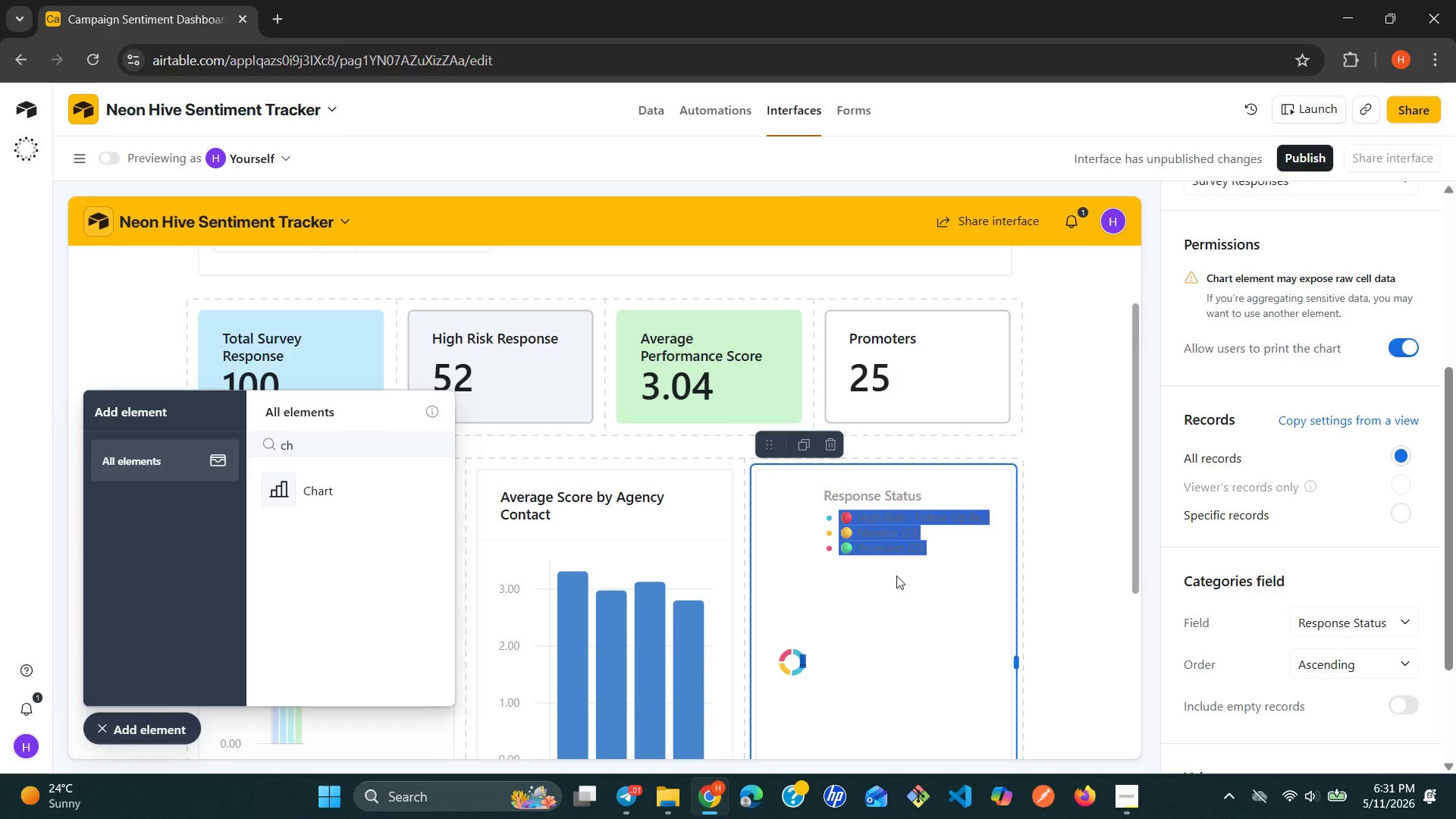 
left_click([896, 576])
 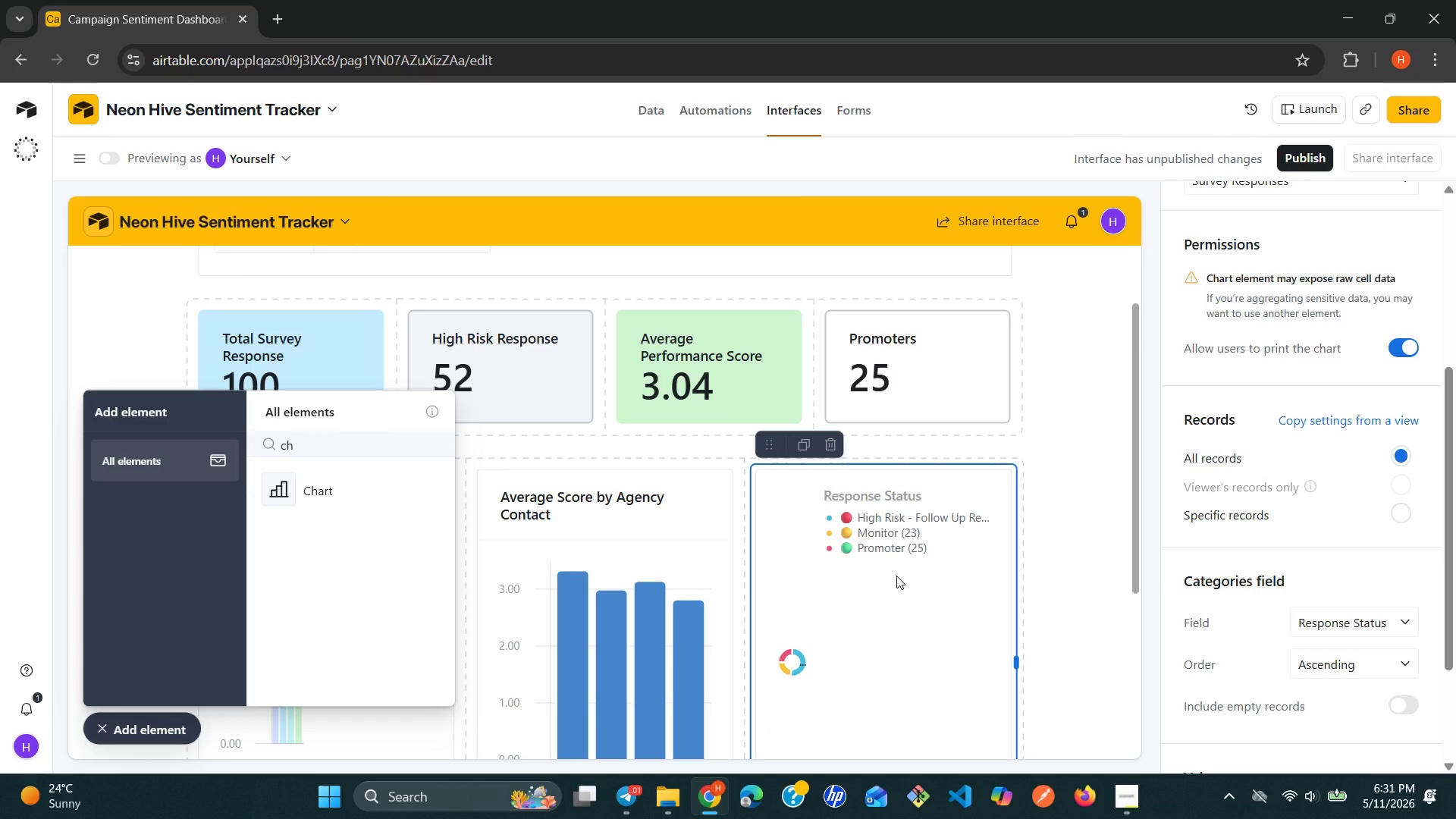 
left_click([896, 576])
 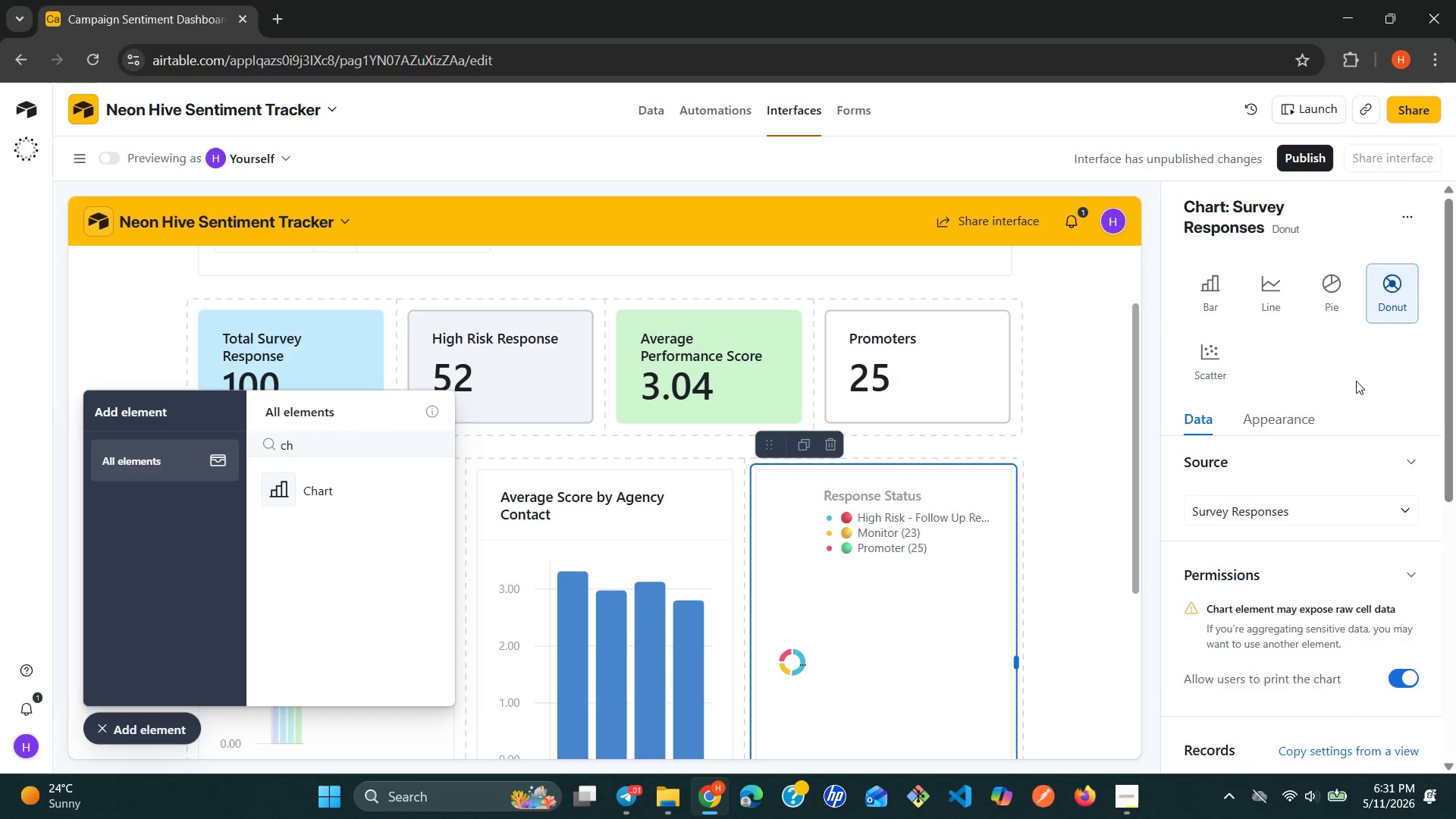 
left_click([1275, 420])
 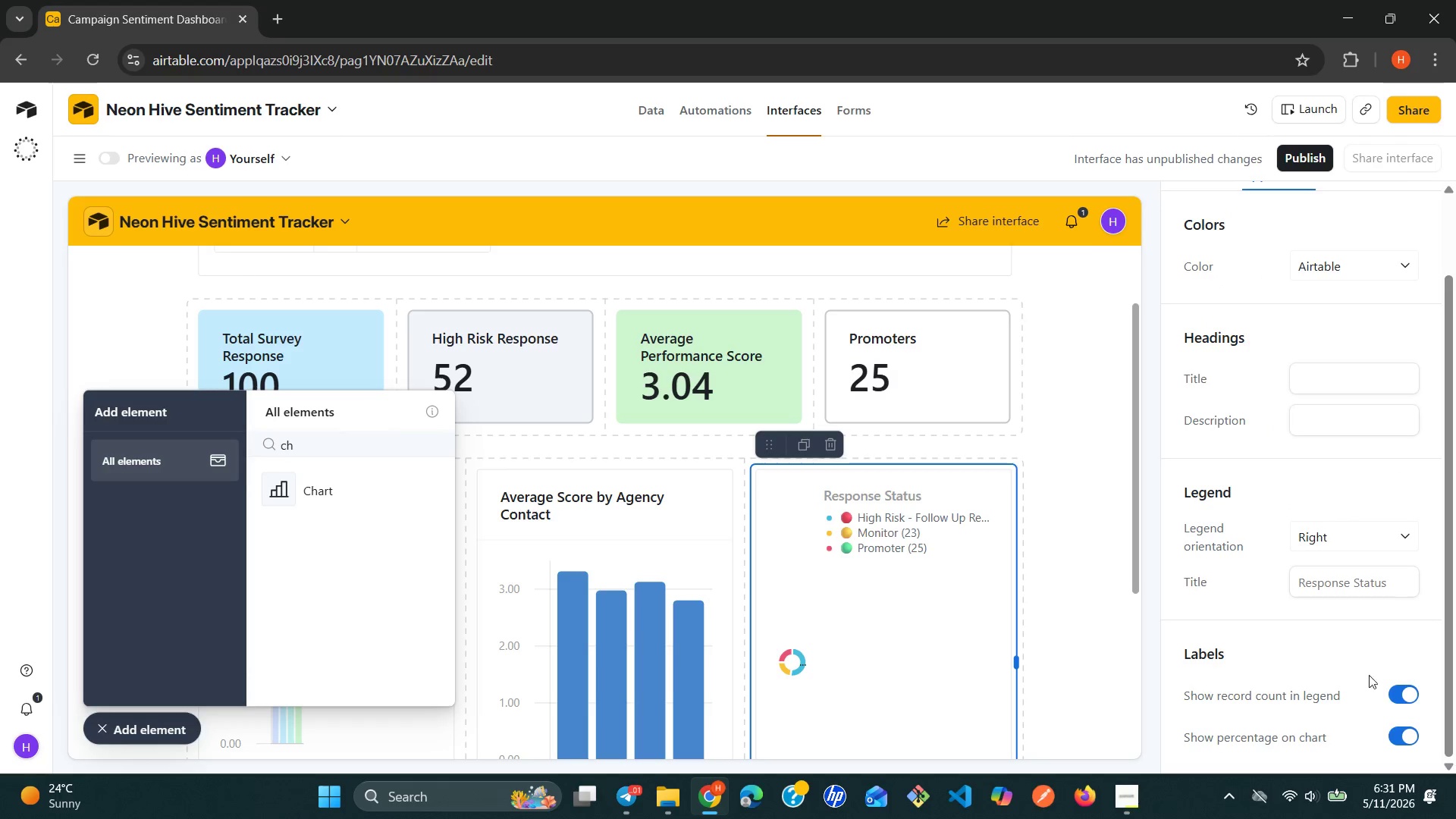 
left_click([1400, 723])
 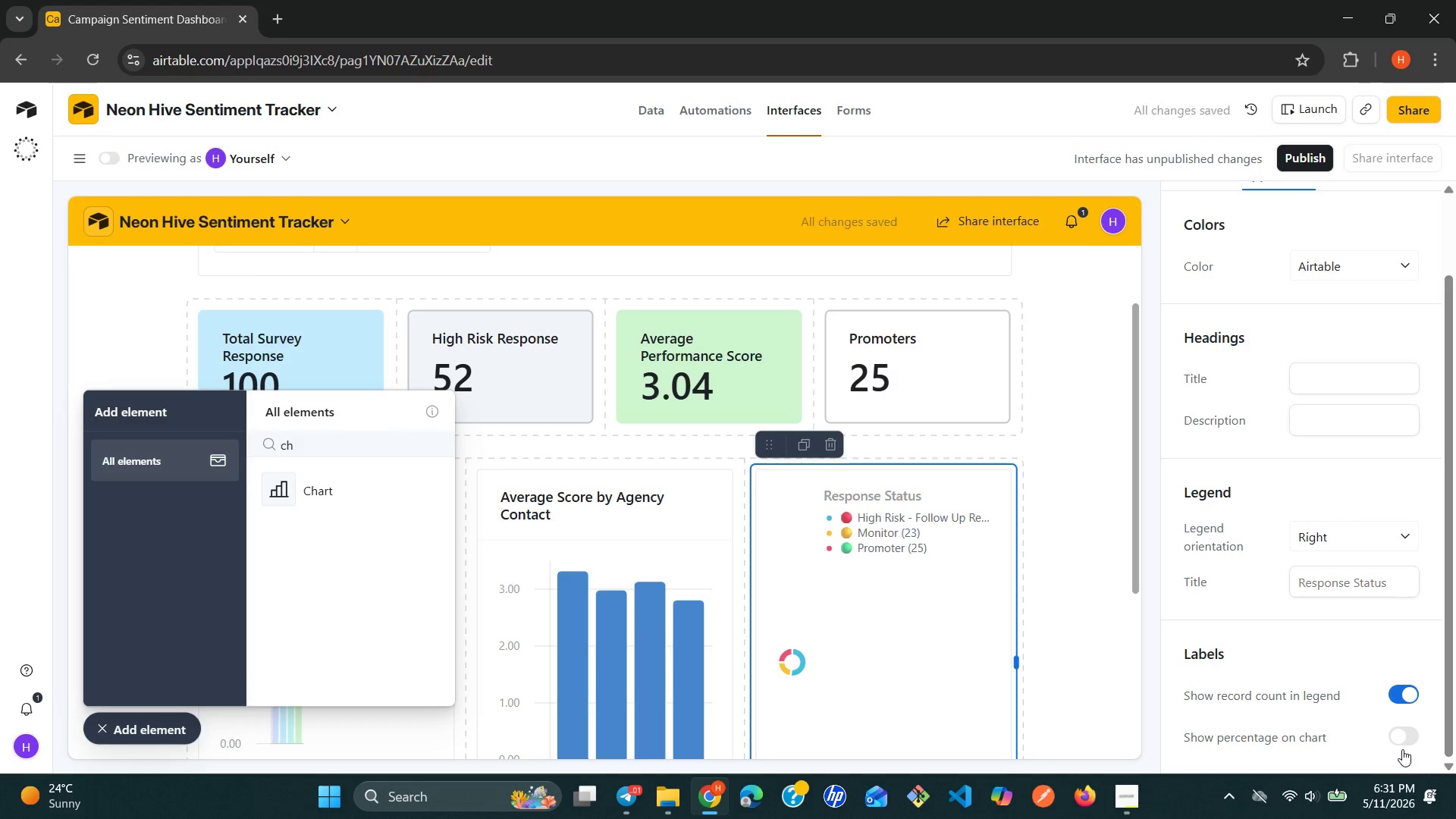 
left_click([1402, 736])
 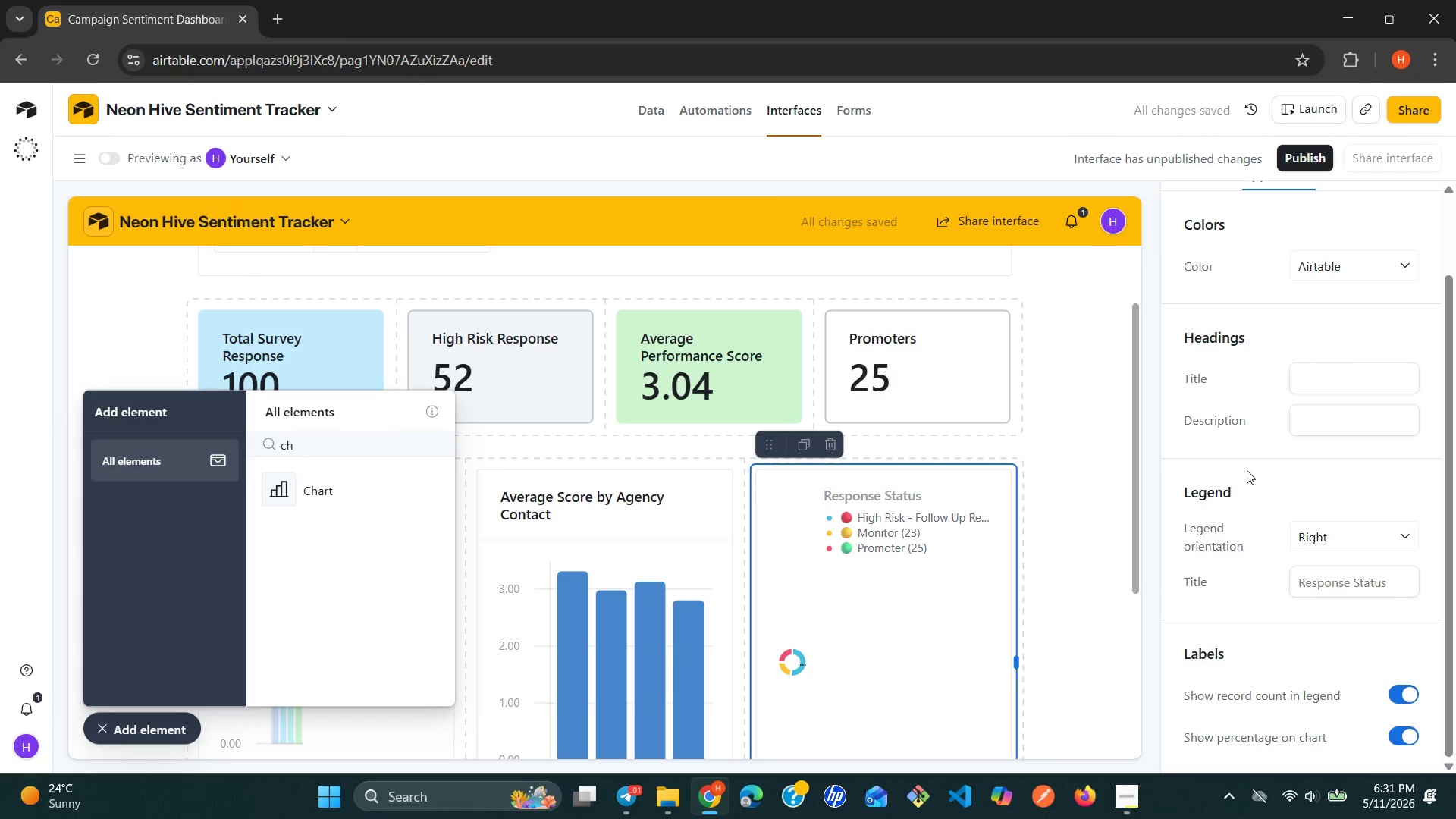 
mouse_move([1200, 290])
 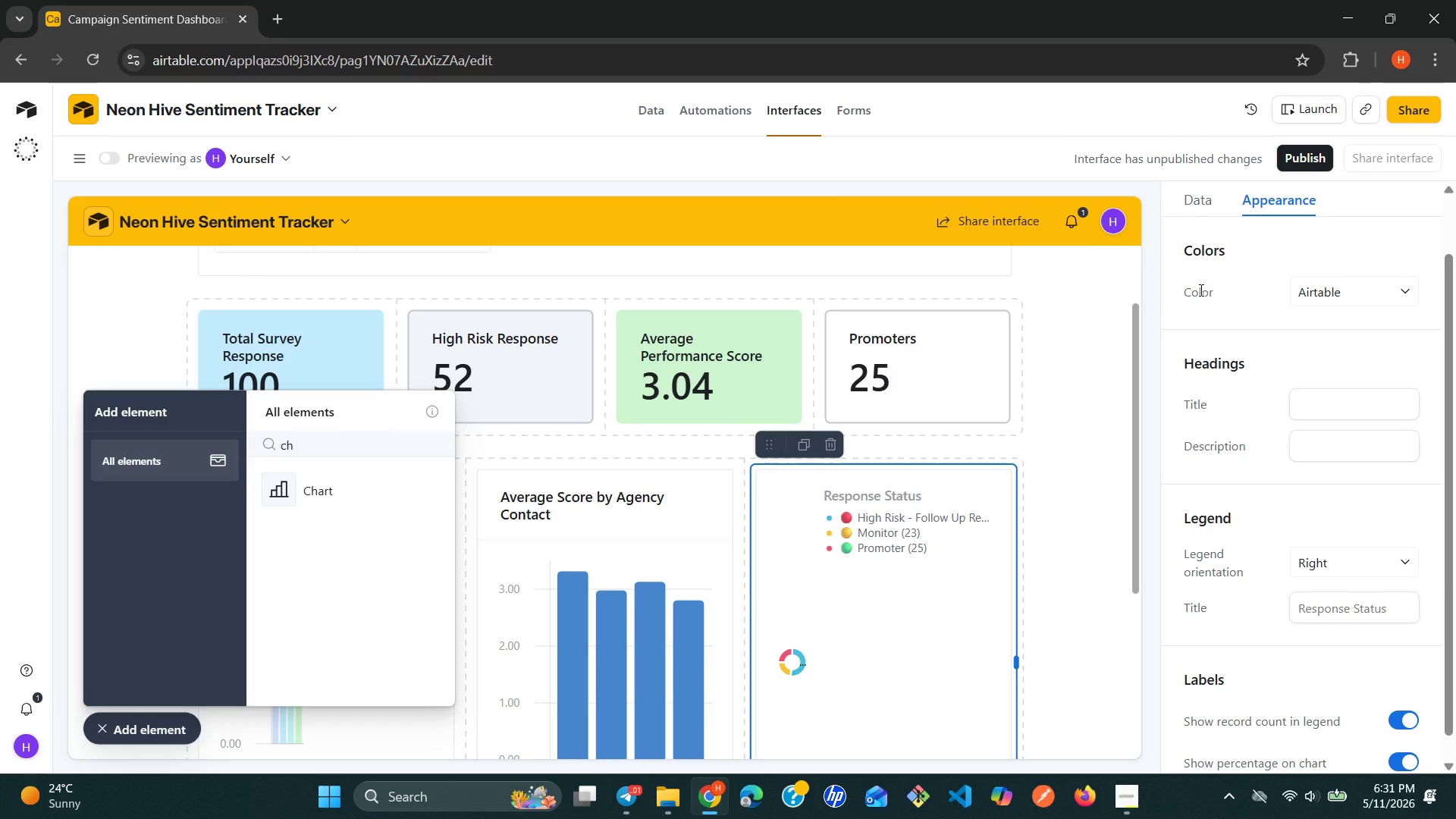 
left_click([1200, 290])
 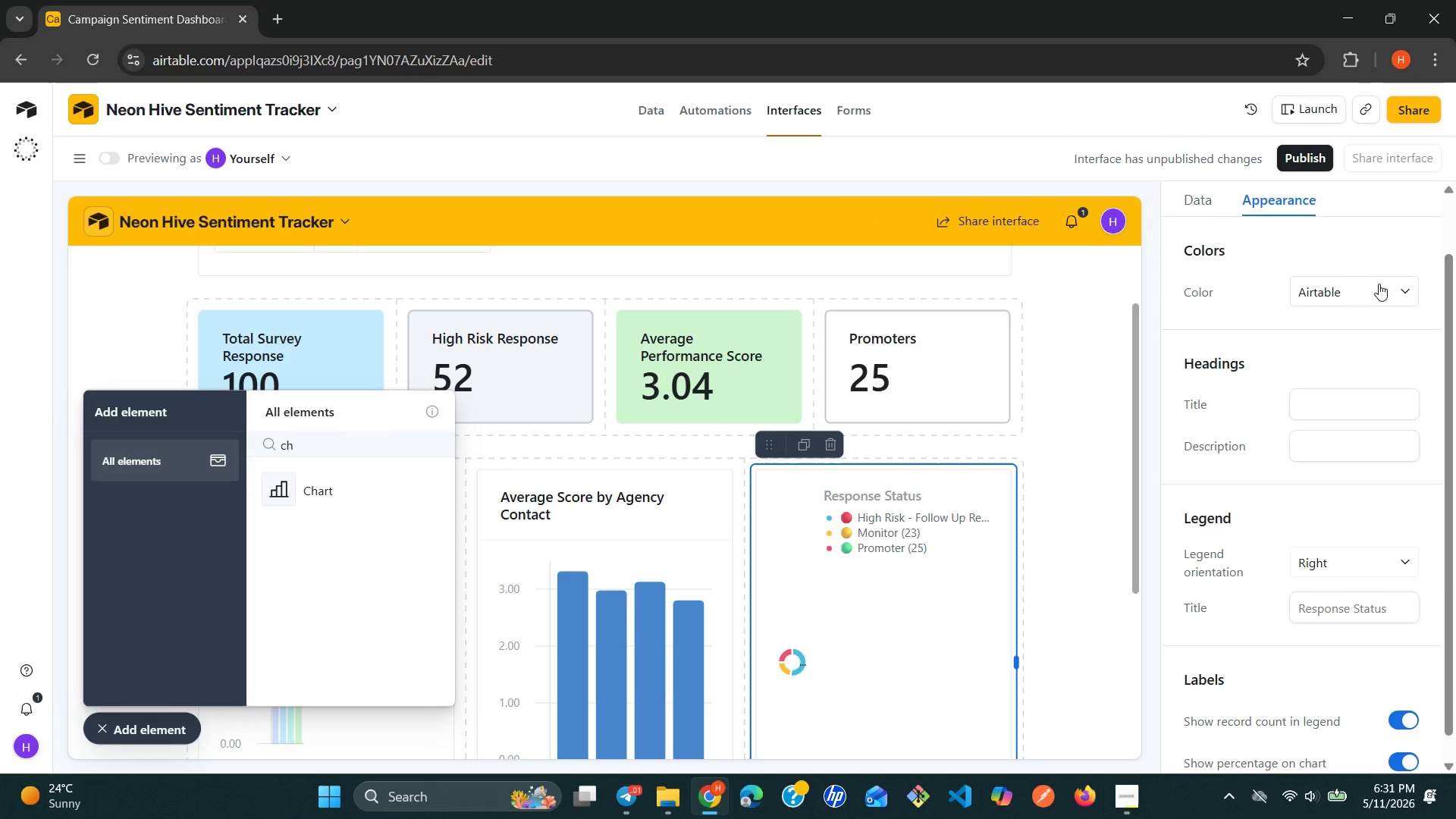 
left_click([1403, 283])
 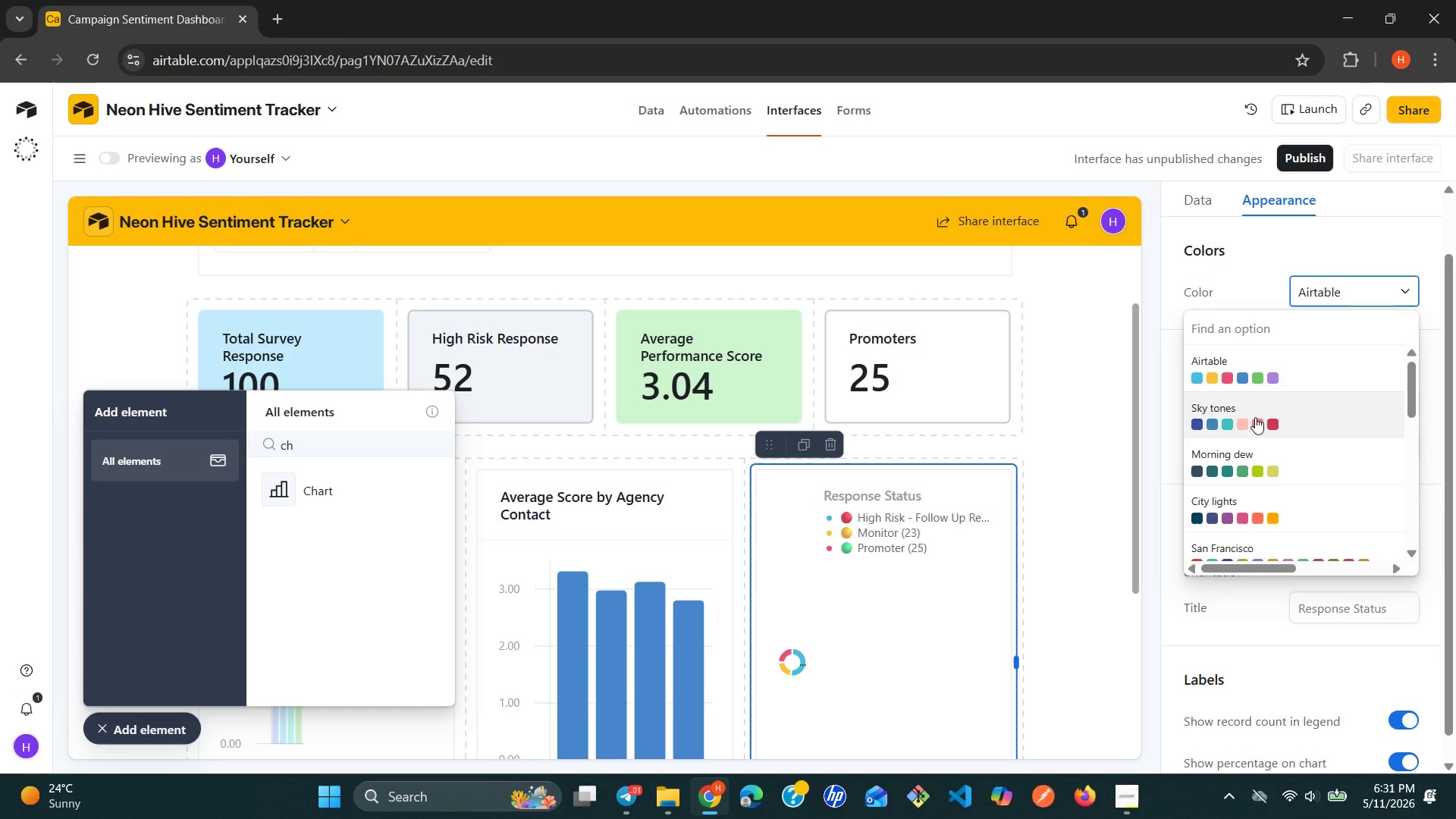 
left_click([1255, 417])
 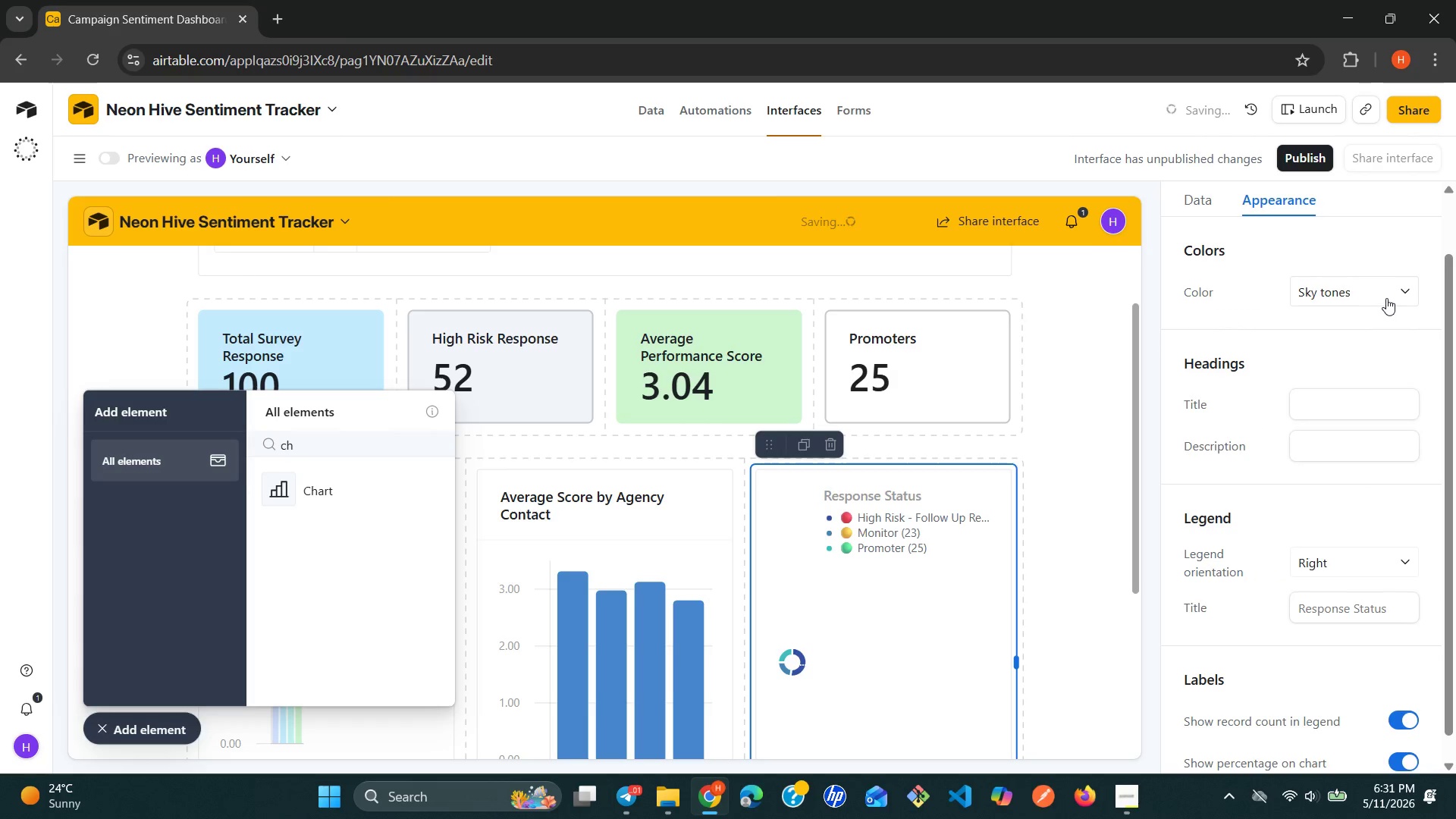 
left_click([1401, 291])
 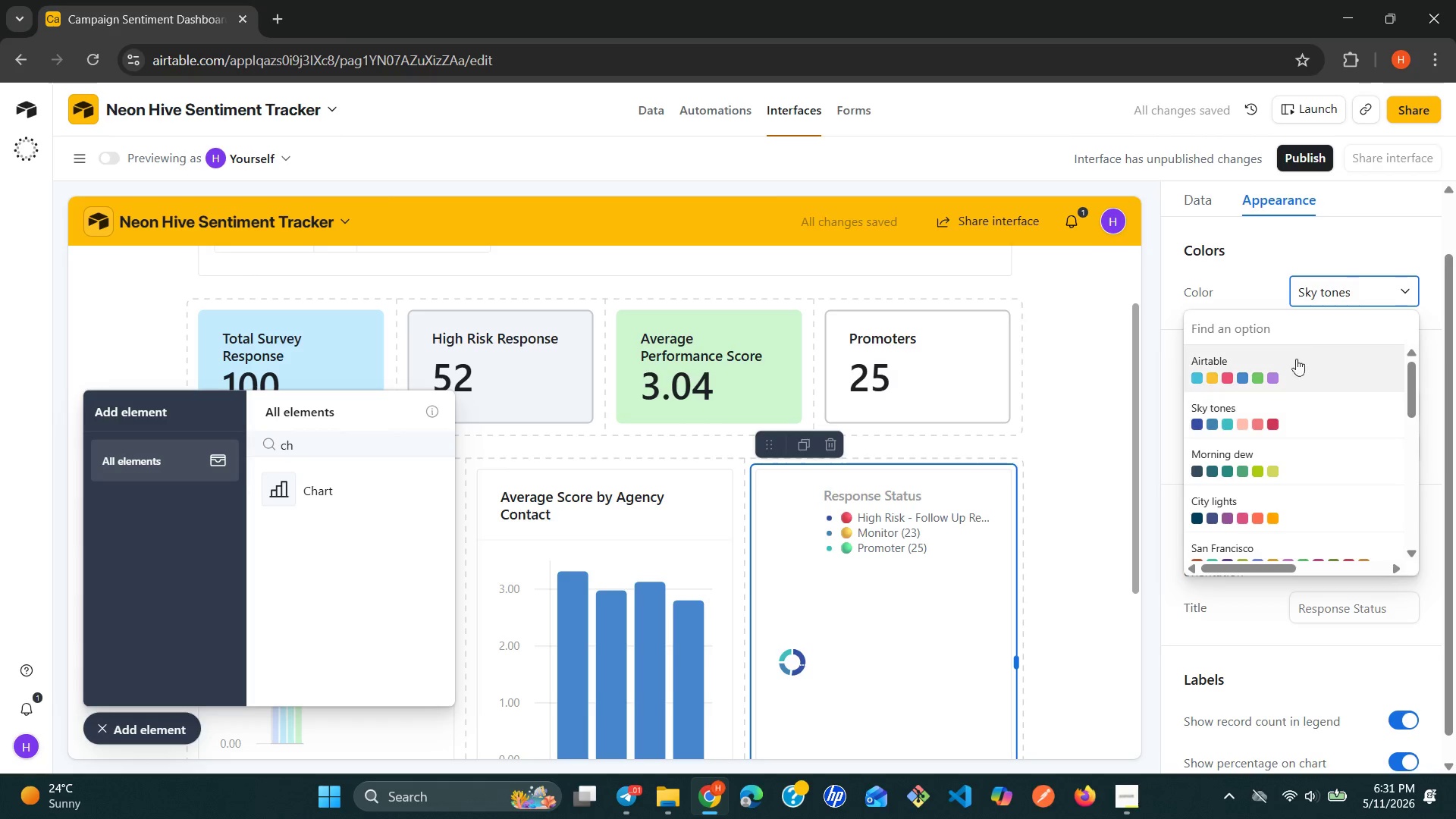 
left_click([1248, 378])
 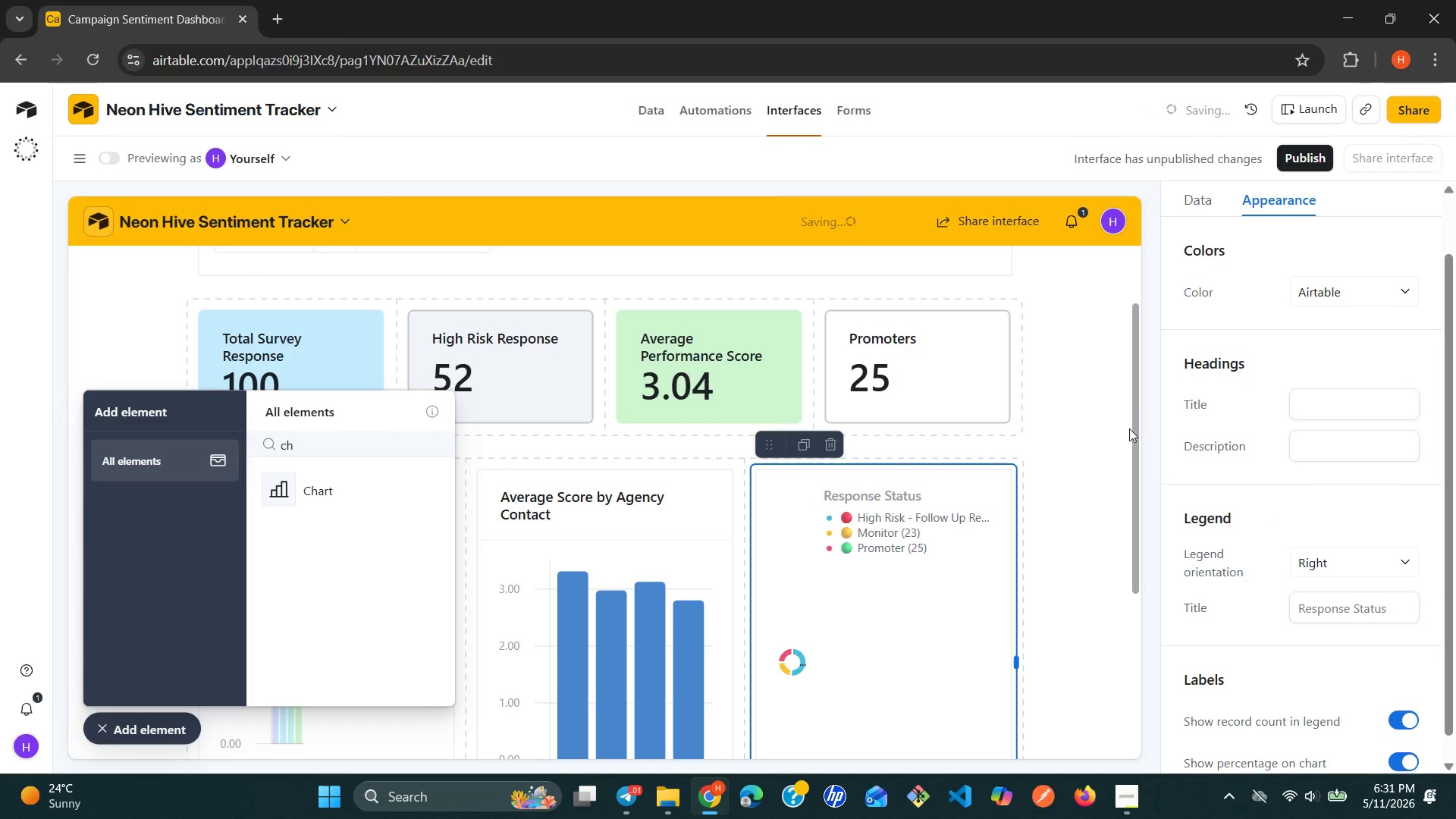 
left_click([1075, 455])
 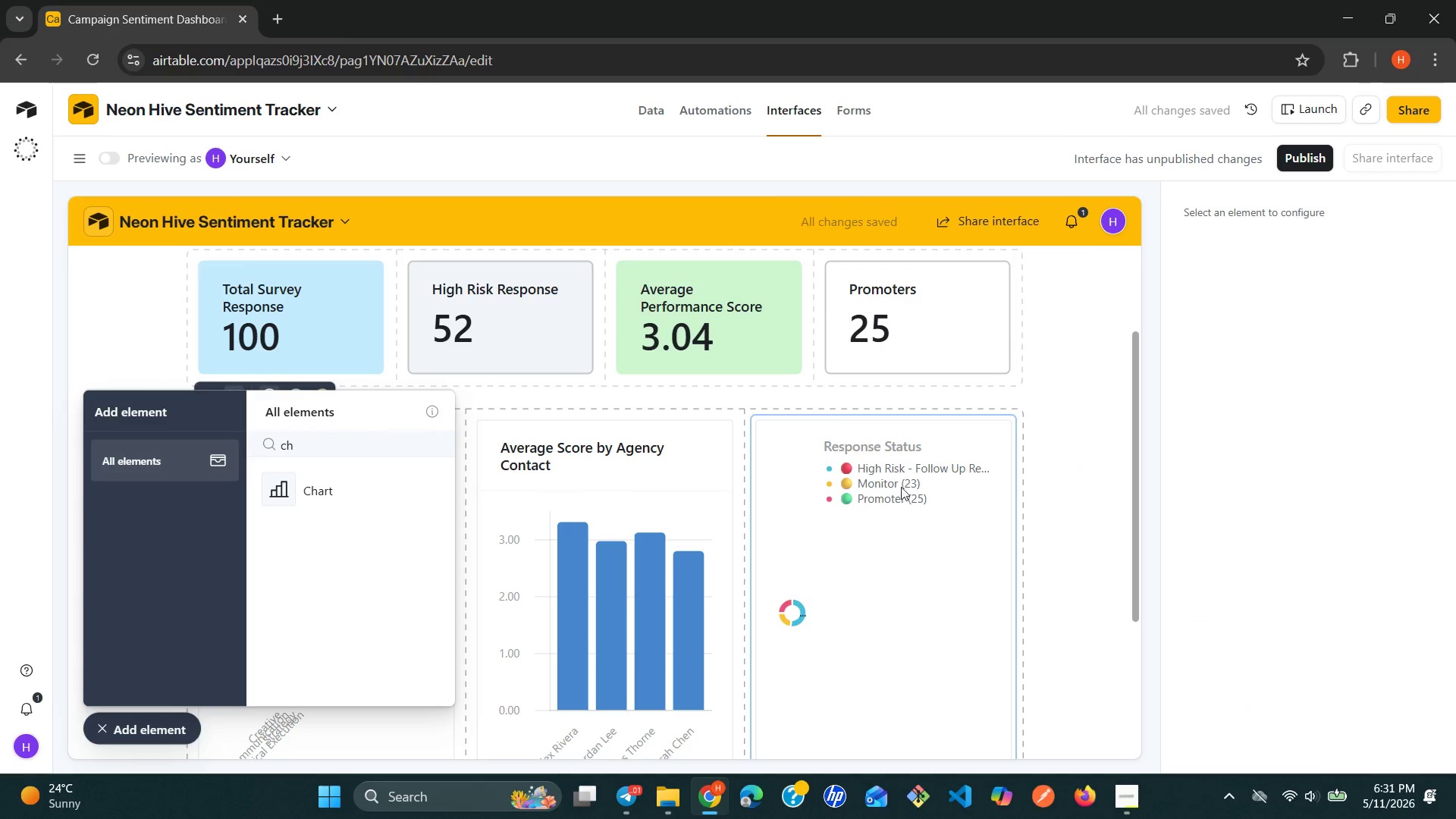 
left_click_drag(start_coordinate=[883, 513], to_coordinate=[435, 620])
 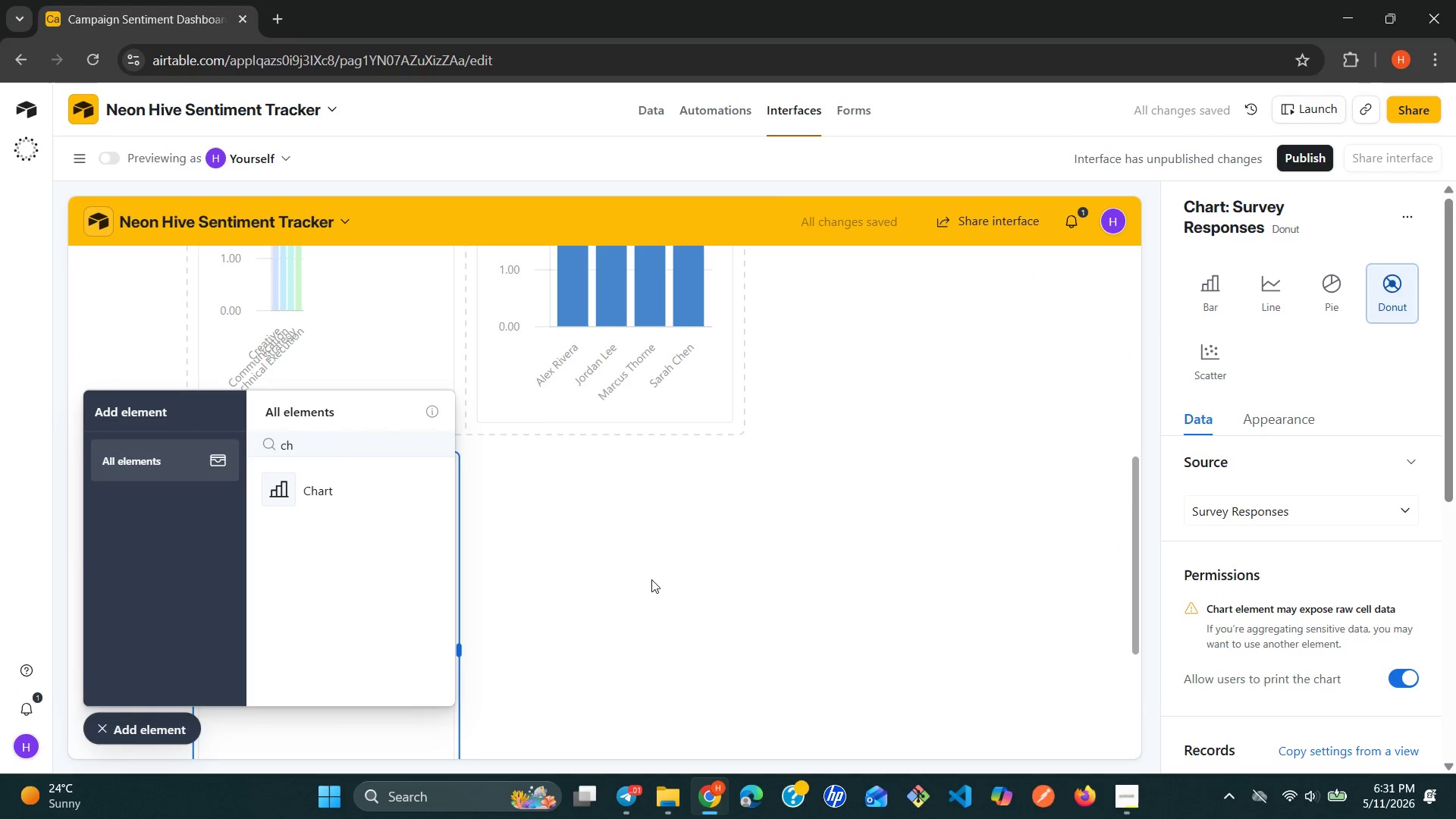 
left_click([655, 579])
 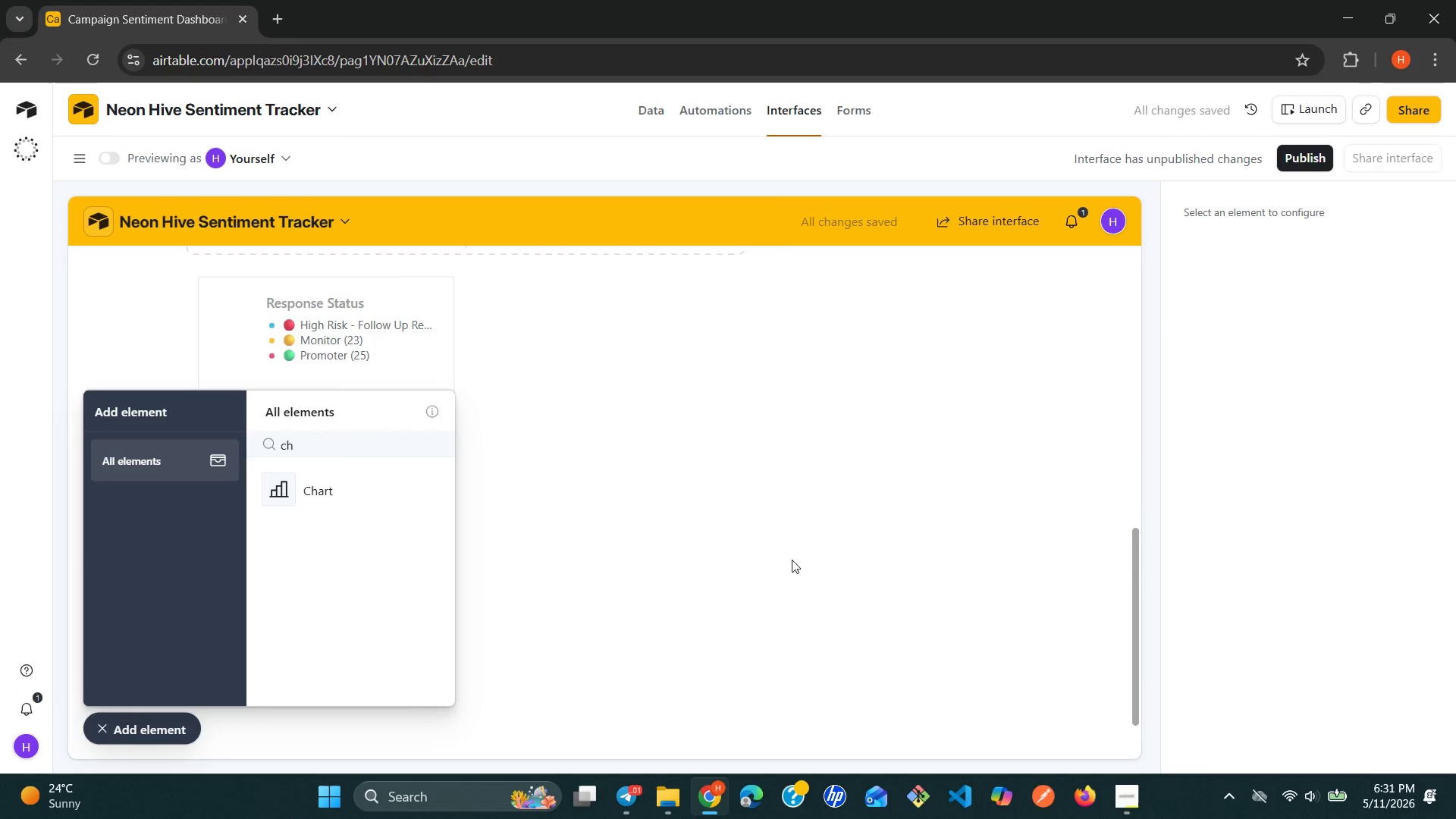 
left_click_drag(start_coordinate=[388, 352], to_coordinate=[846, 397])
 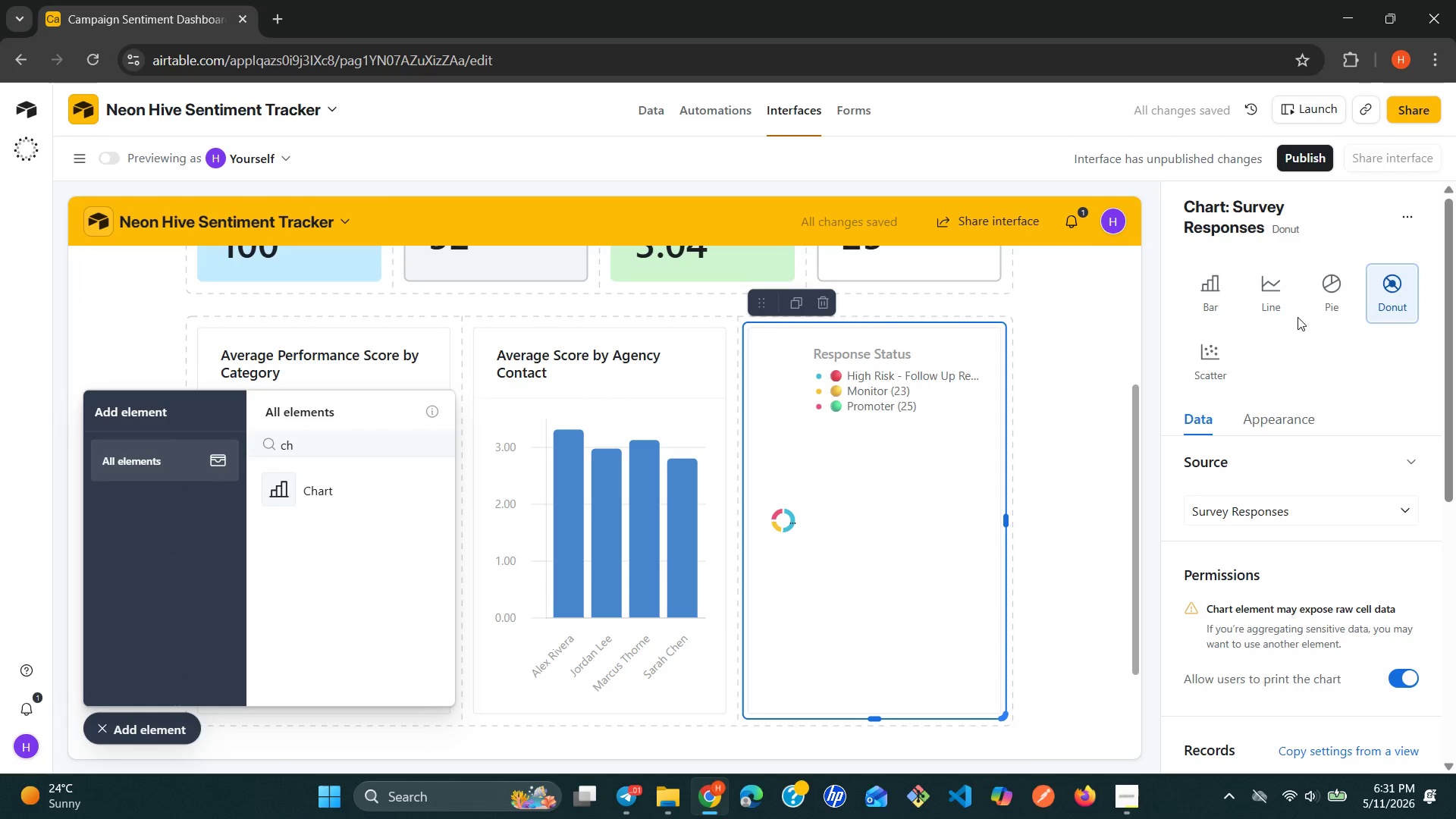 
left_click_drag(start_coordinate=[1340, 215], to_coordinate=[1369, 212])
 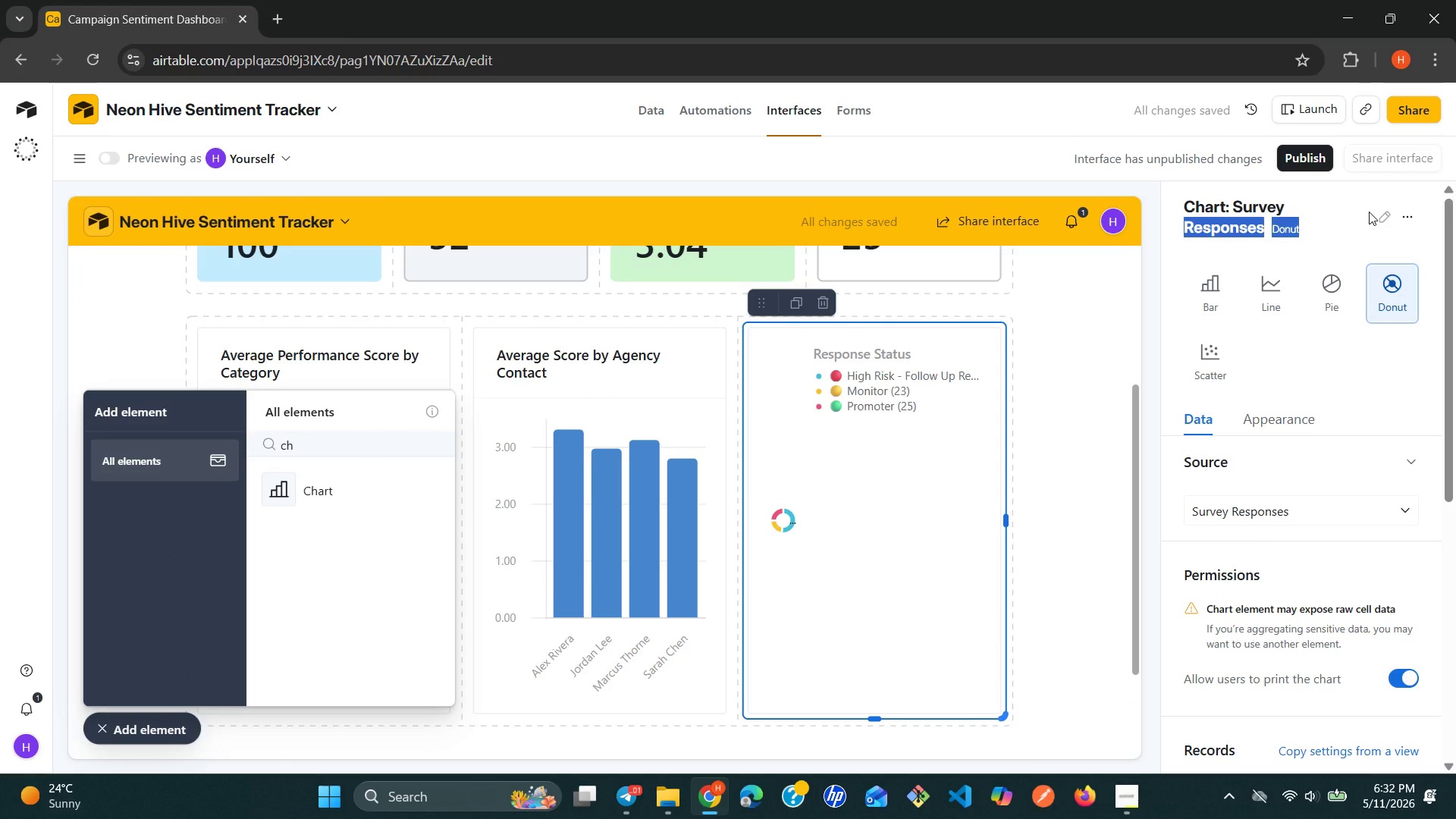 
left_click([1369, 212])
 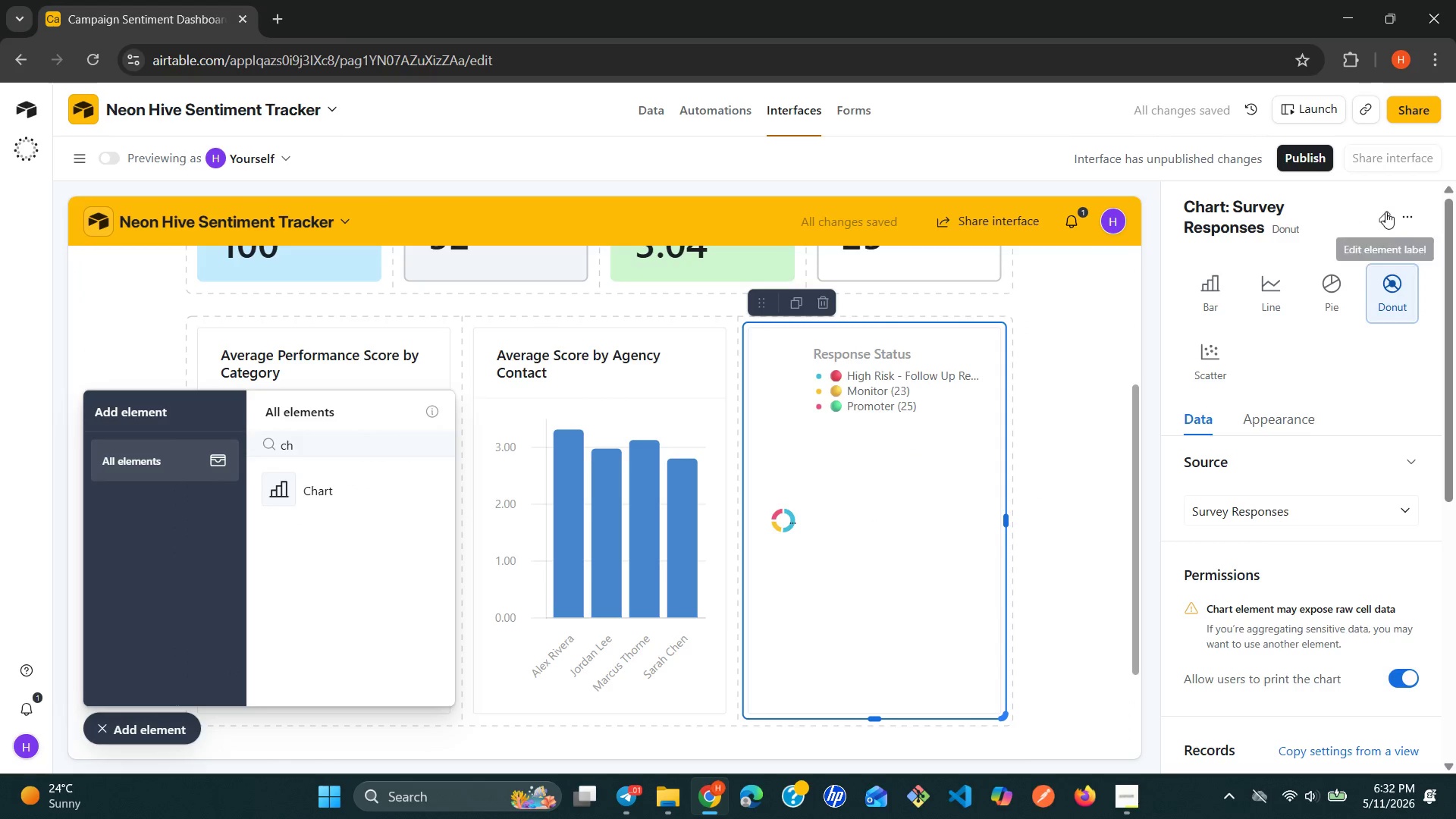 
left_click([1385, 212])
 